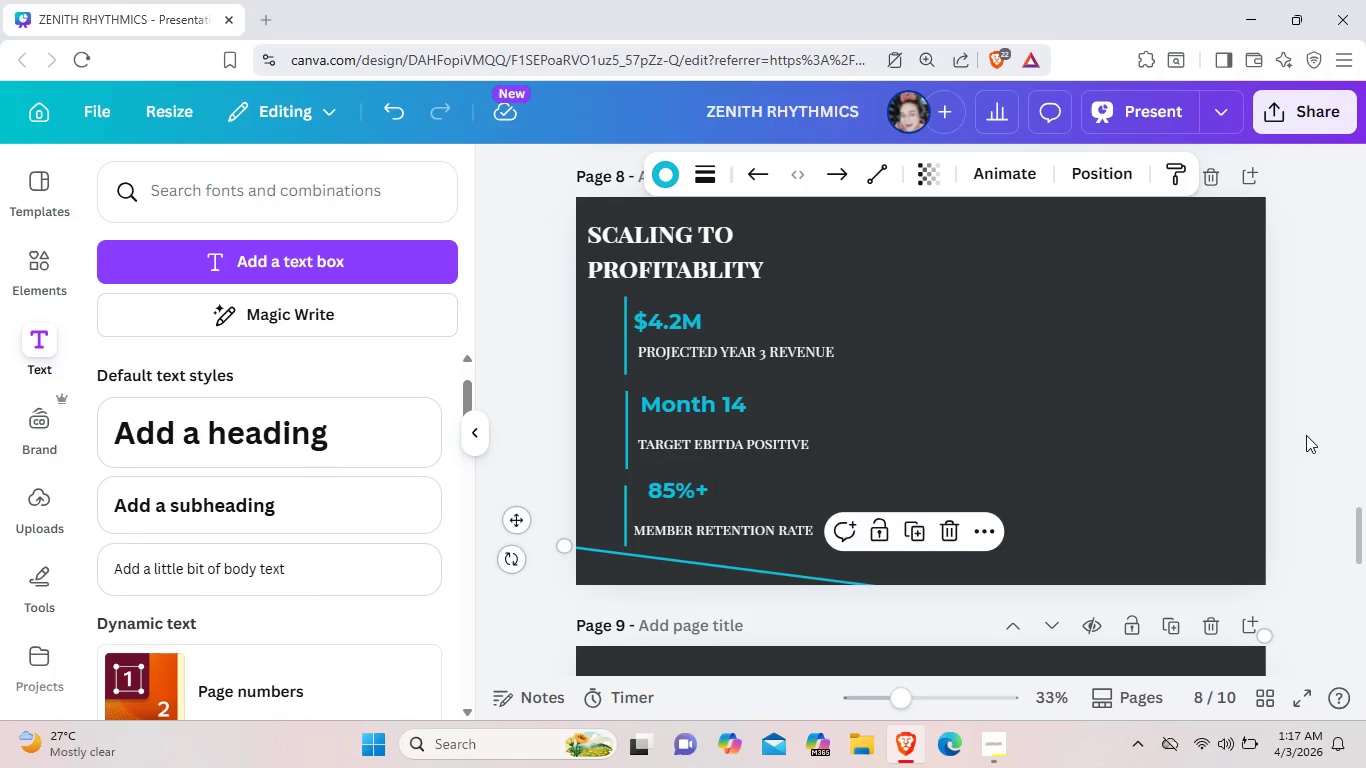 
left_click([1306, 435])
 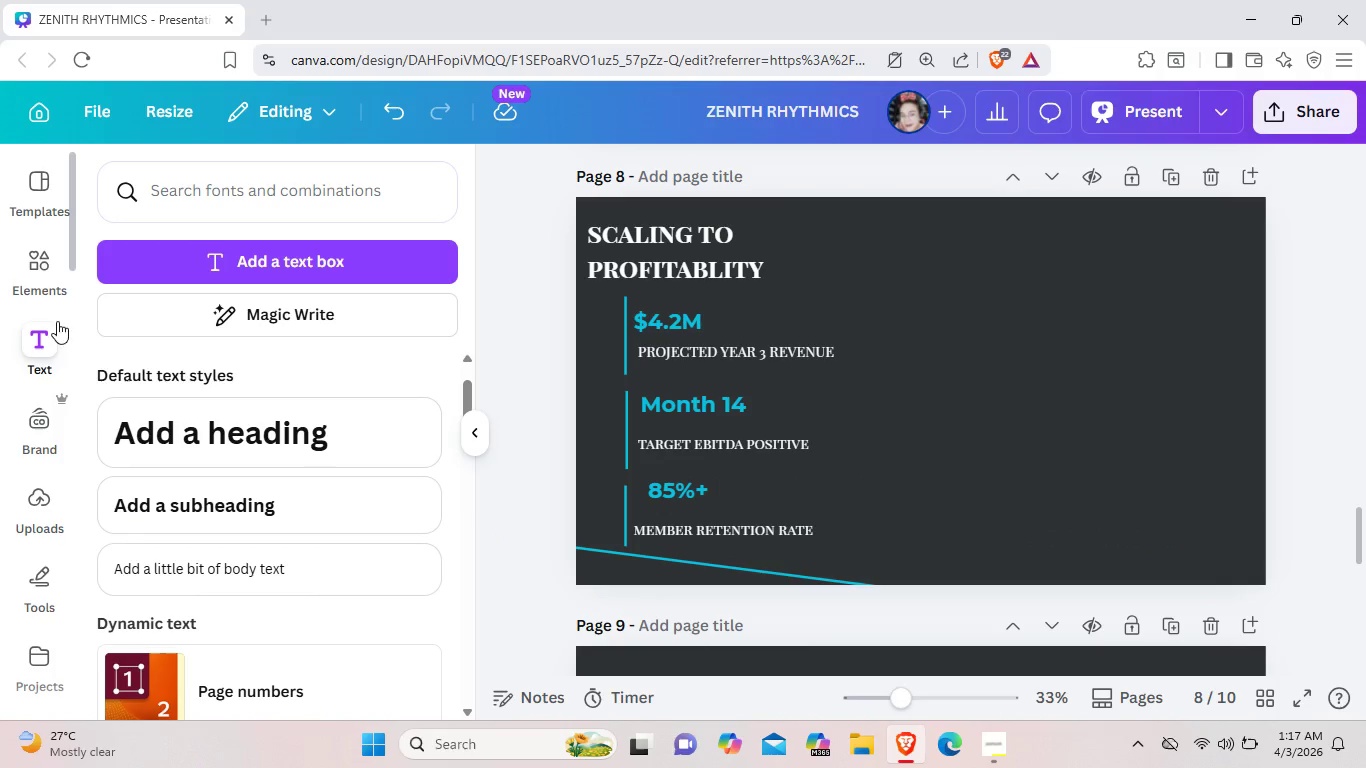 
left_click([46, 257])
 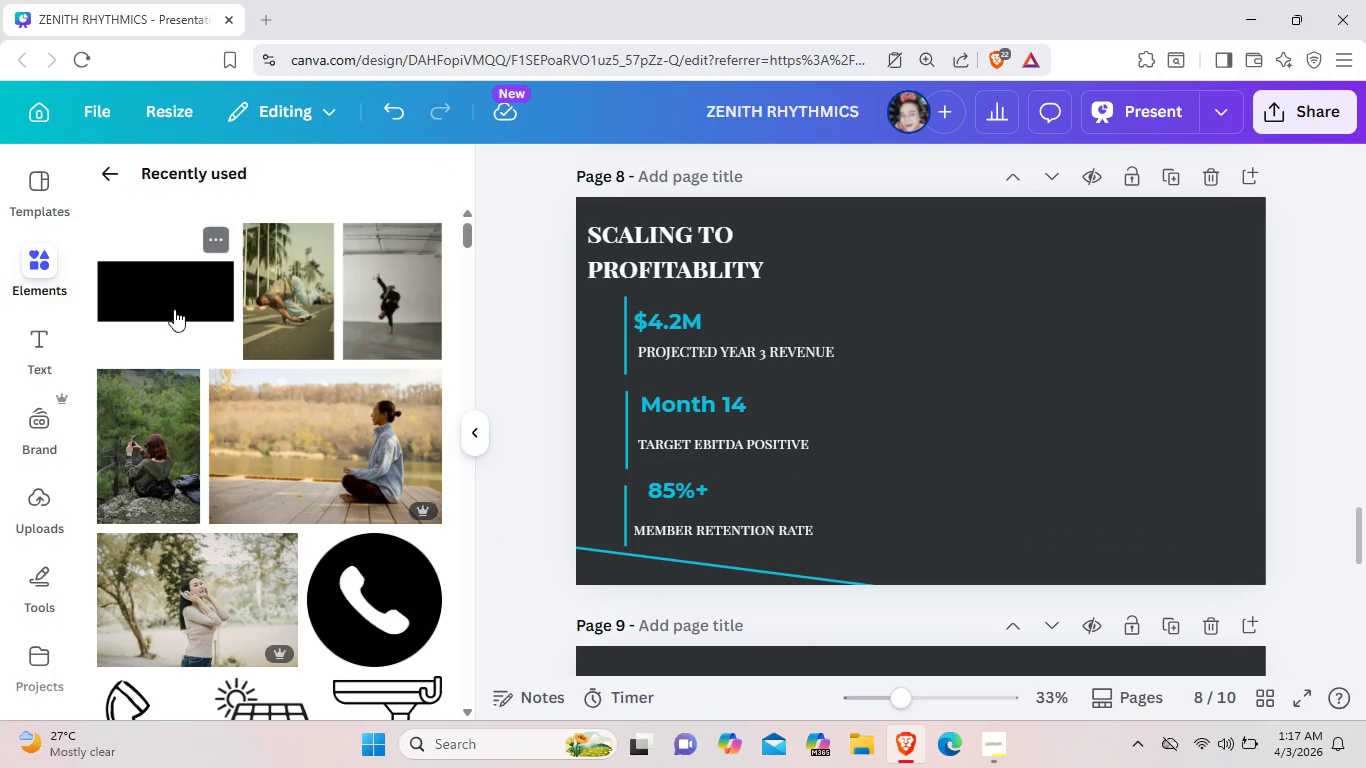 
left_click([180, 306])
 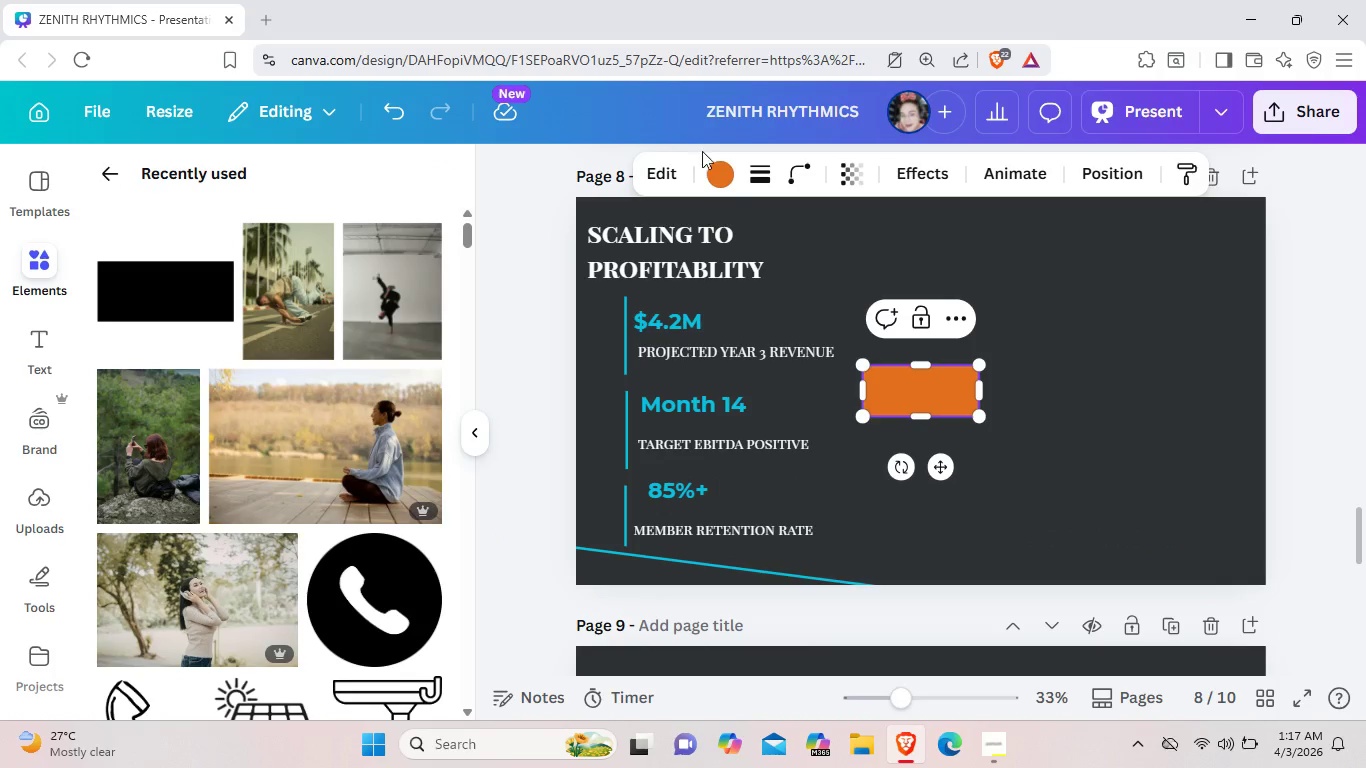 
left_click([731, 175])
 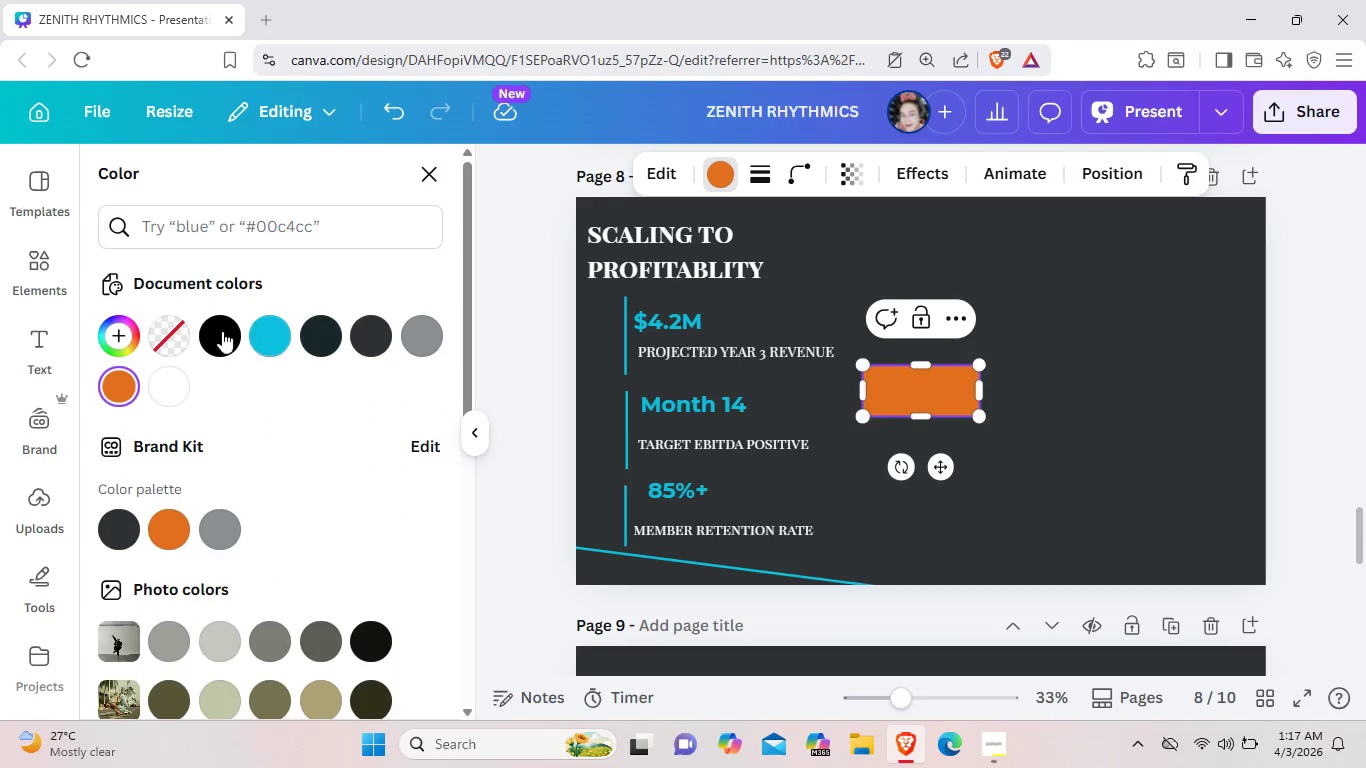 
left_click([214, 329])
 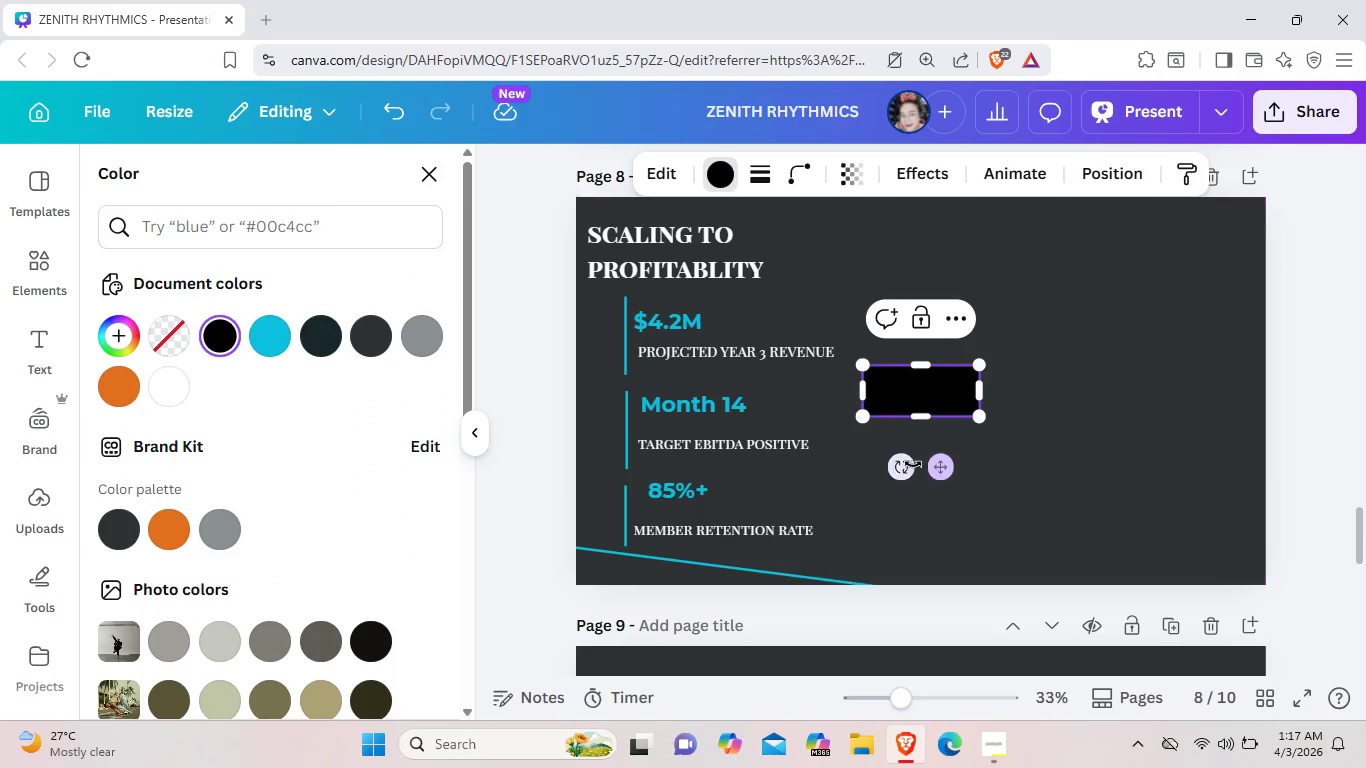 
left_click_drag(start_coordinate=[907, 468], to_coordinate=[1068, 527])
 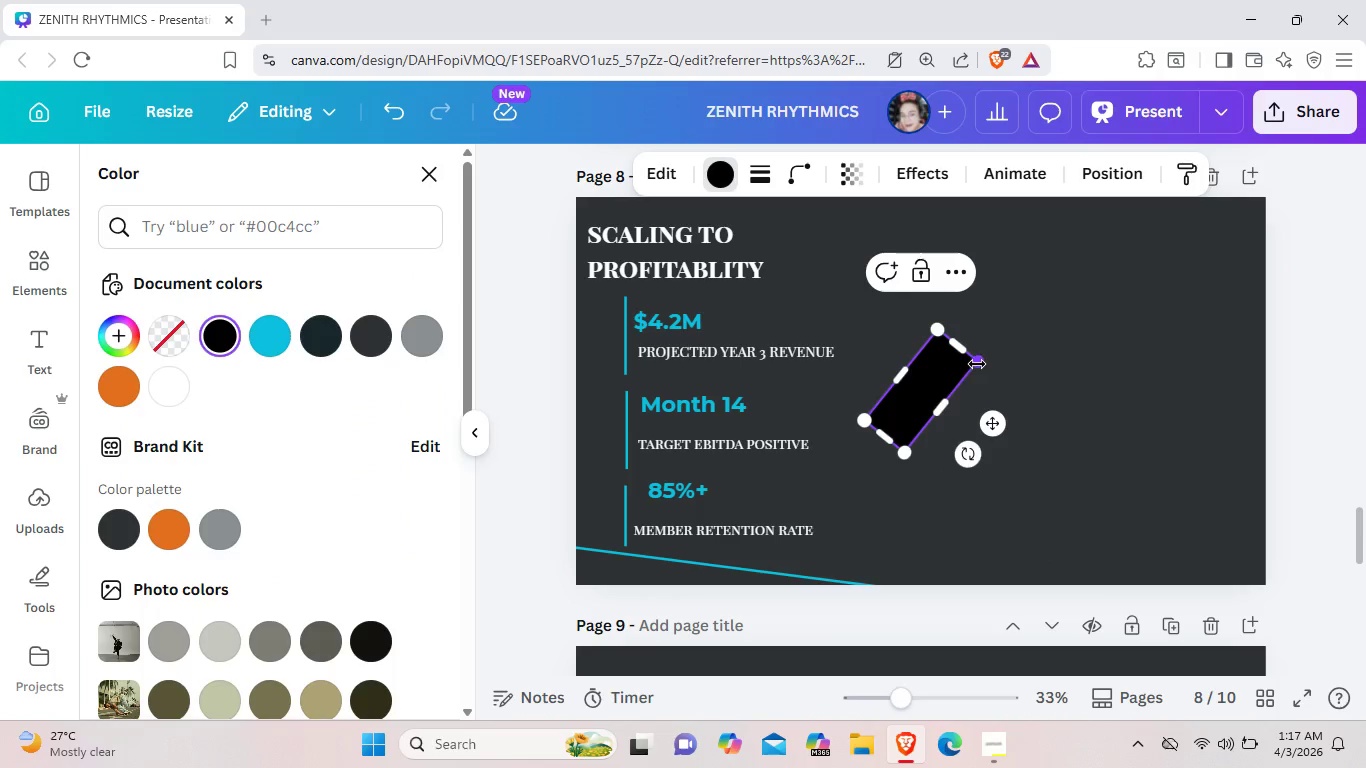 
left_click_drag(start_coordinate=[977, 364], to_coordinate=[1208, 235])
 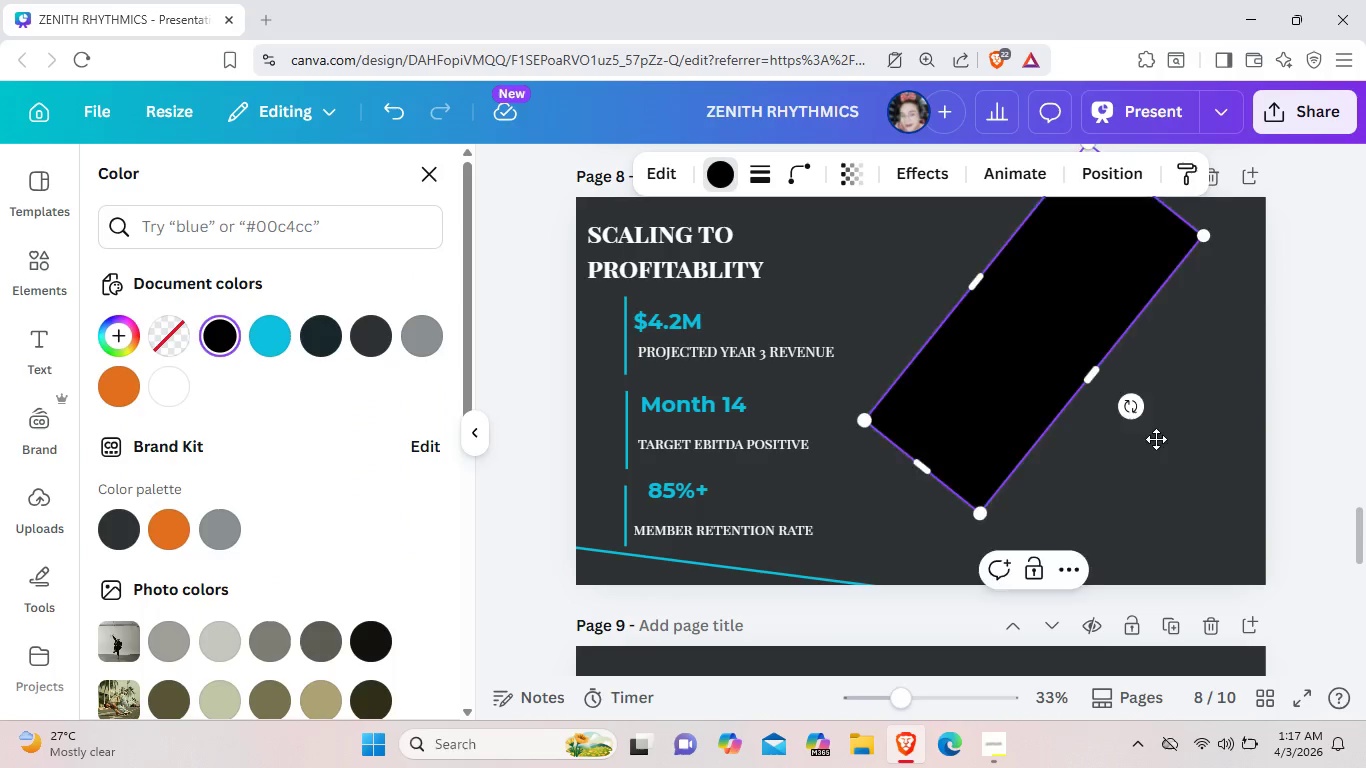 
left_click_drag(start_coordinate=[1034, 313], to_coordinate=[1209, 526])
 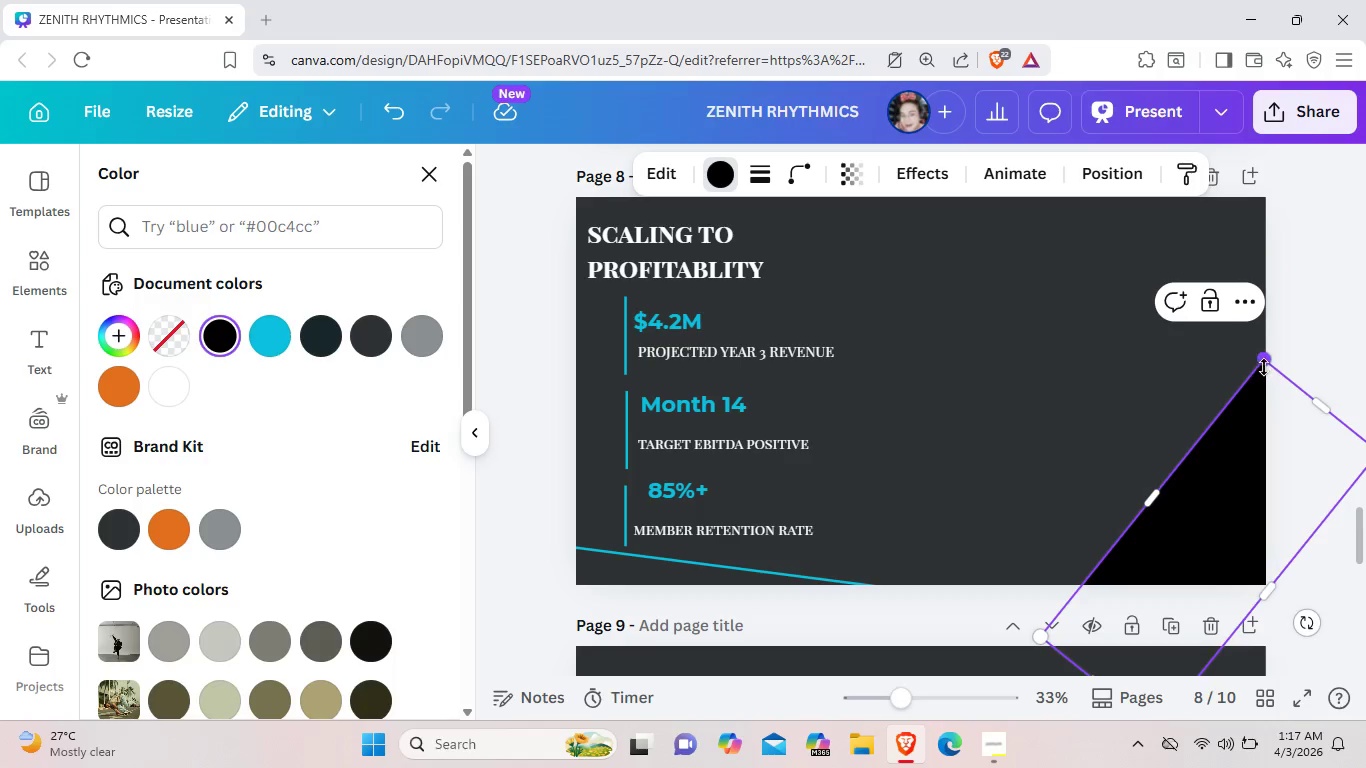 
left_click_drag(start_coordinate=[1264, 367], to_coordinate=[1316, 213])
 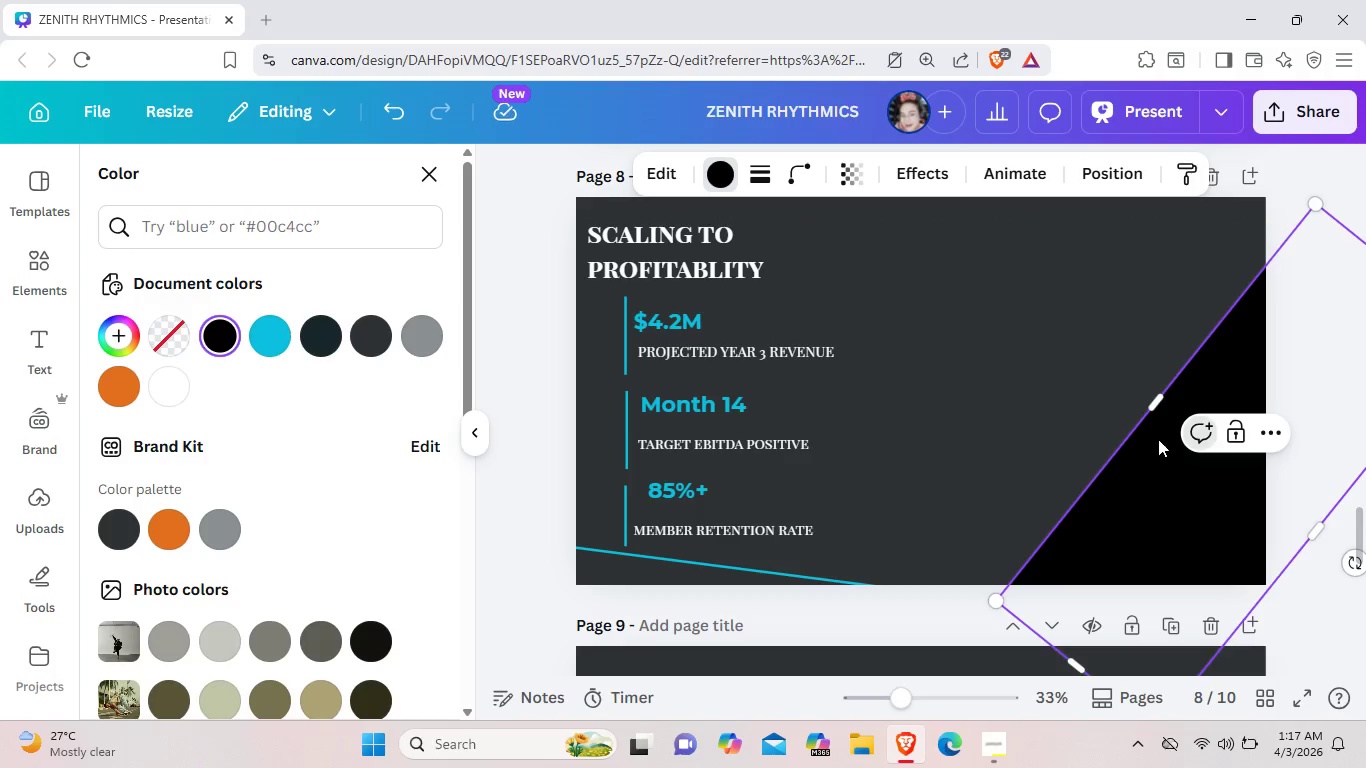 
left_click_drag(start_coordinate=[1196, 443], to_coordinate=[1151, 418])
 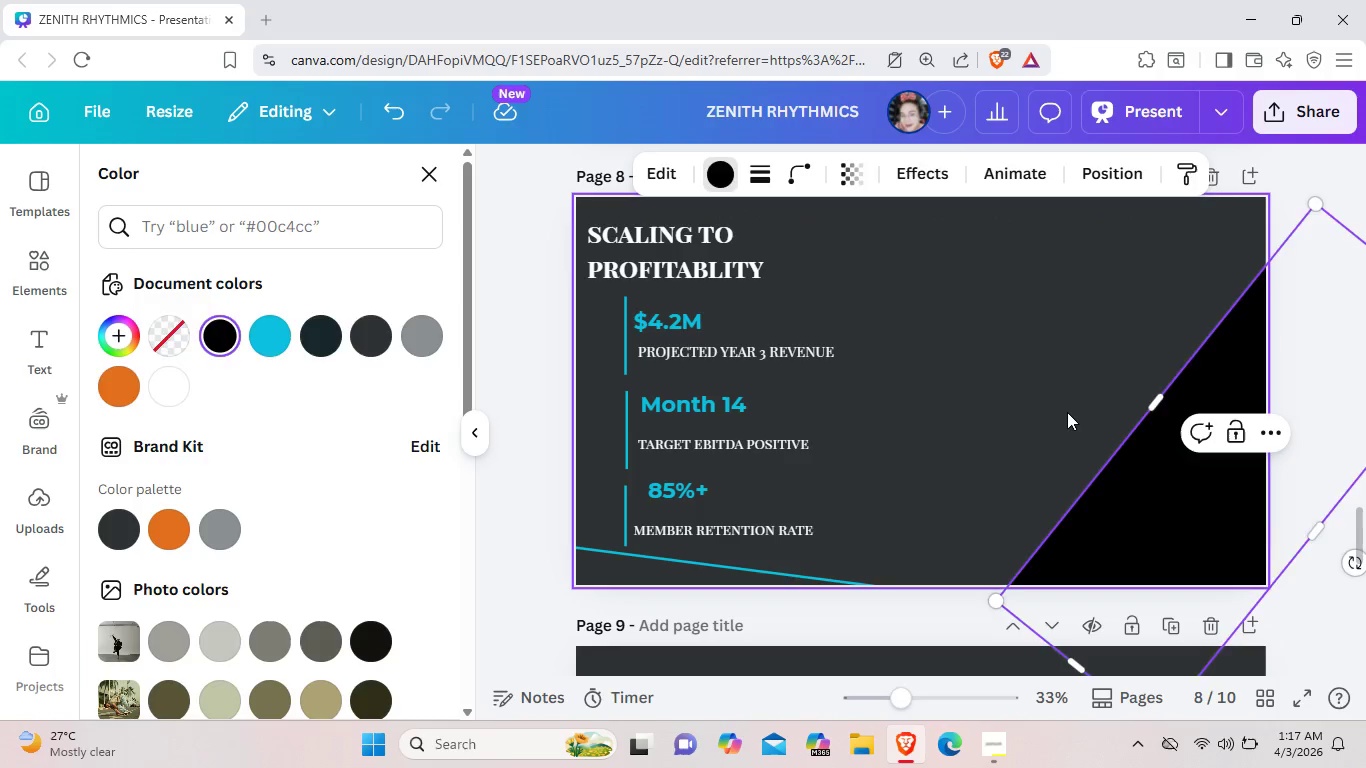 
left_click([1067, 413])
 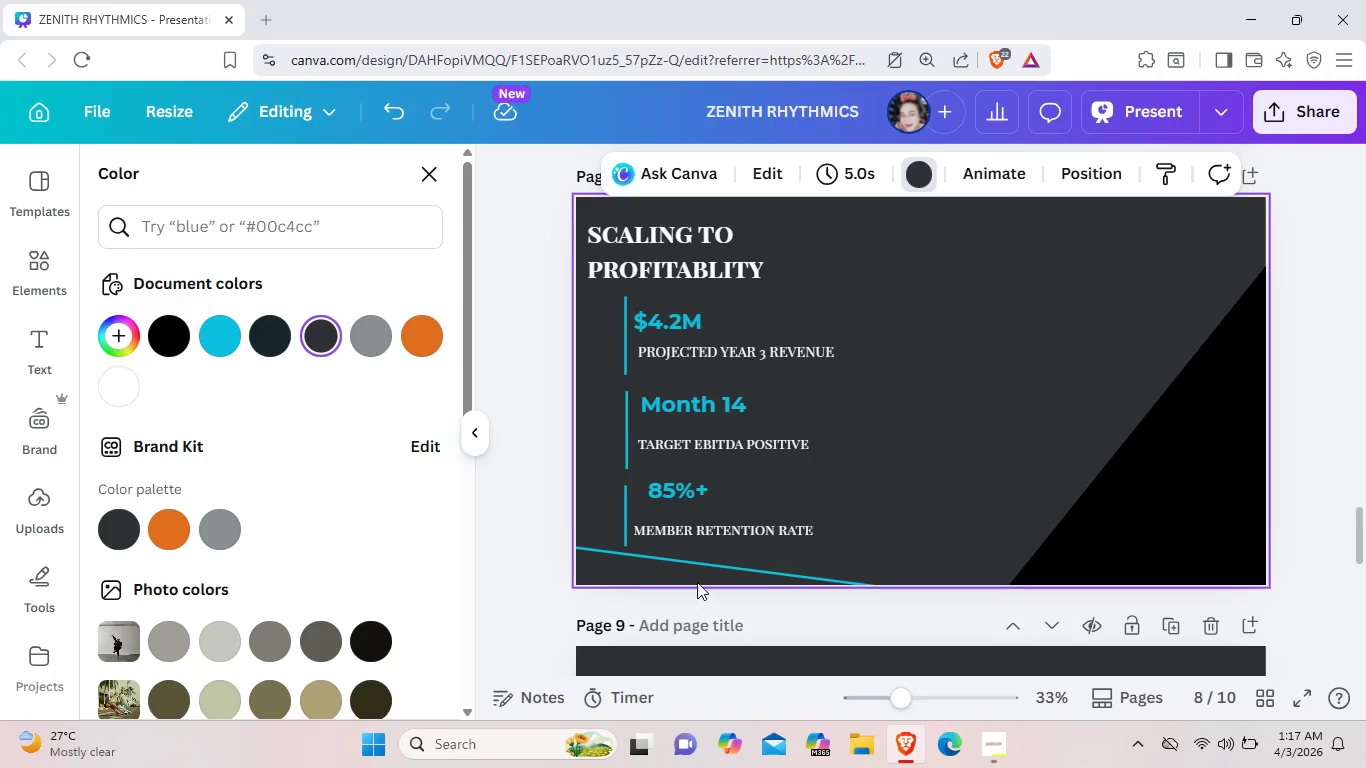 
left_click_drag(start_coordinate=[706, 566], to_coordinate=[1081, 562])
 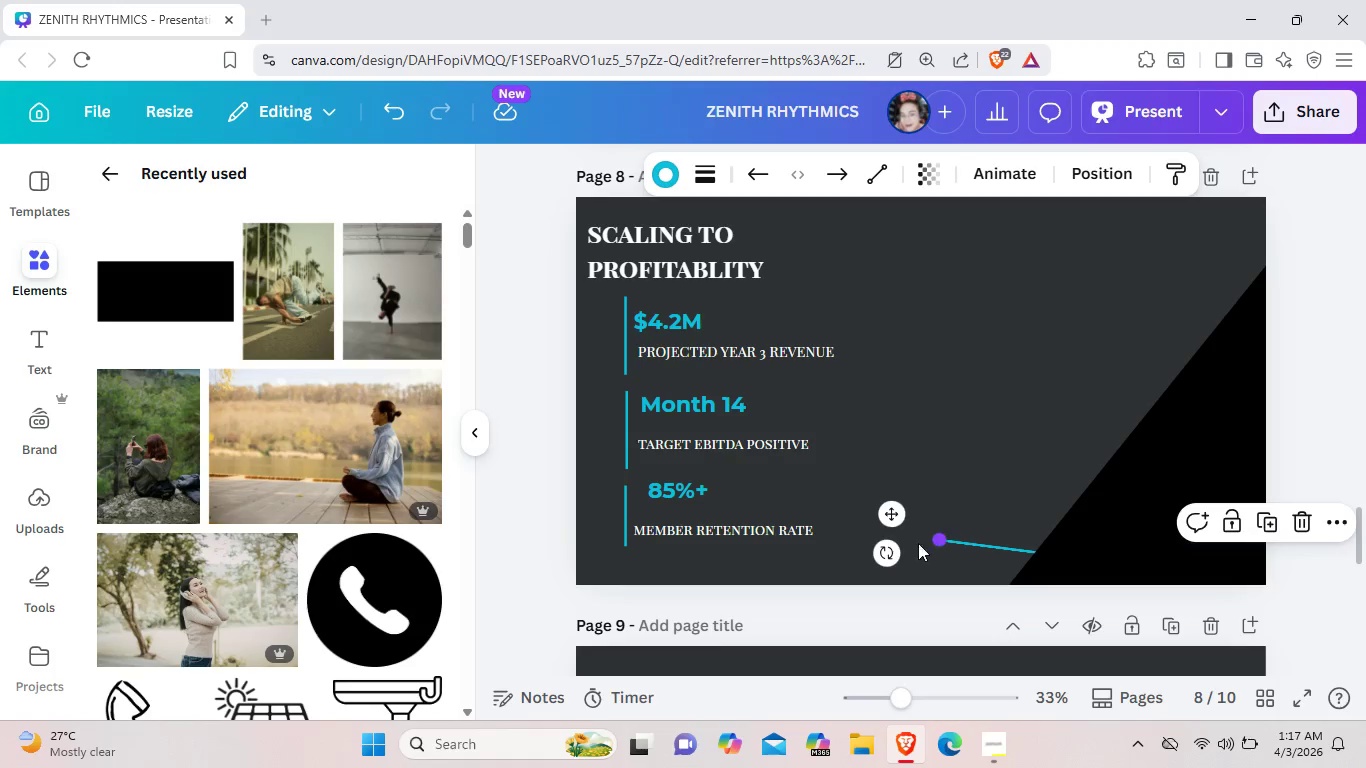 
left_click([883, 558])
 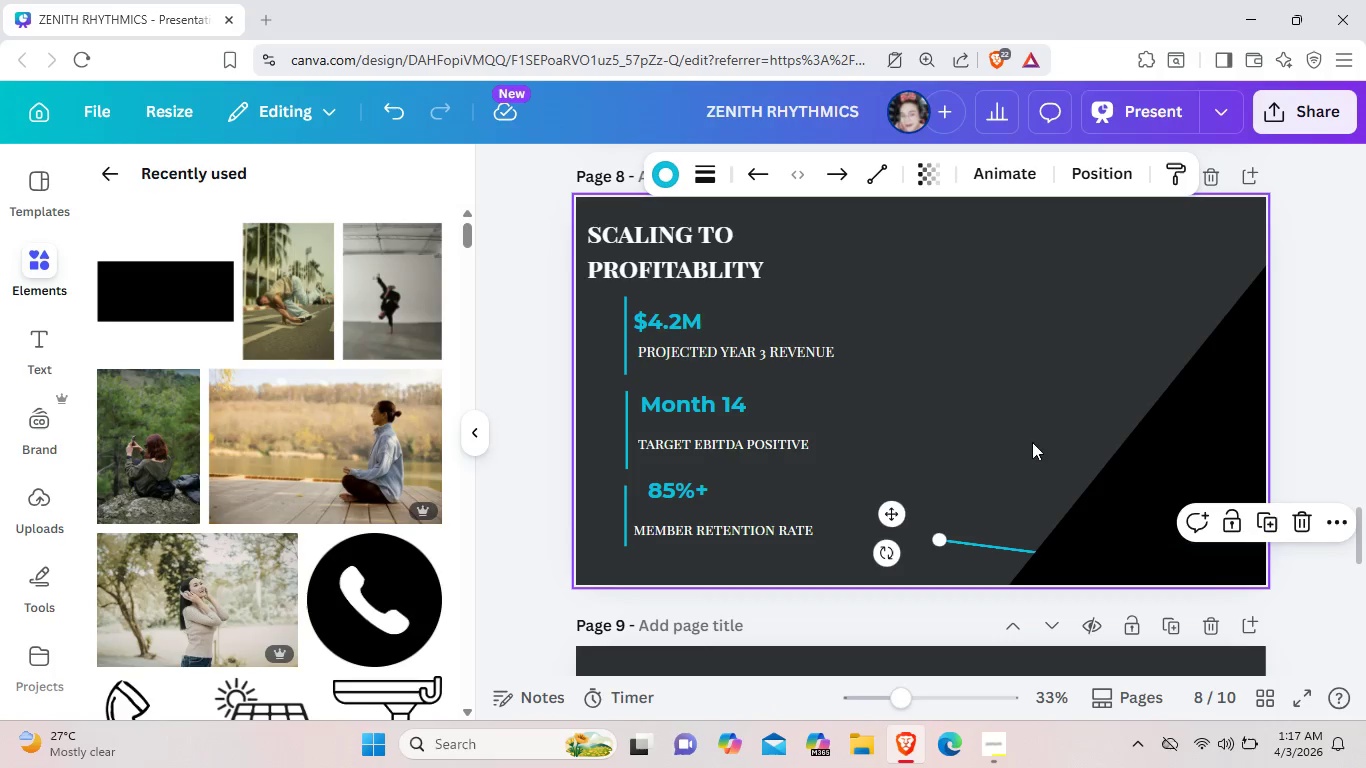 
left_click([1012, 422])
 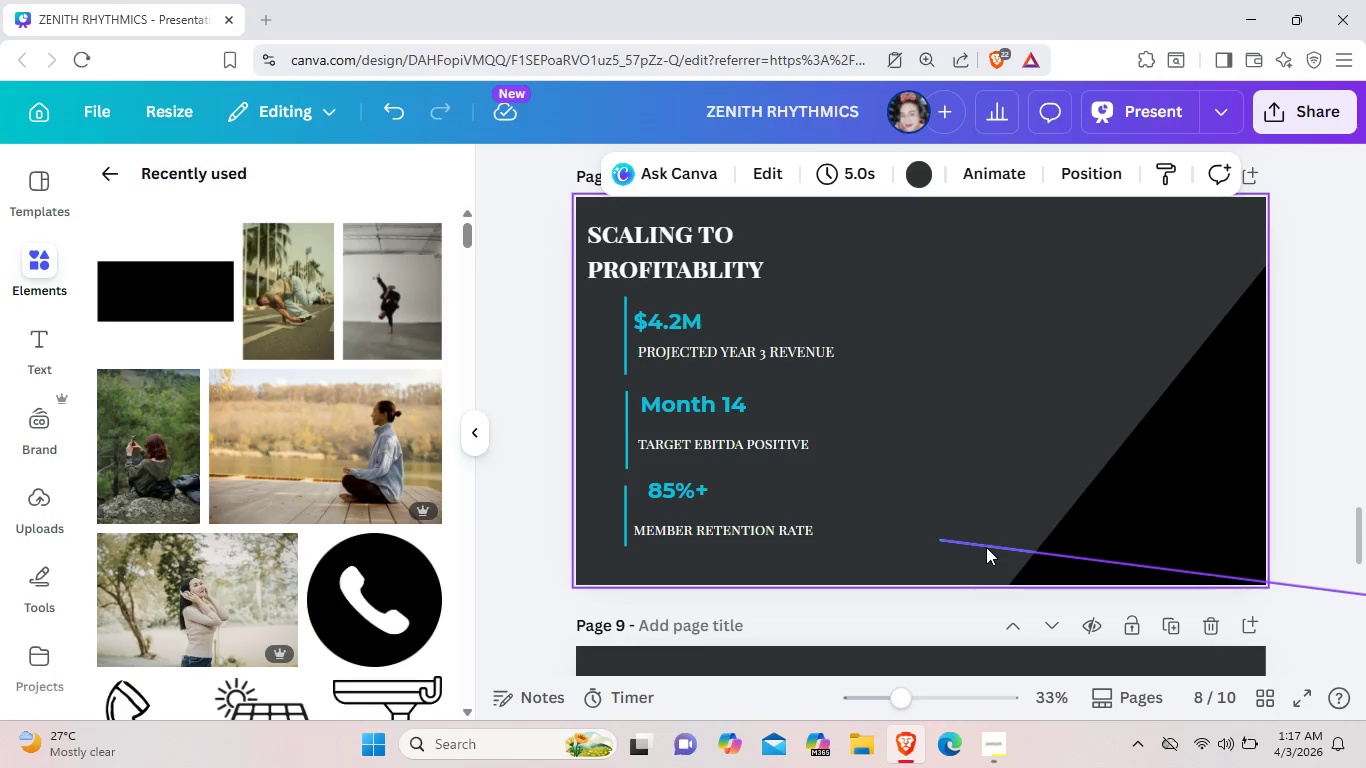 
left_click([987, 546])
 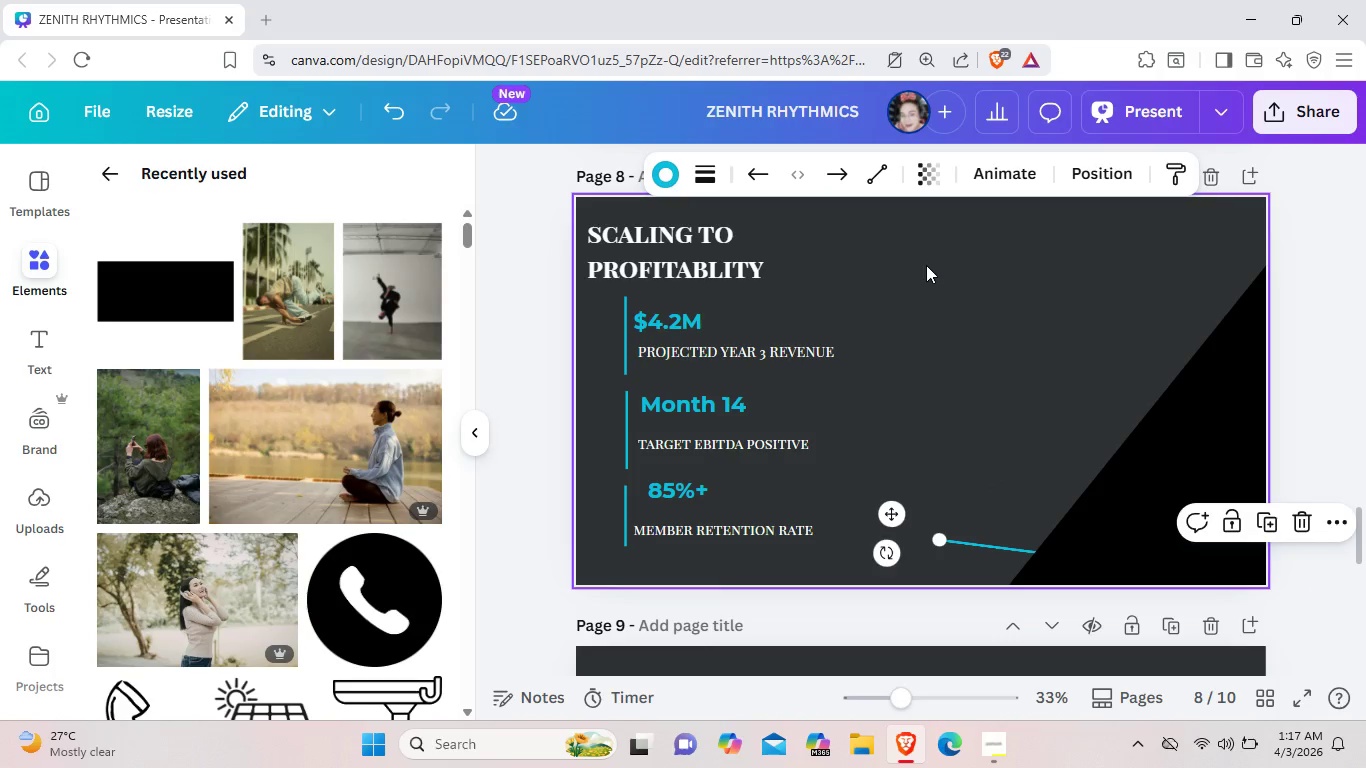 
left_click([930, 273])
 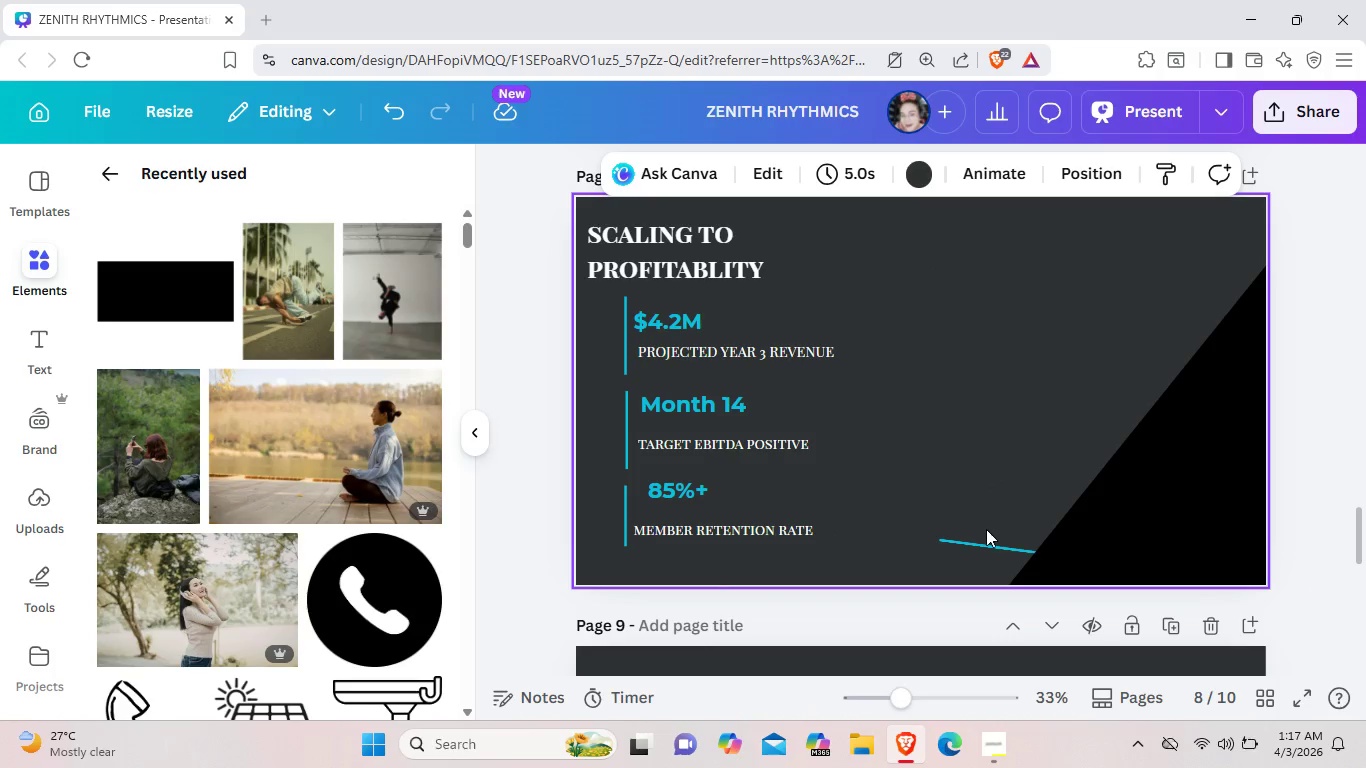 
left_click_drag(start_coordinate=[983, 542], to_coordinate=[956, 332])
 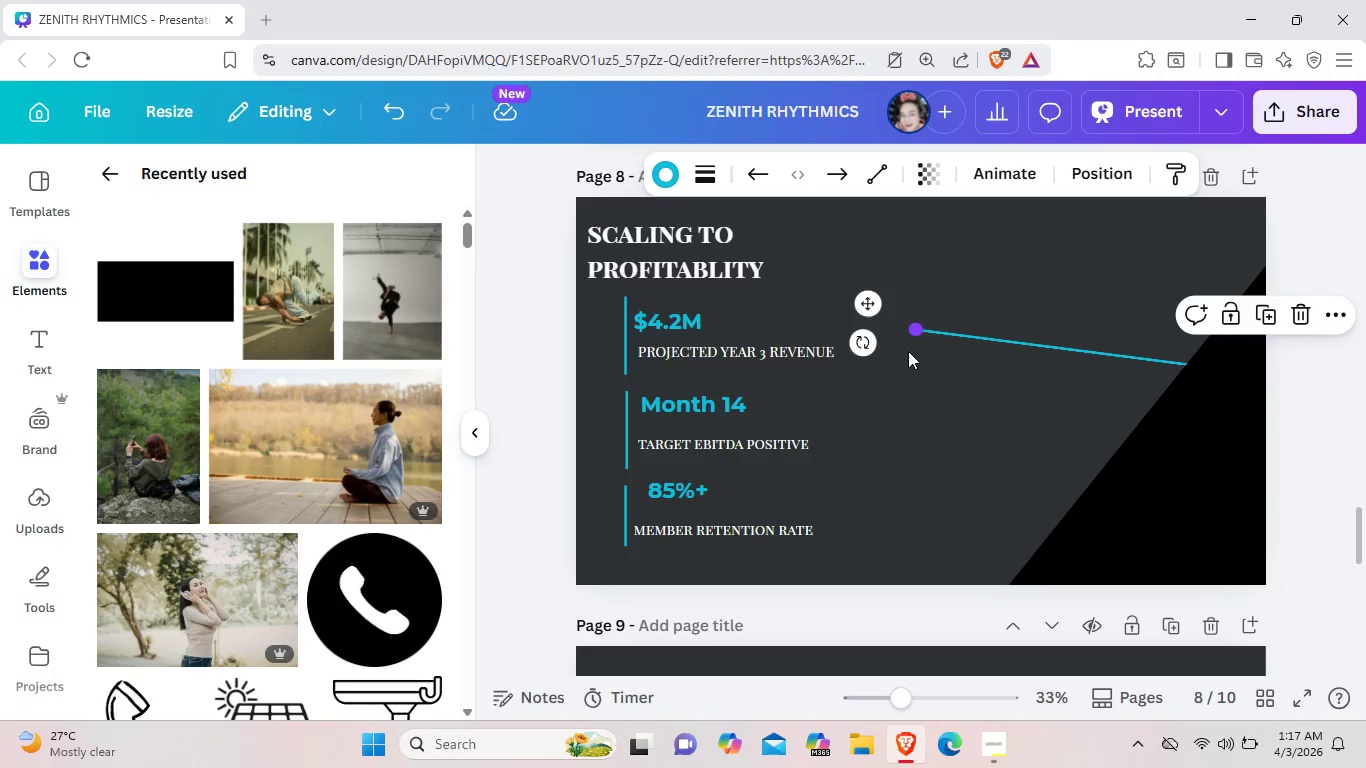 
left_click_drag(start_coordinate=[913, 330], to_coordinate=[884, 584])
 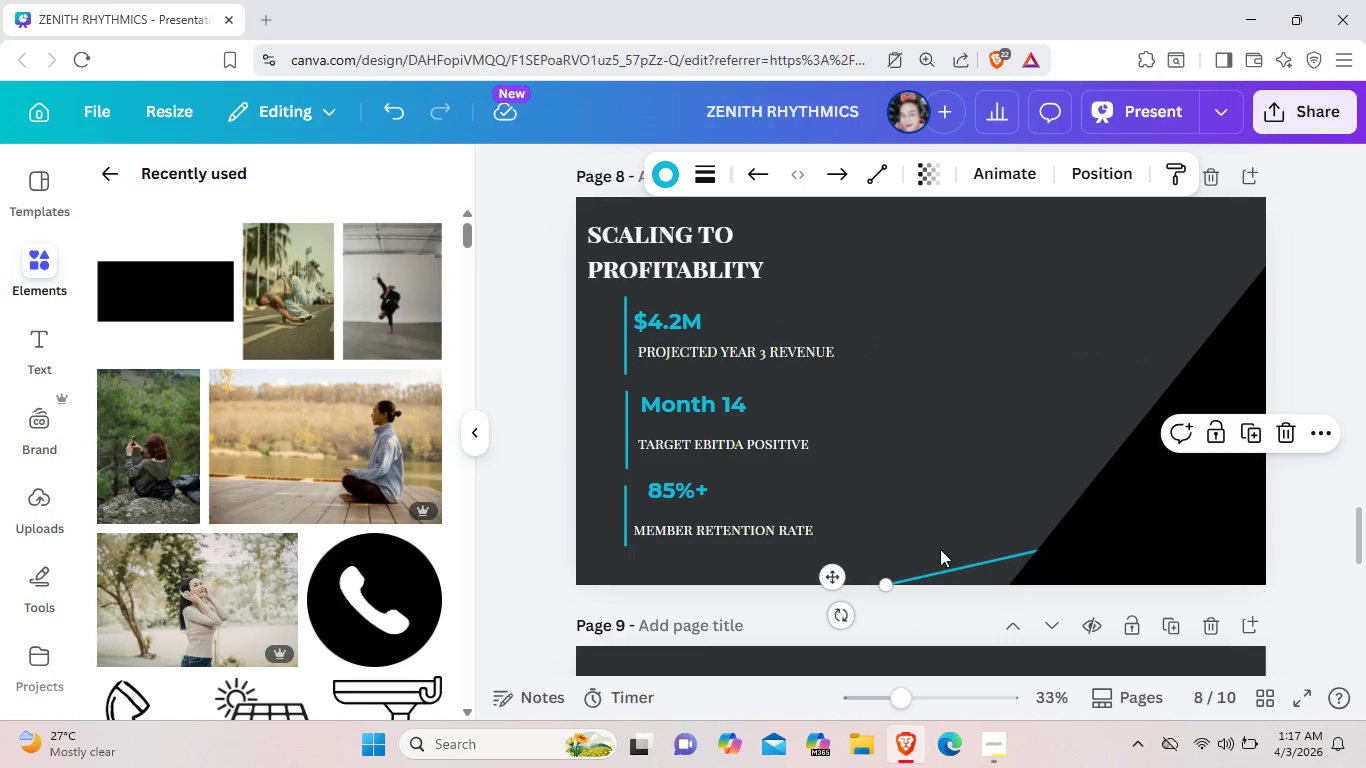 
left_click_drag(start_coordinate=[971, 564], to_coordinate=[569, 432])
 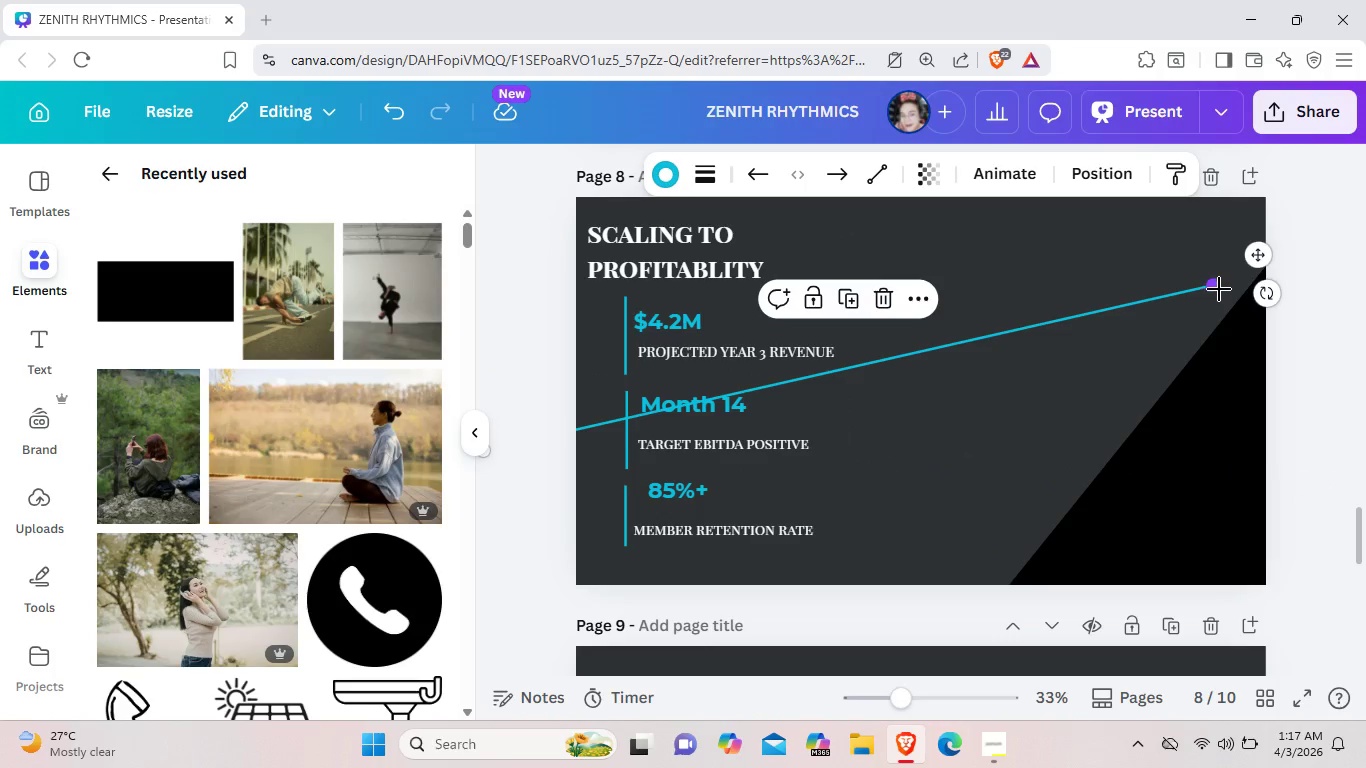 
left_click_drag(start_coordinate=[1219, 289], to_coordinate=[880, 365])
 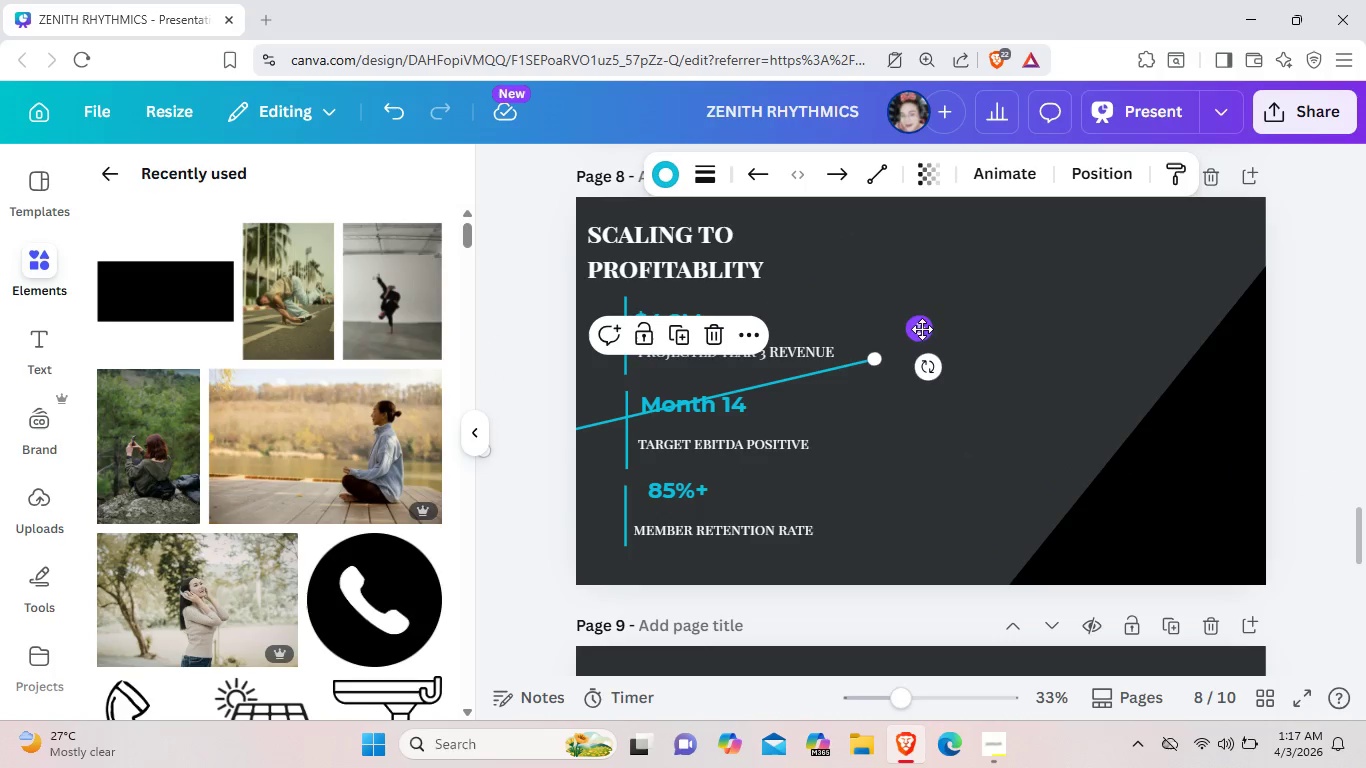 
left_click_drag(start_coordinate=[920, 327], to_coordinate=[1353, 459])
 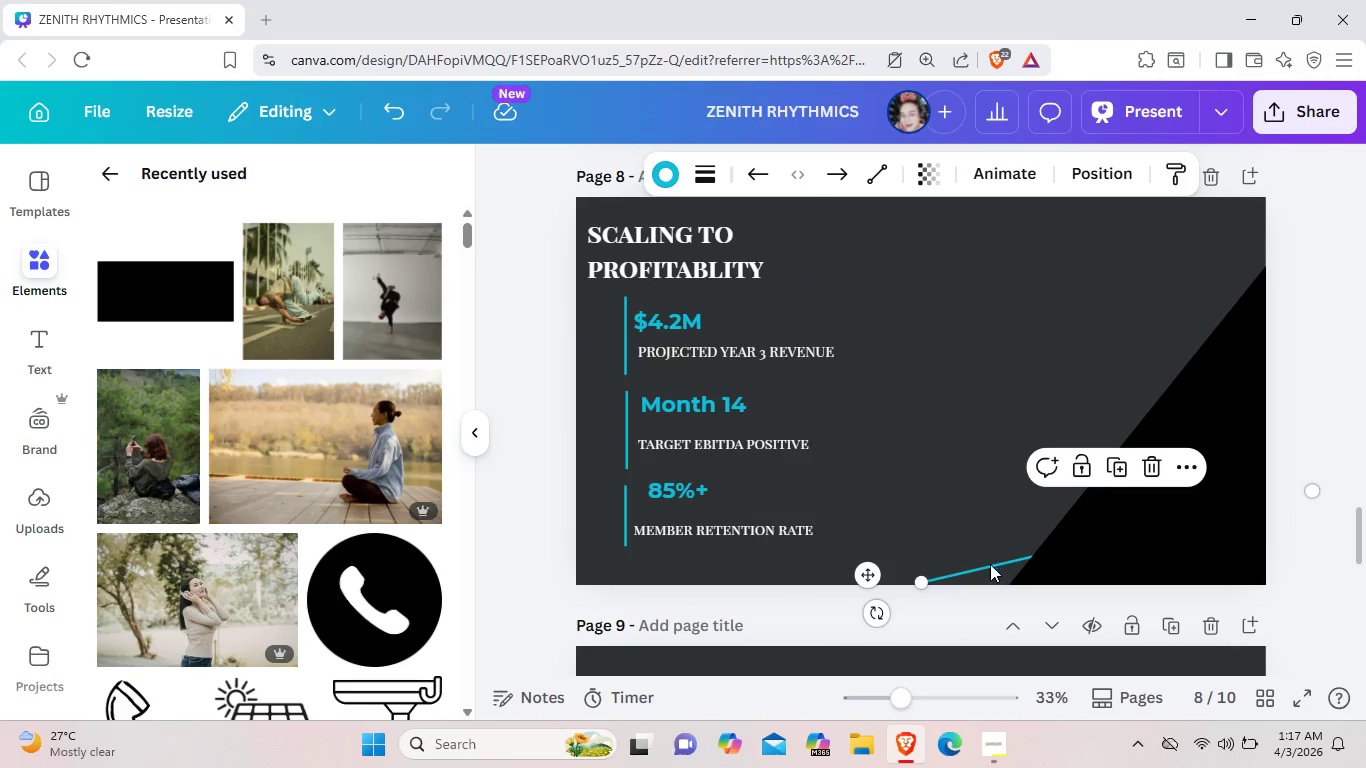 
left_click([984, 567])
 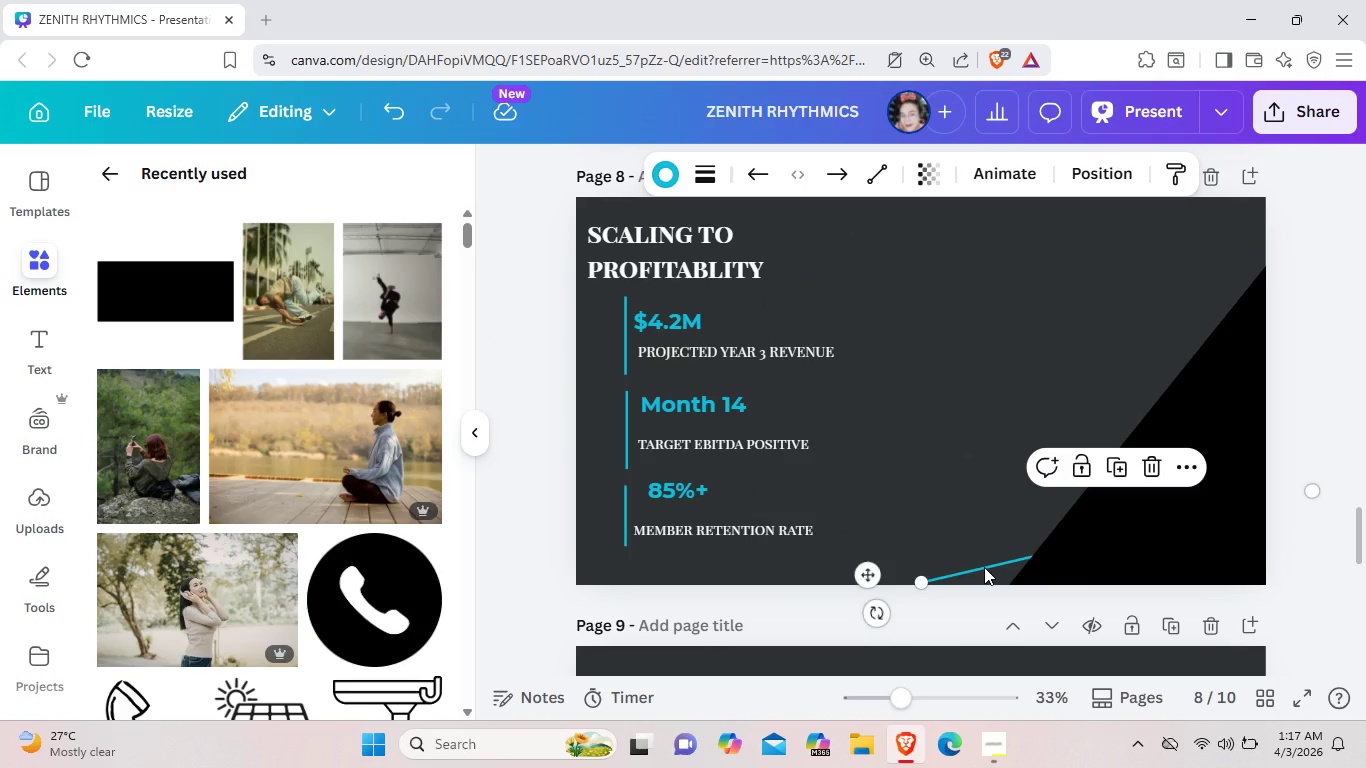 
right_click([984, 567])
 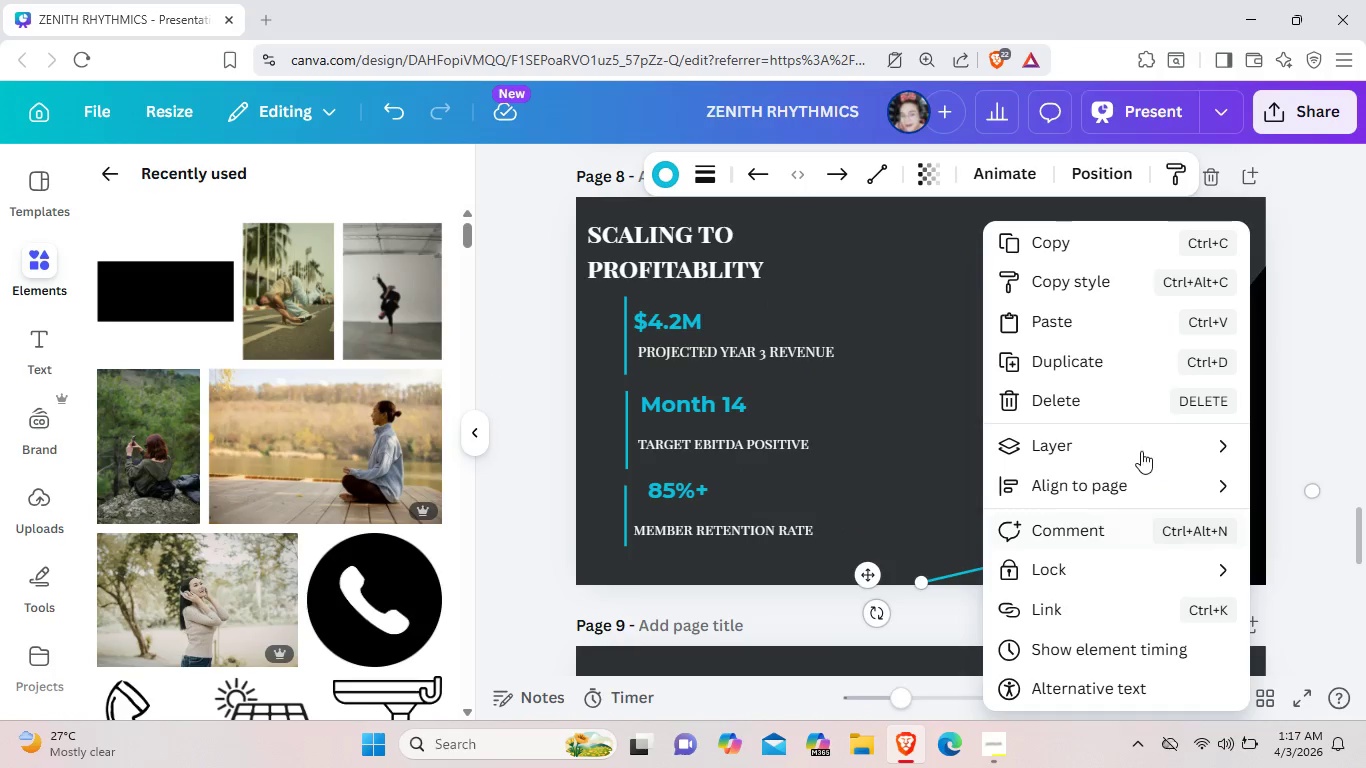 
mouse_move([1117, 444])
 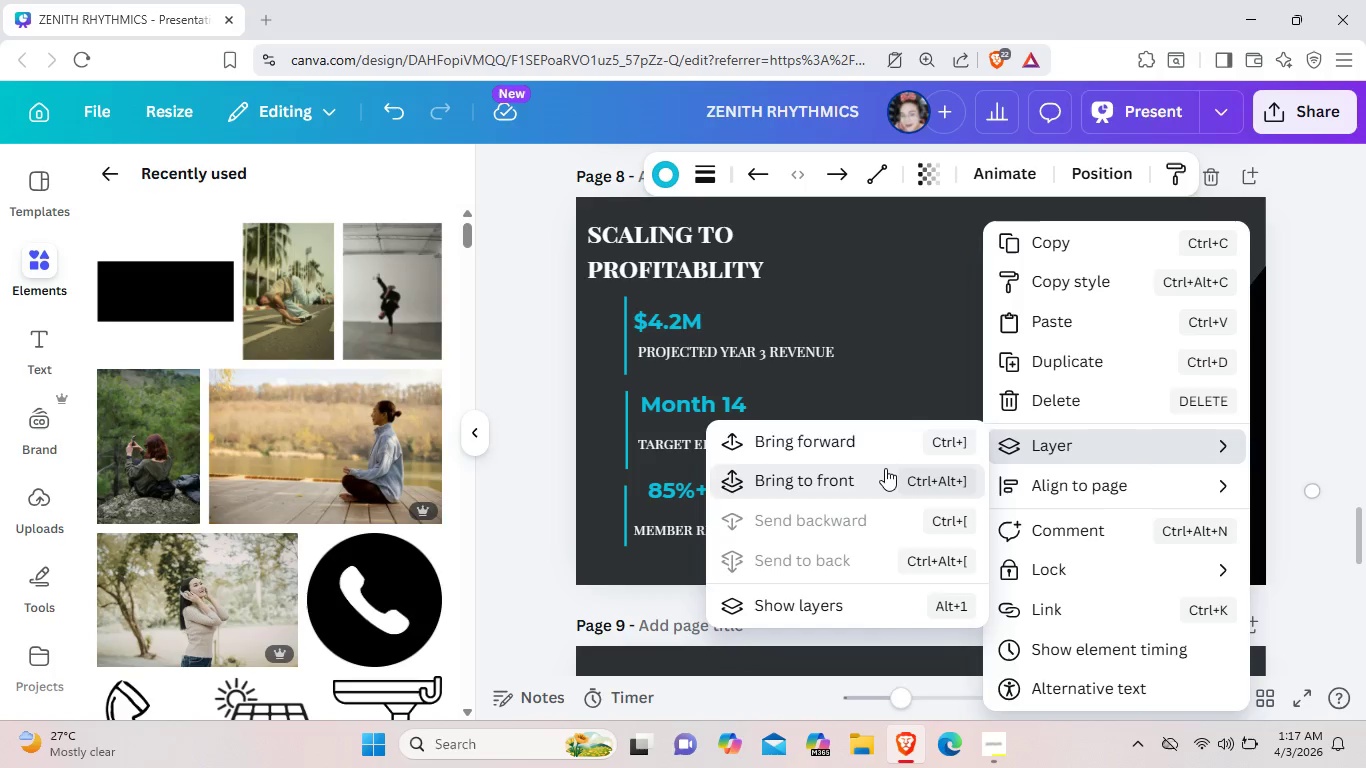 
left_click([885, 468])
 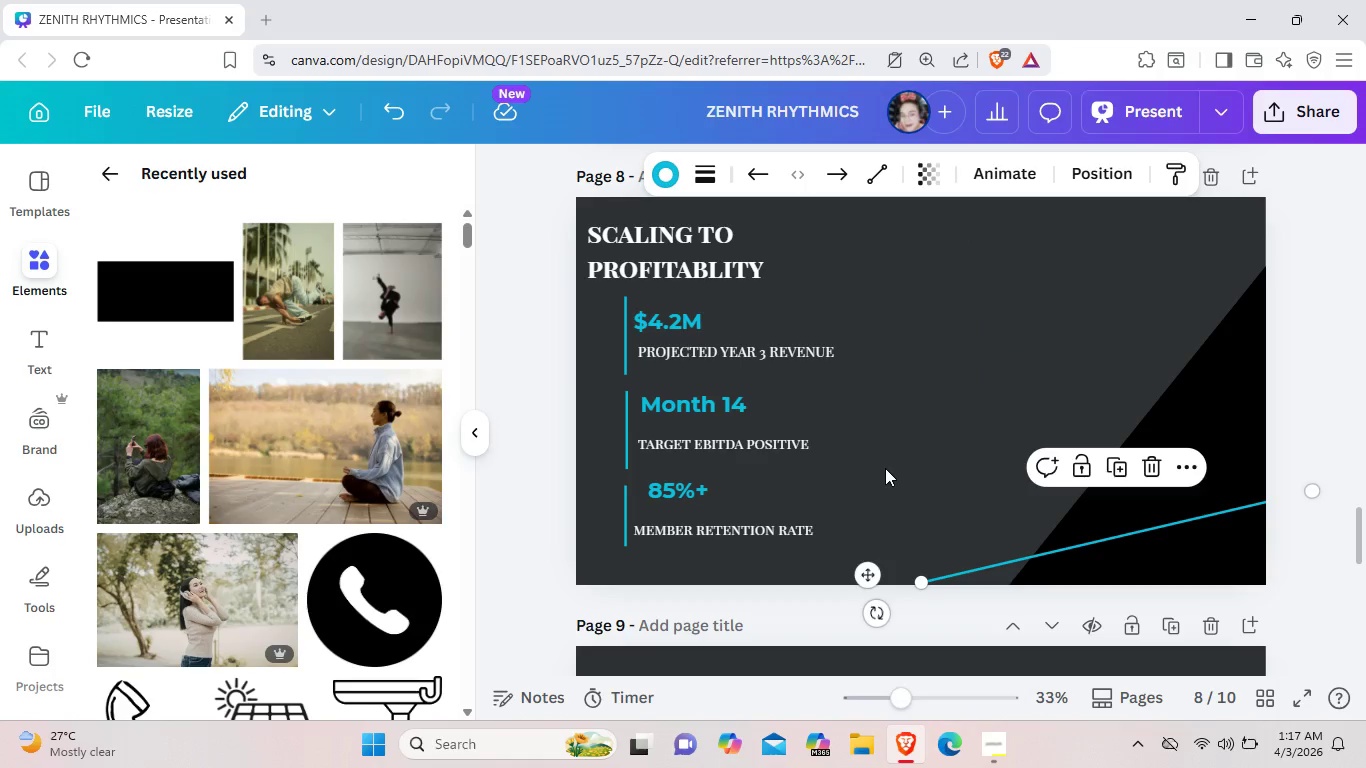 
left_click([885, 468])
 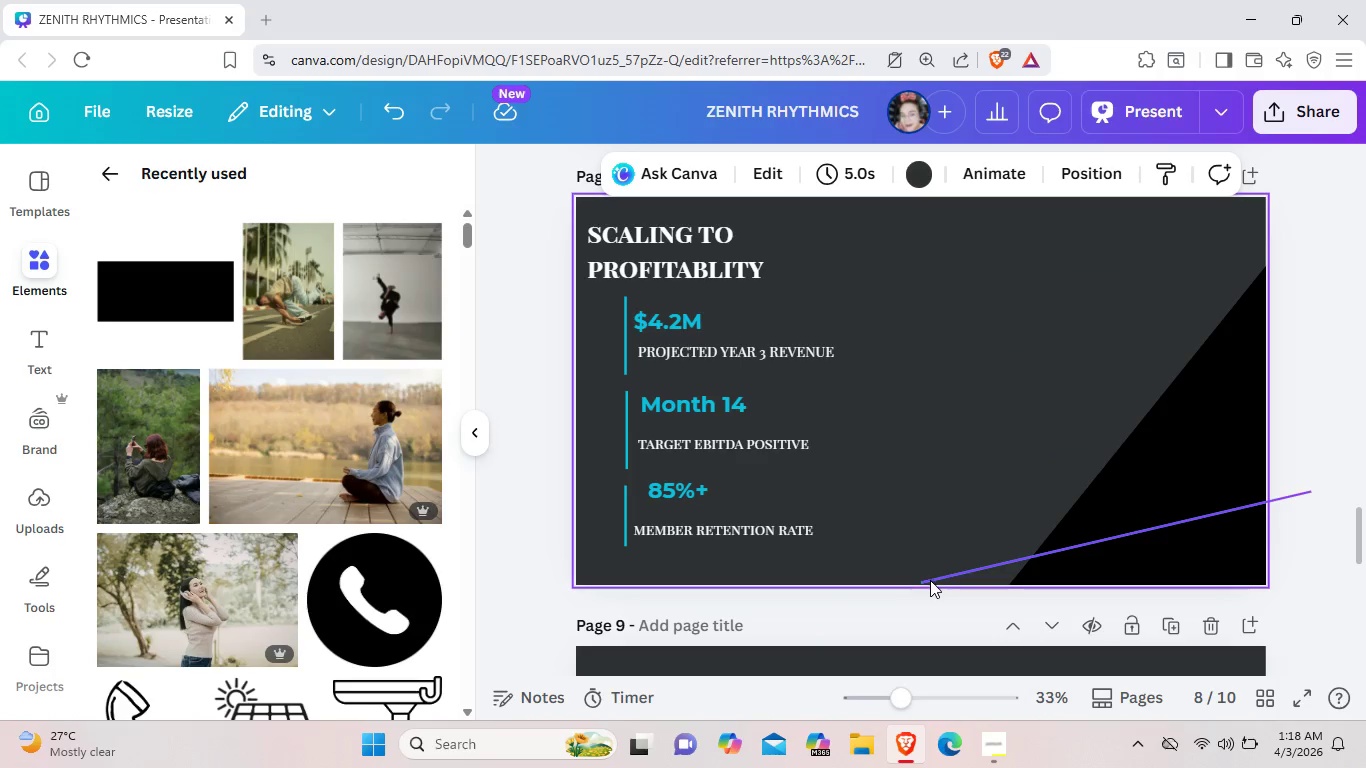 
left_click([930, 580])
 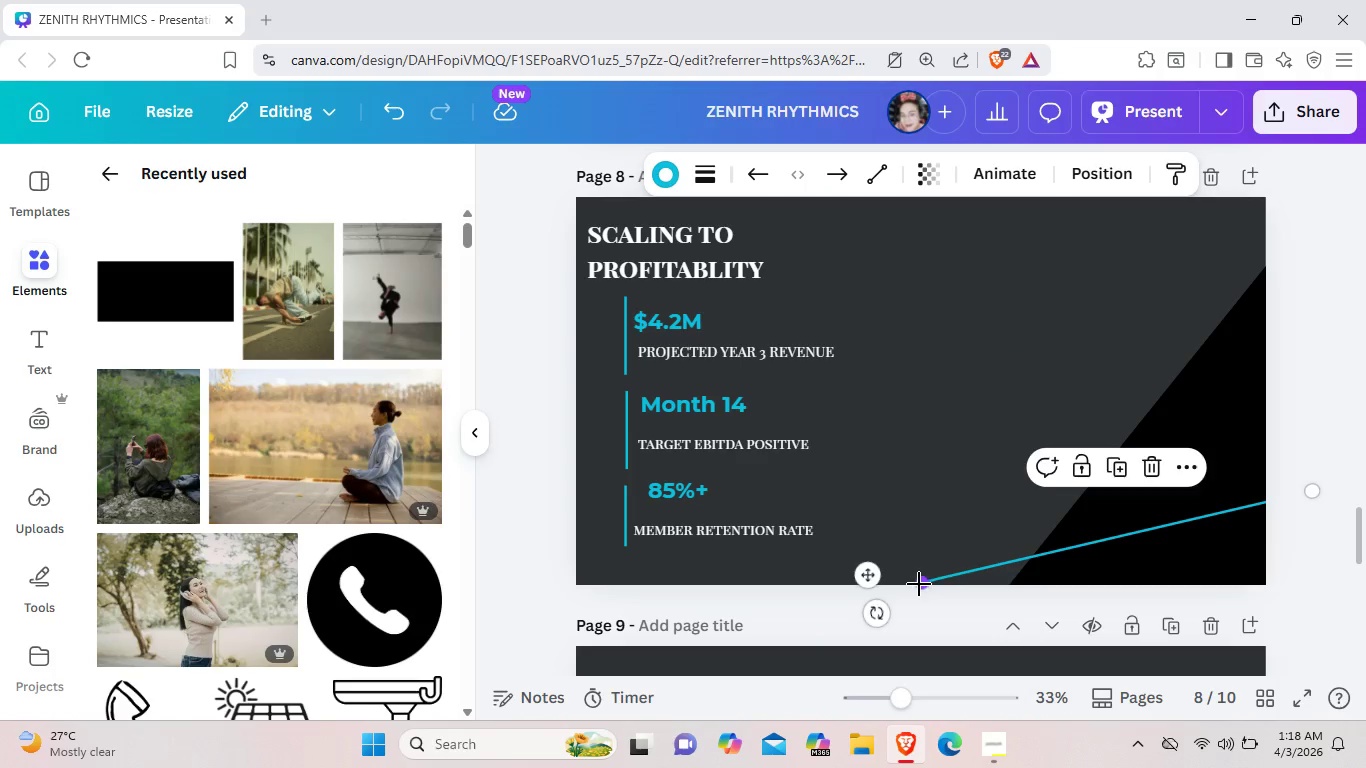 
left_click_drag(start_coordinate=[918, 584], to_coordinate=[922, 592])
 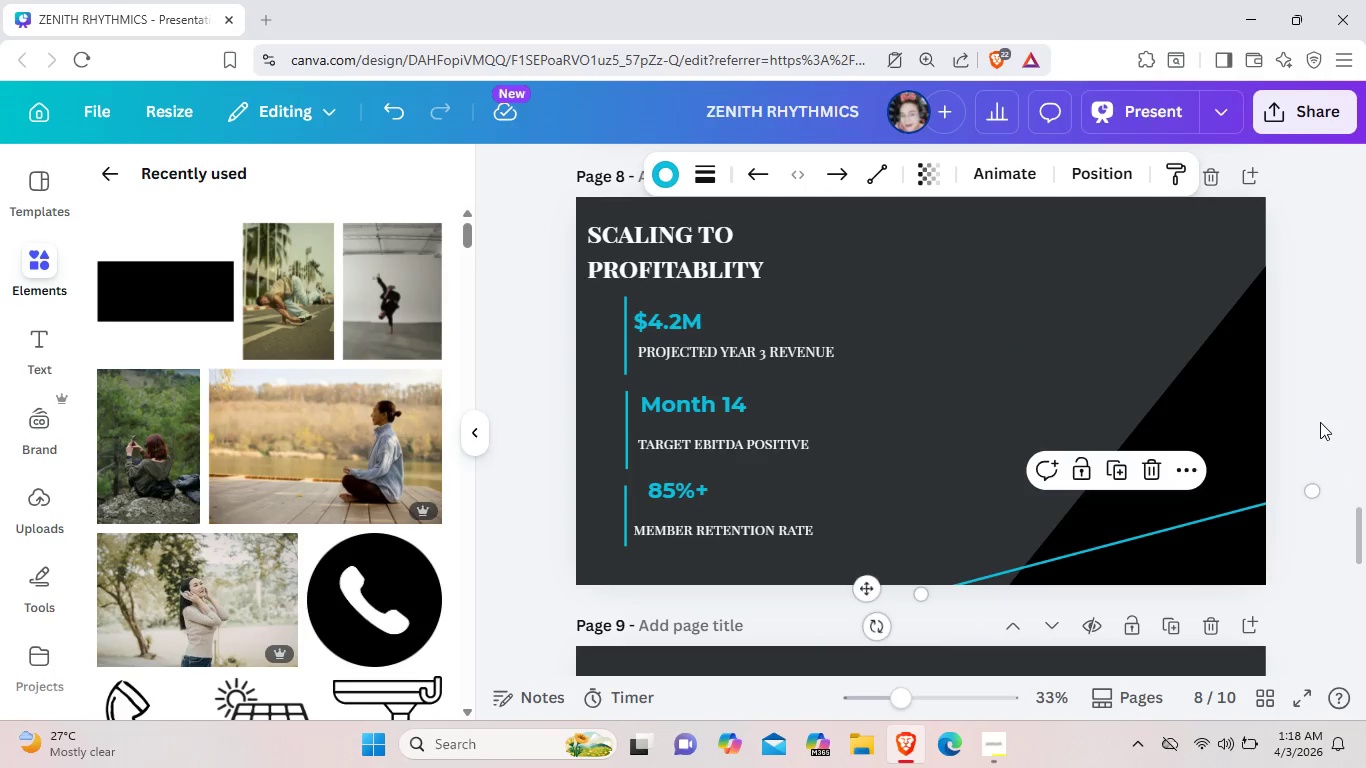 
left_click([1318, 417])
 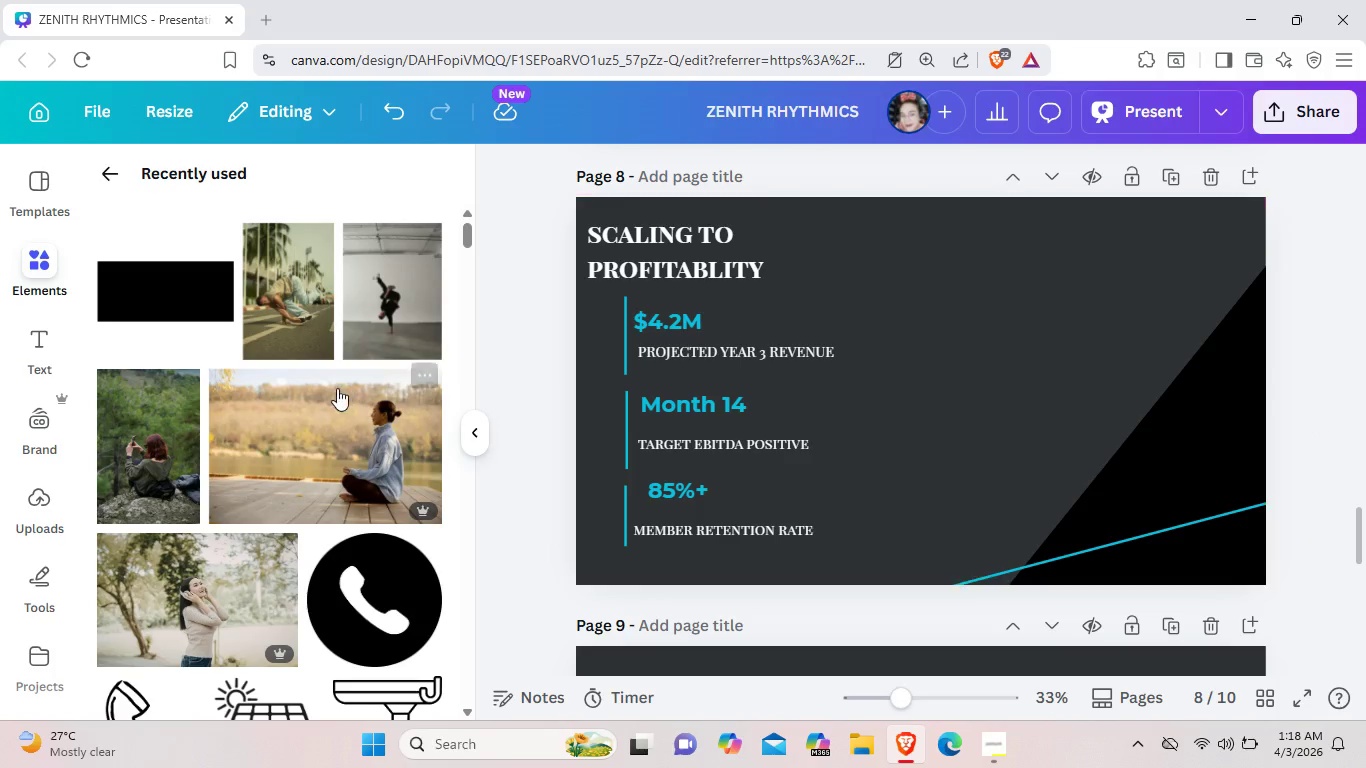 
wait(6.23)
 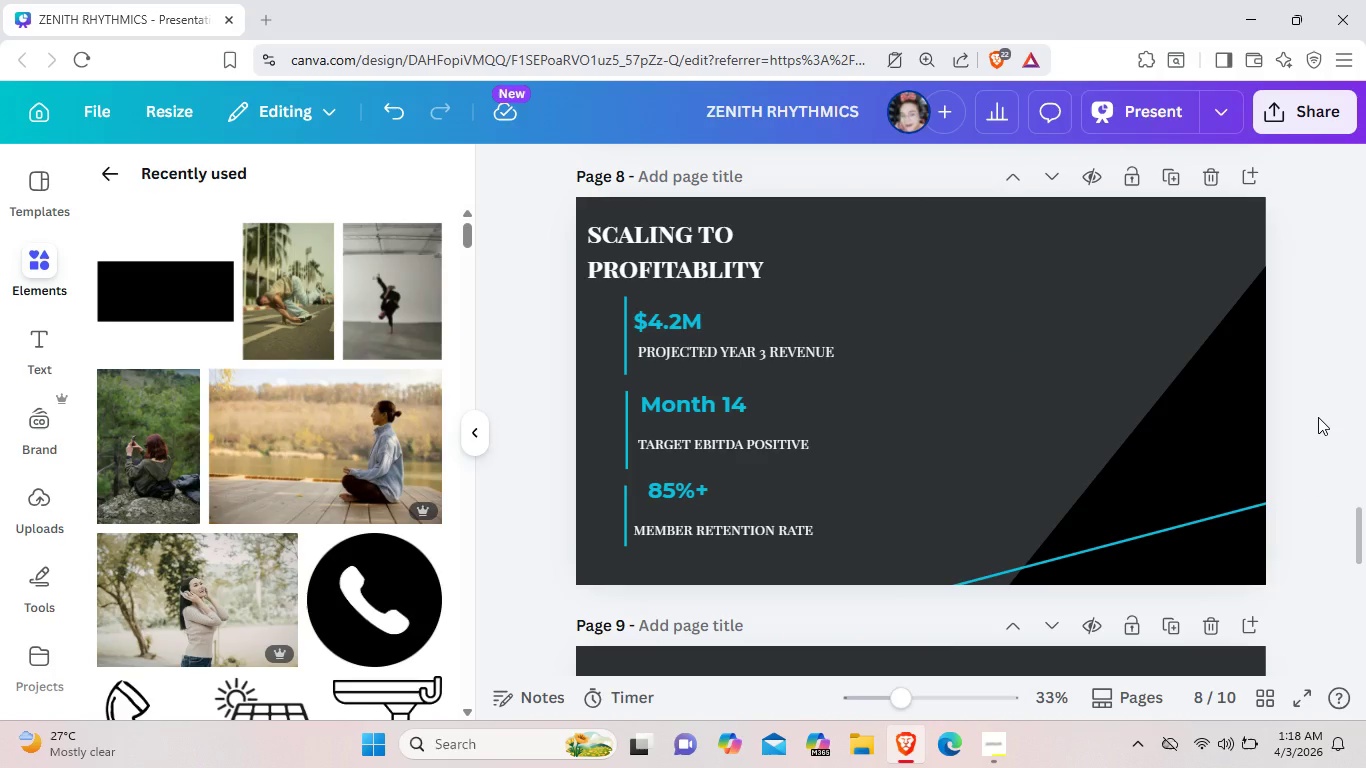 
left_click([106, 178])
 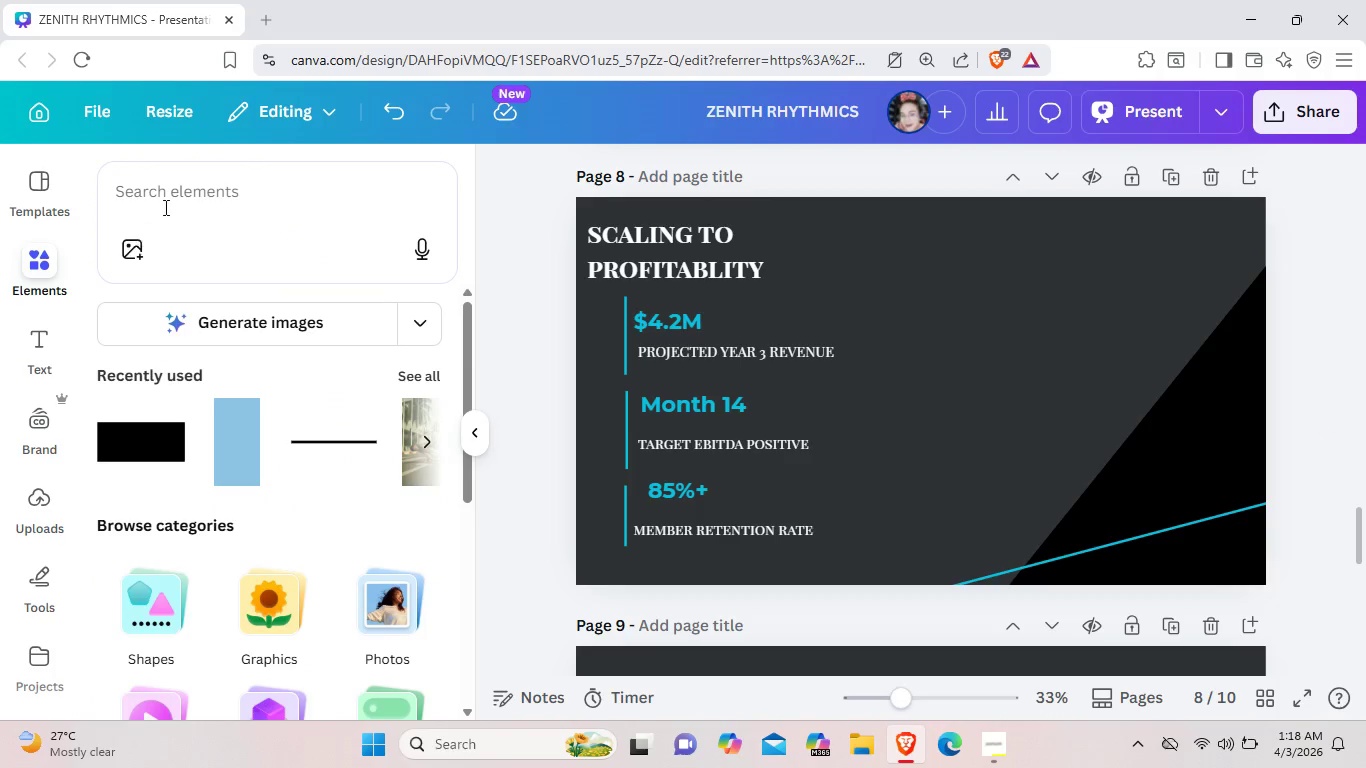 
left_click([185, 200])
 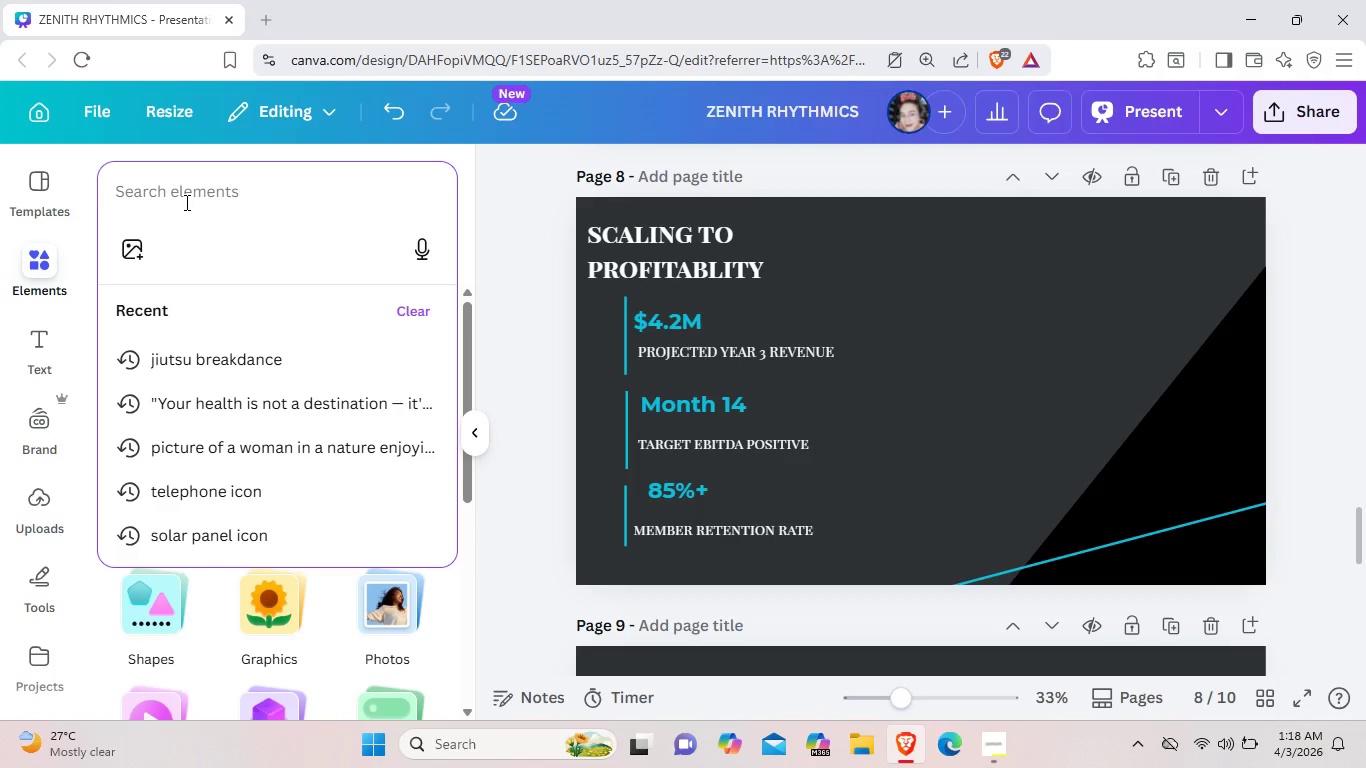 
wait(15.45)
 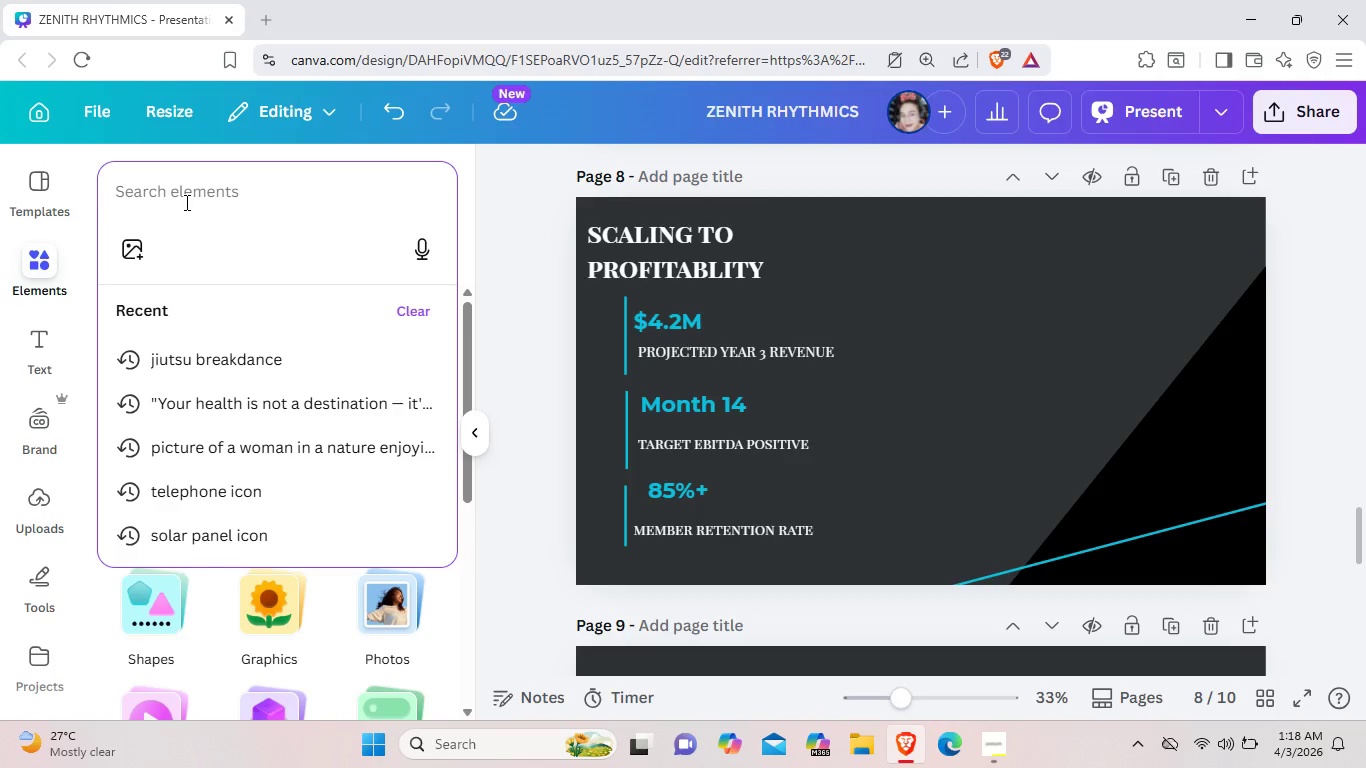 
type(ie)
key(Backspace)
key(Backspace)
type(ah line graph)
 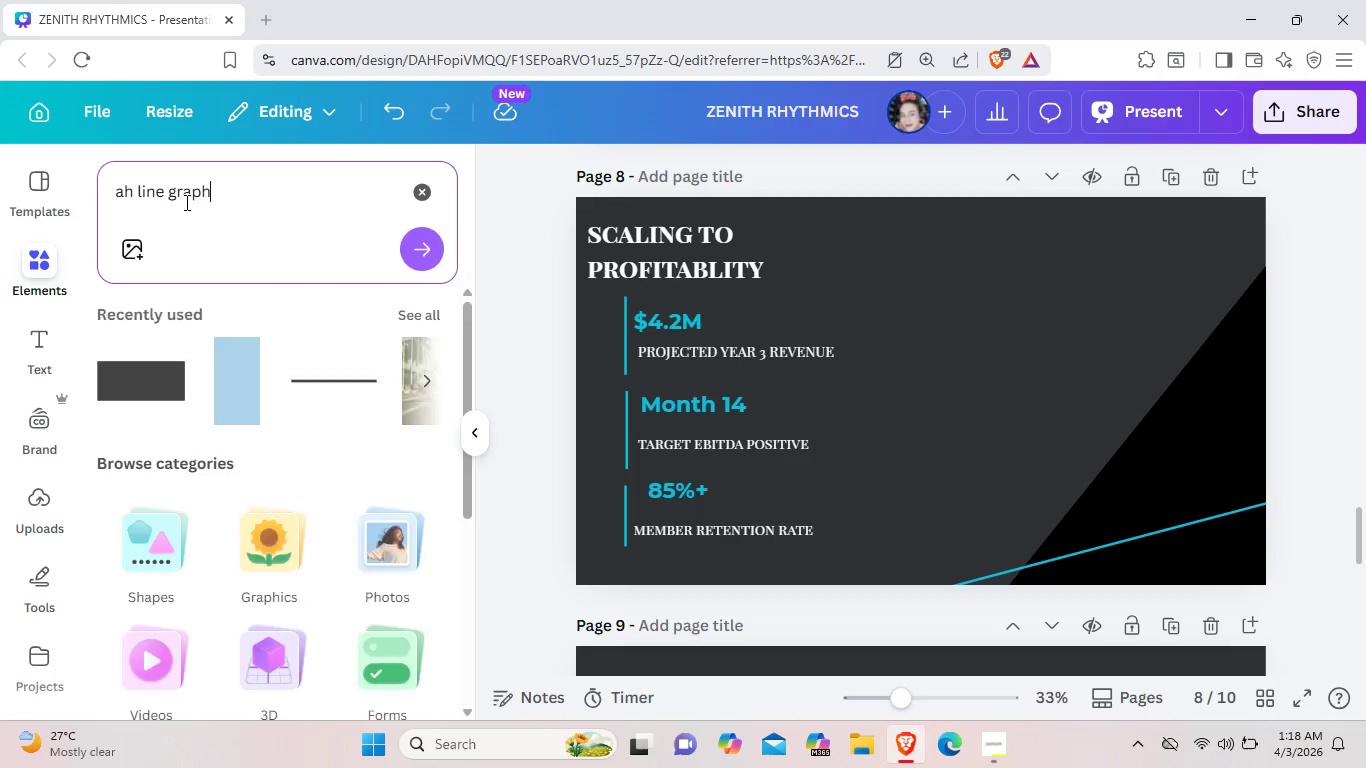 
key(Enter)
 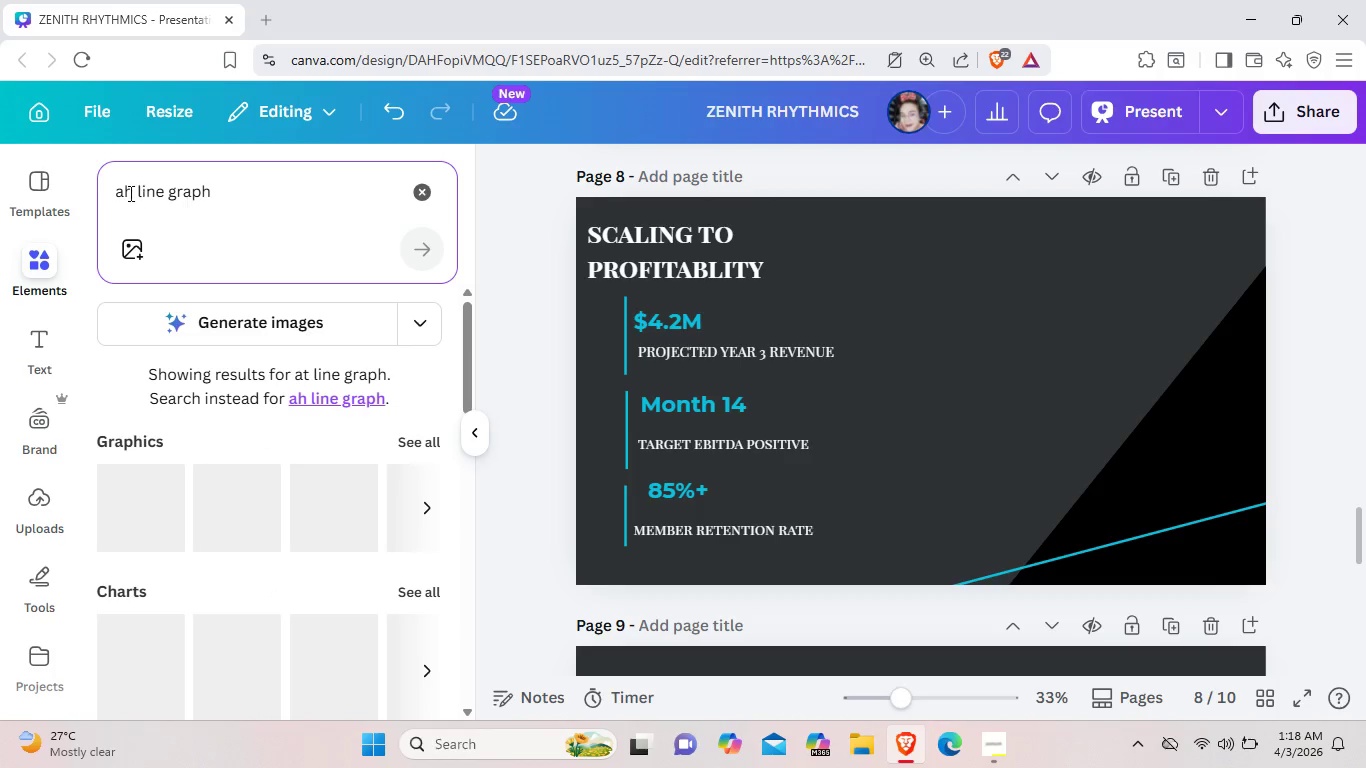 
left_click([129, 192])
 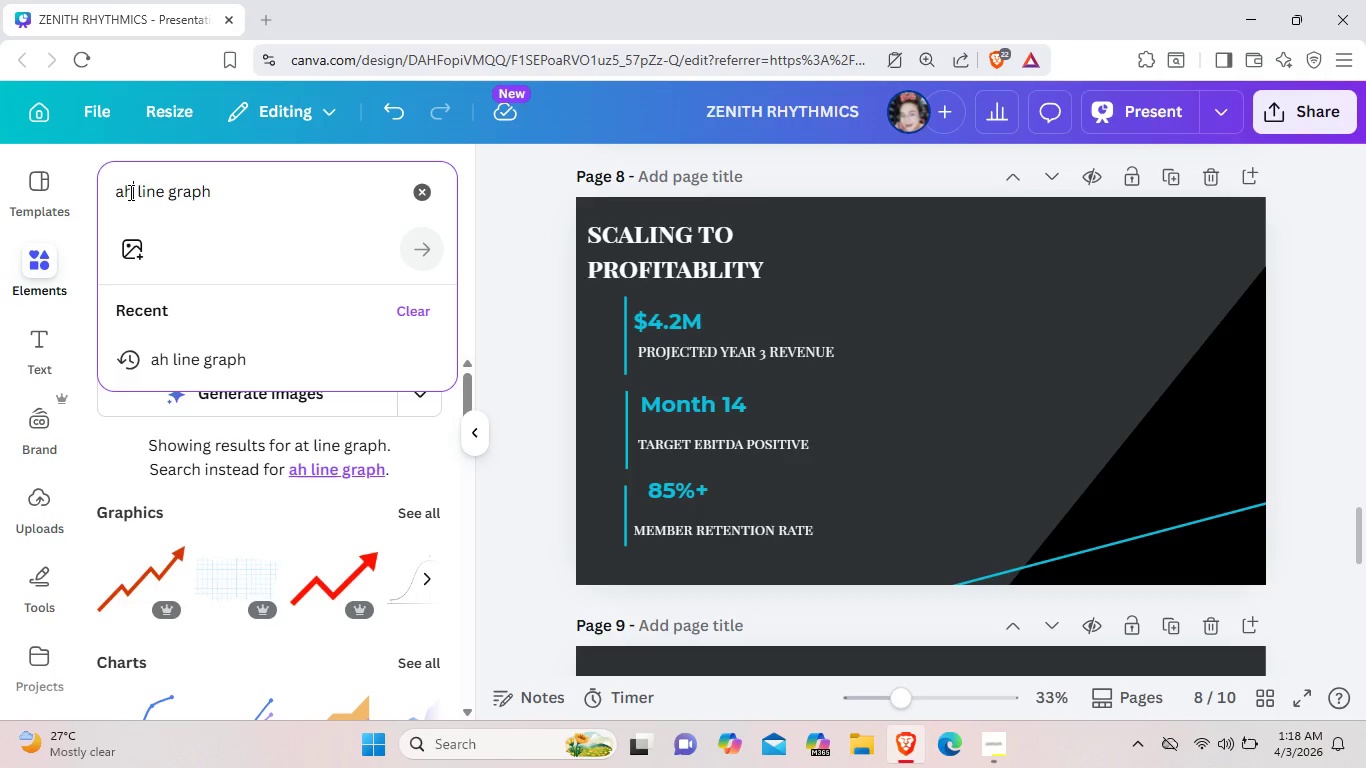 
key(Backspace)
 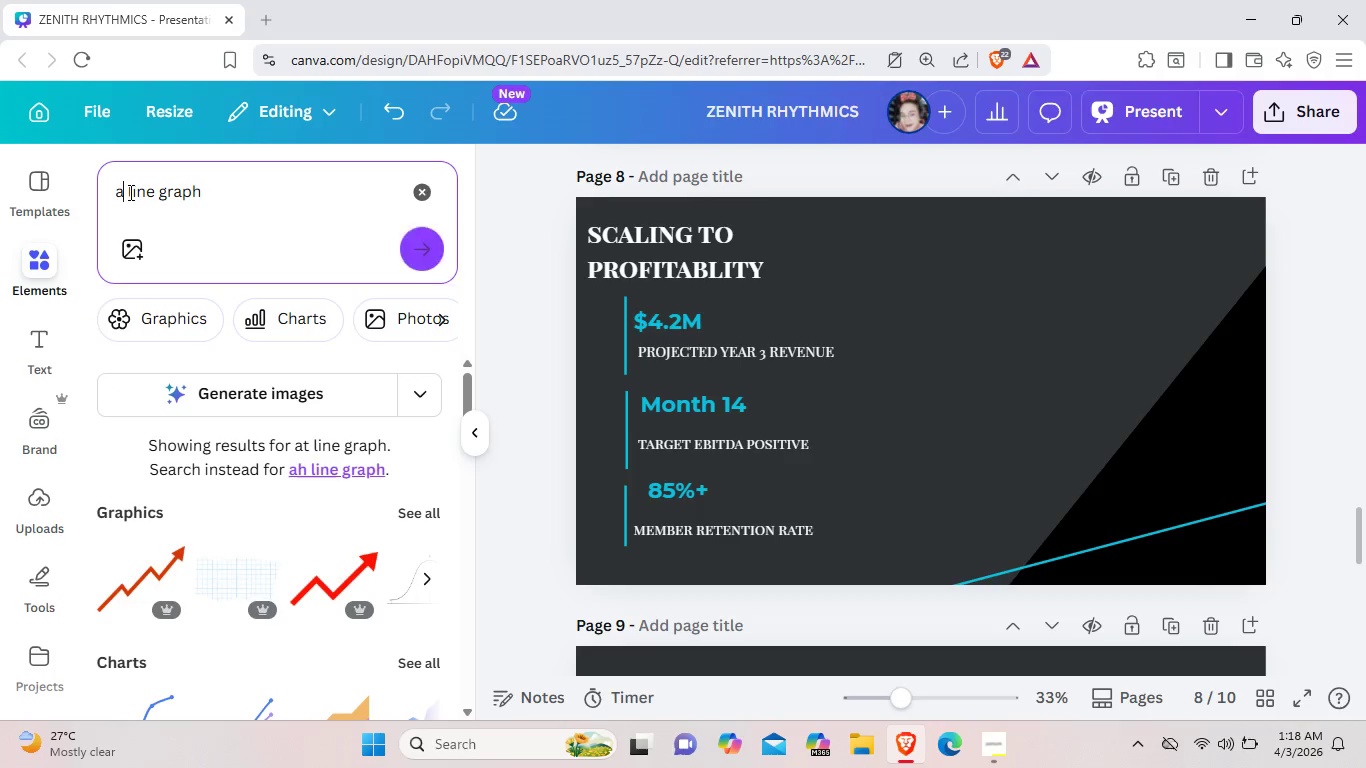 
key(Backspace)
 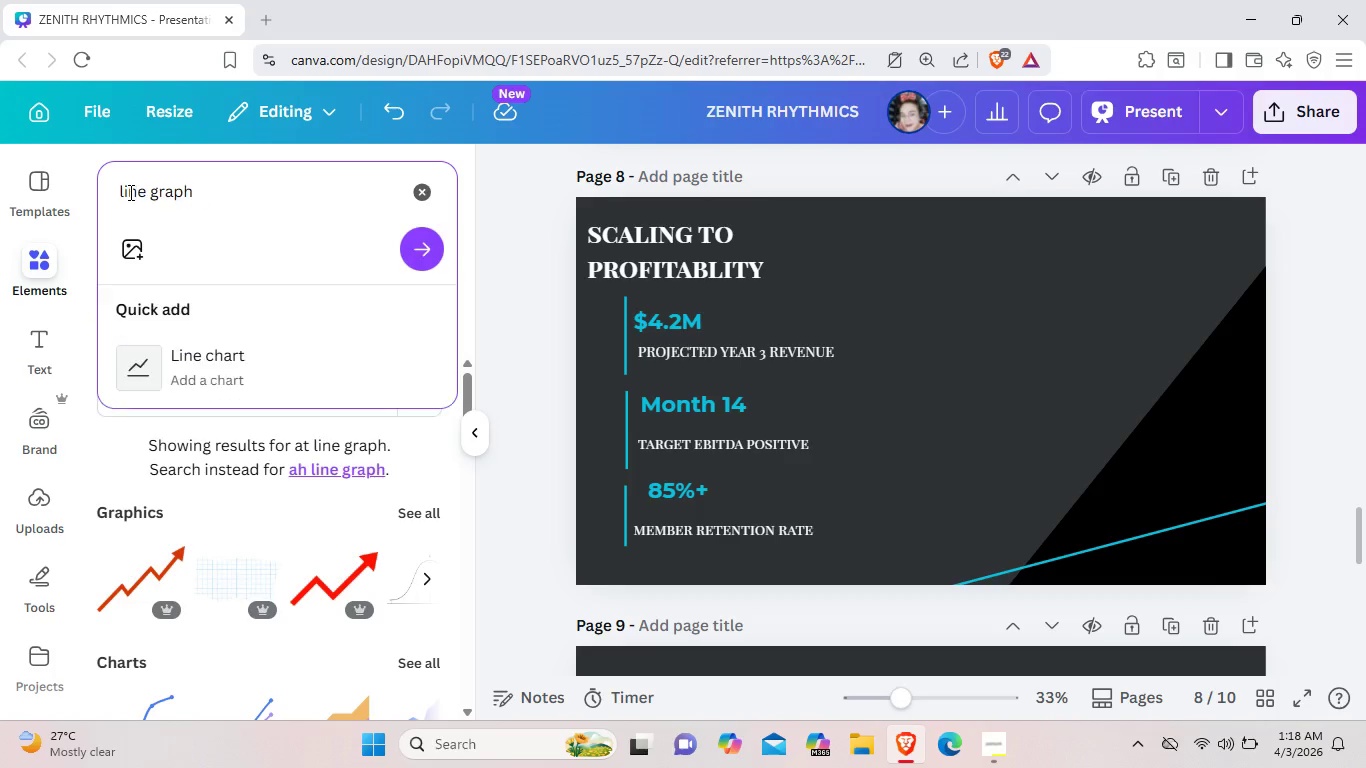 
key(Backspace)
 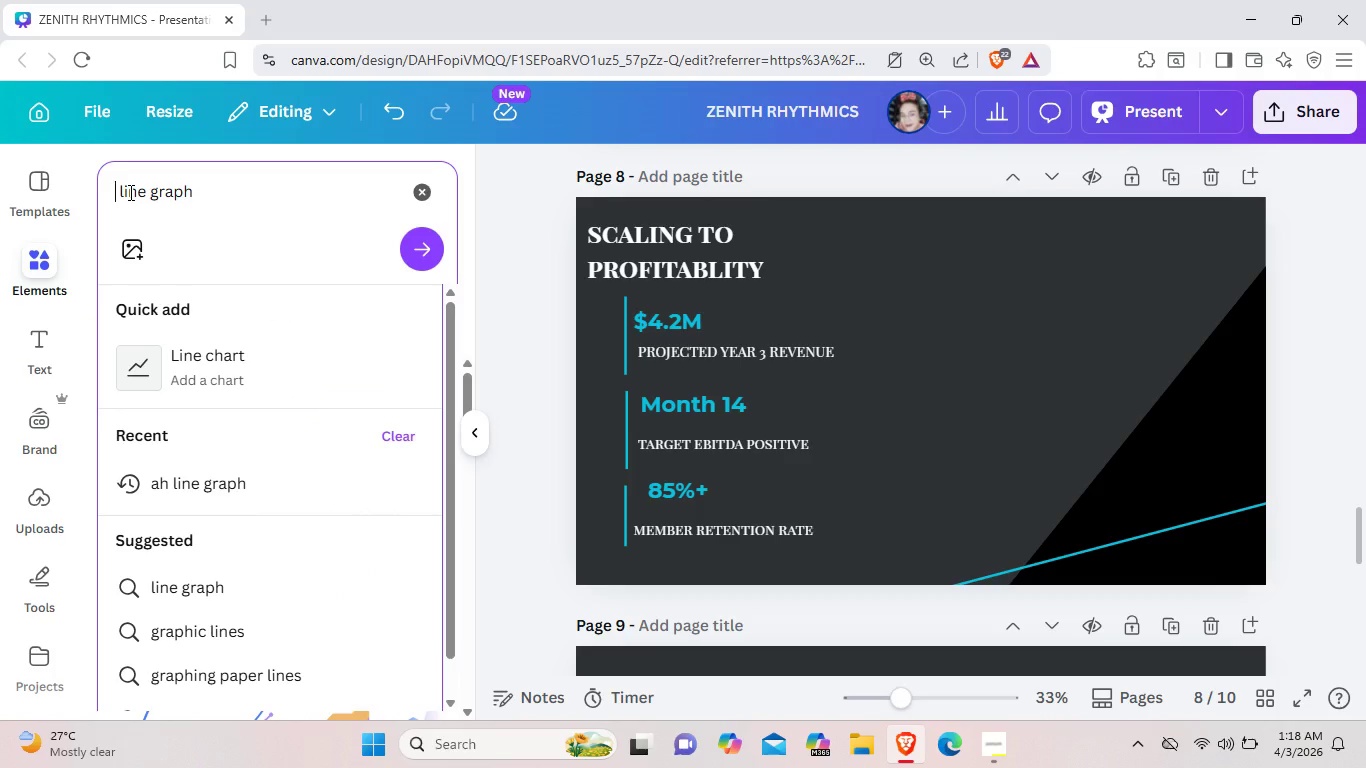 
key(Enter)
 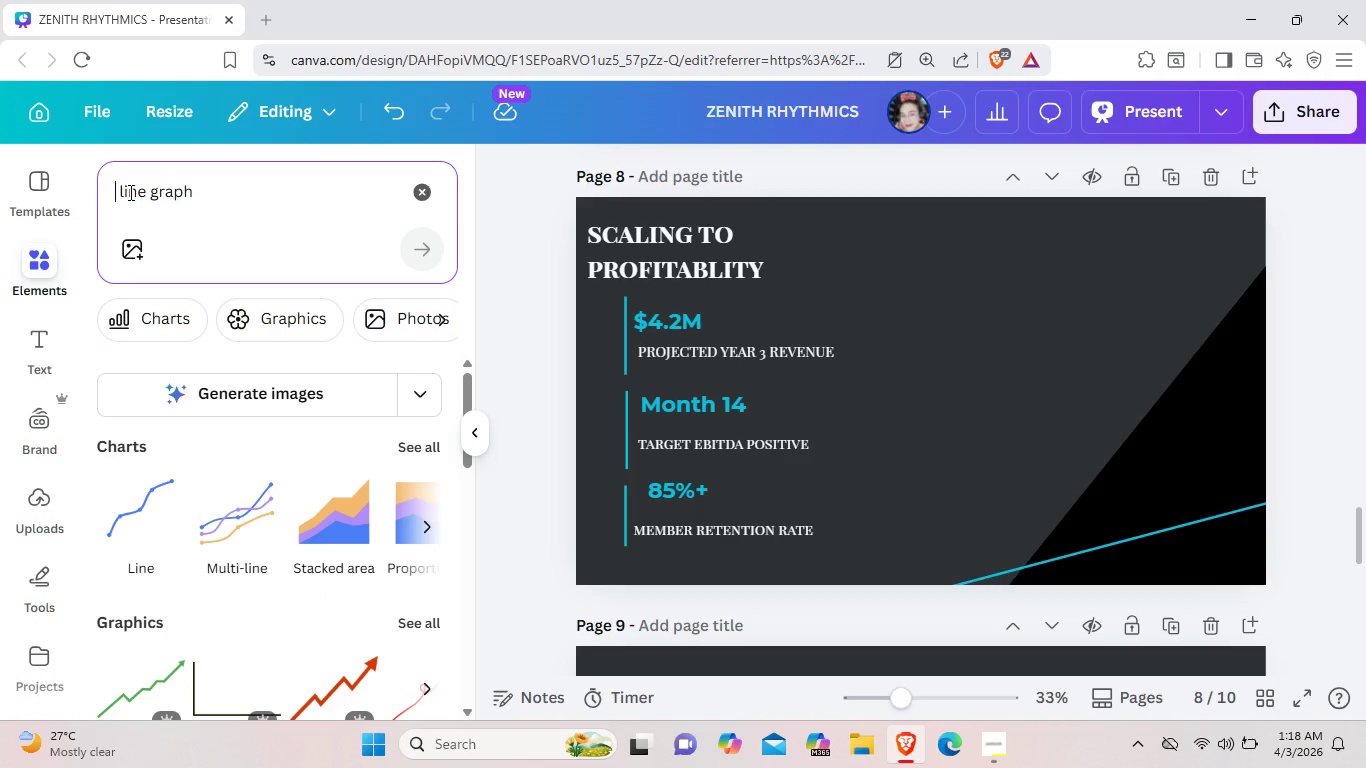 
scroll: coordinate [200, 472], scroll_direction: down, amount: 2.0
 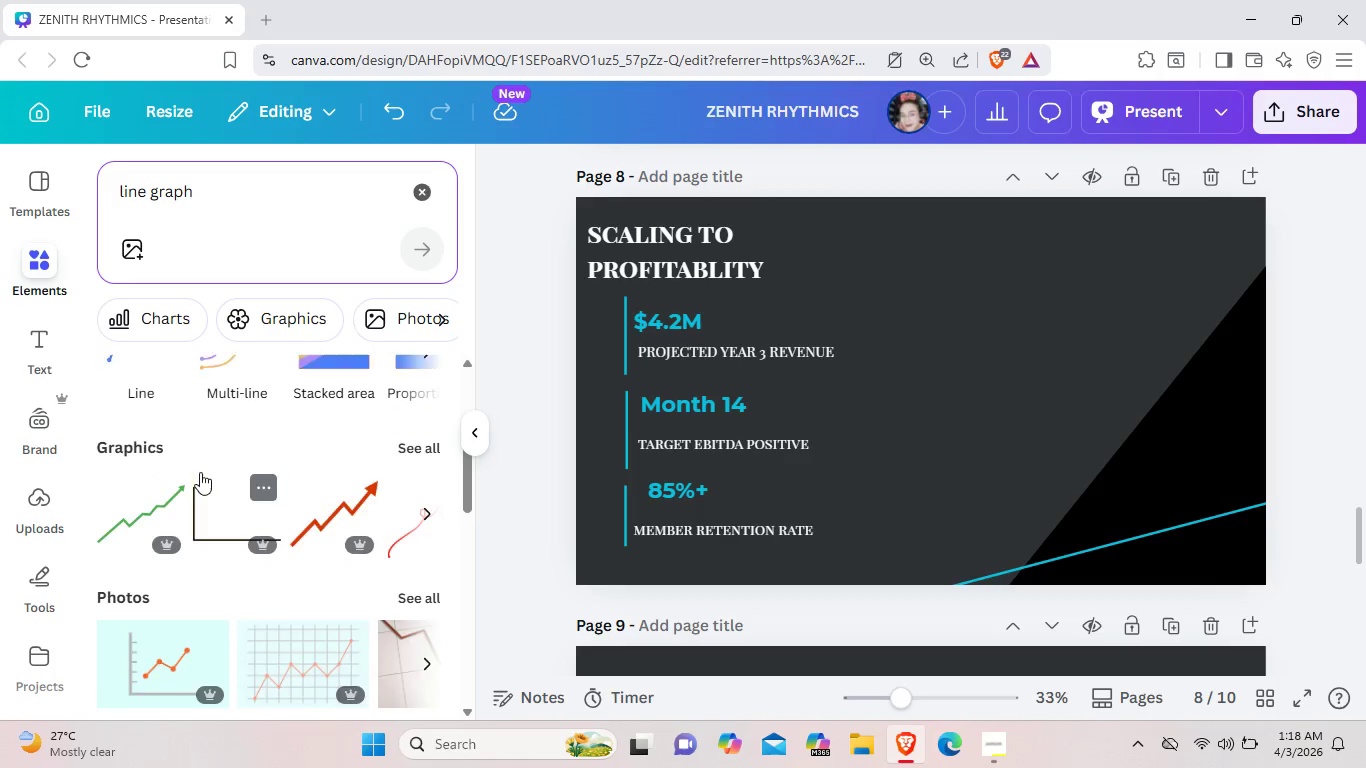 
scroll: coordinate [200, 472], scroll_direction: up, amount: 2.0
 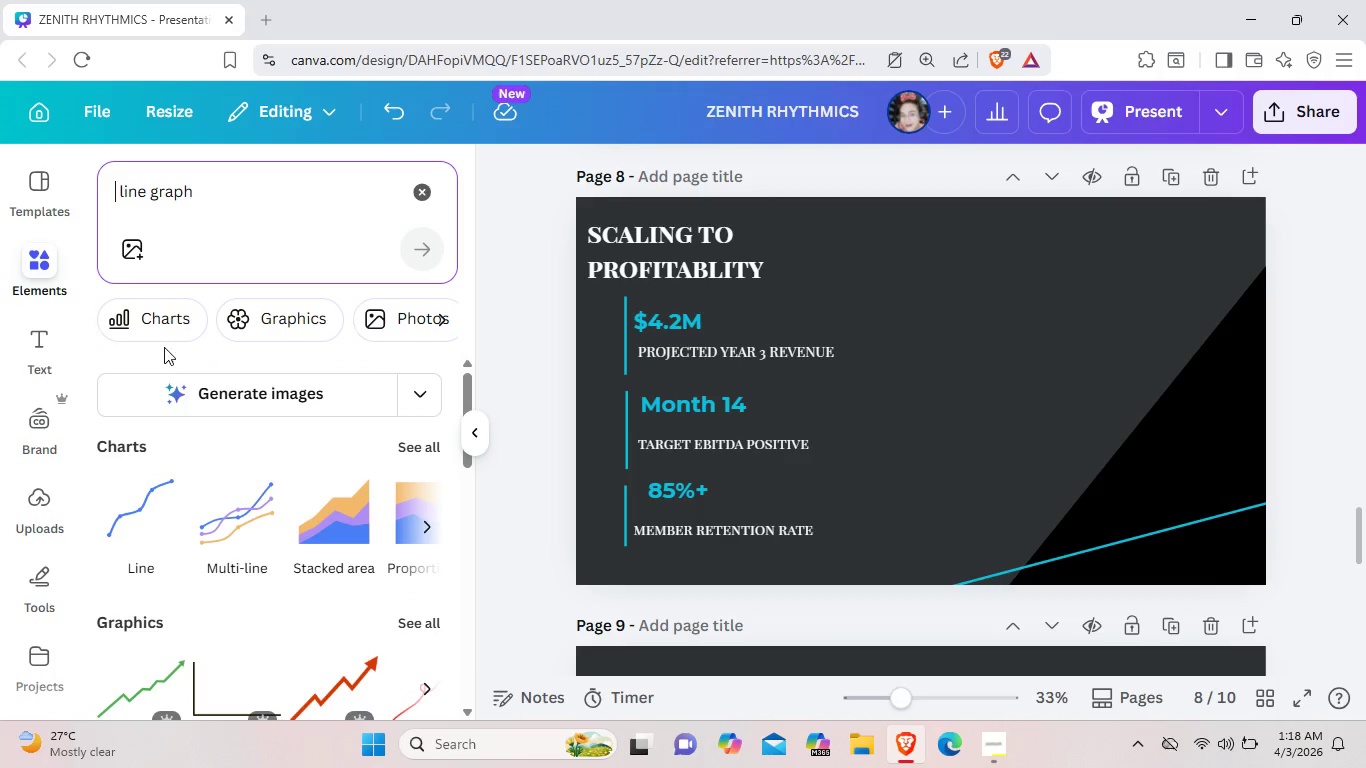 
left_click([164, 336])
 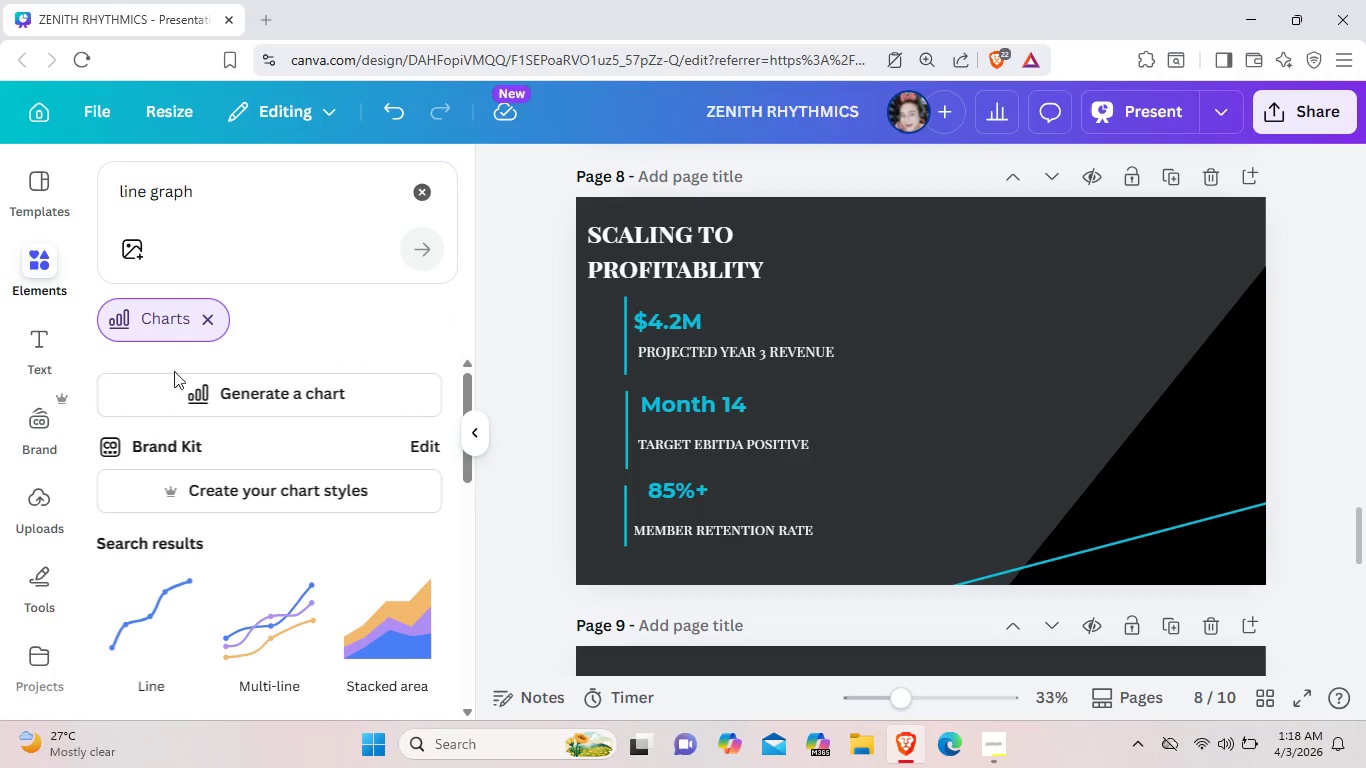 
scroll: coordinate [189, 409], scroll_direction: down, amount: 3.0
 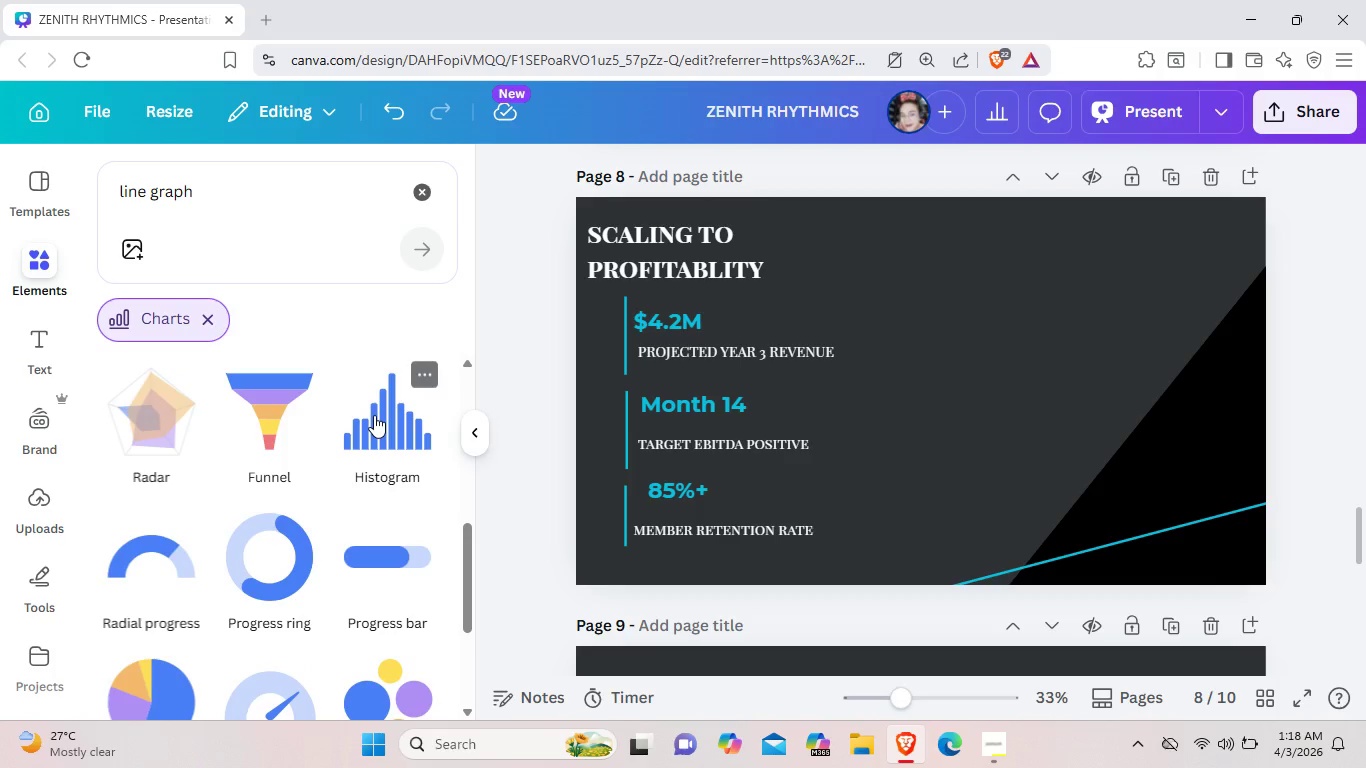 
left_click([374, 415])
 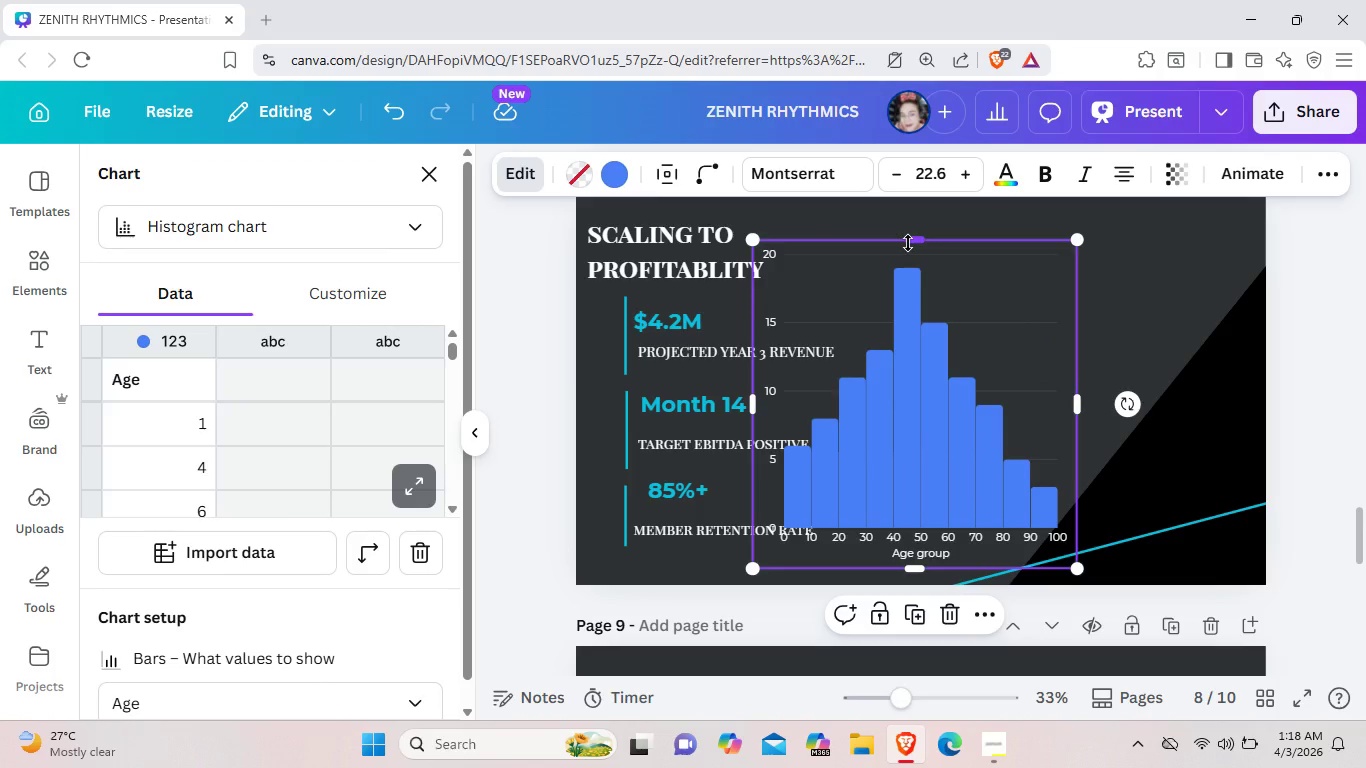 
wait(6.56)
 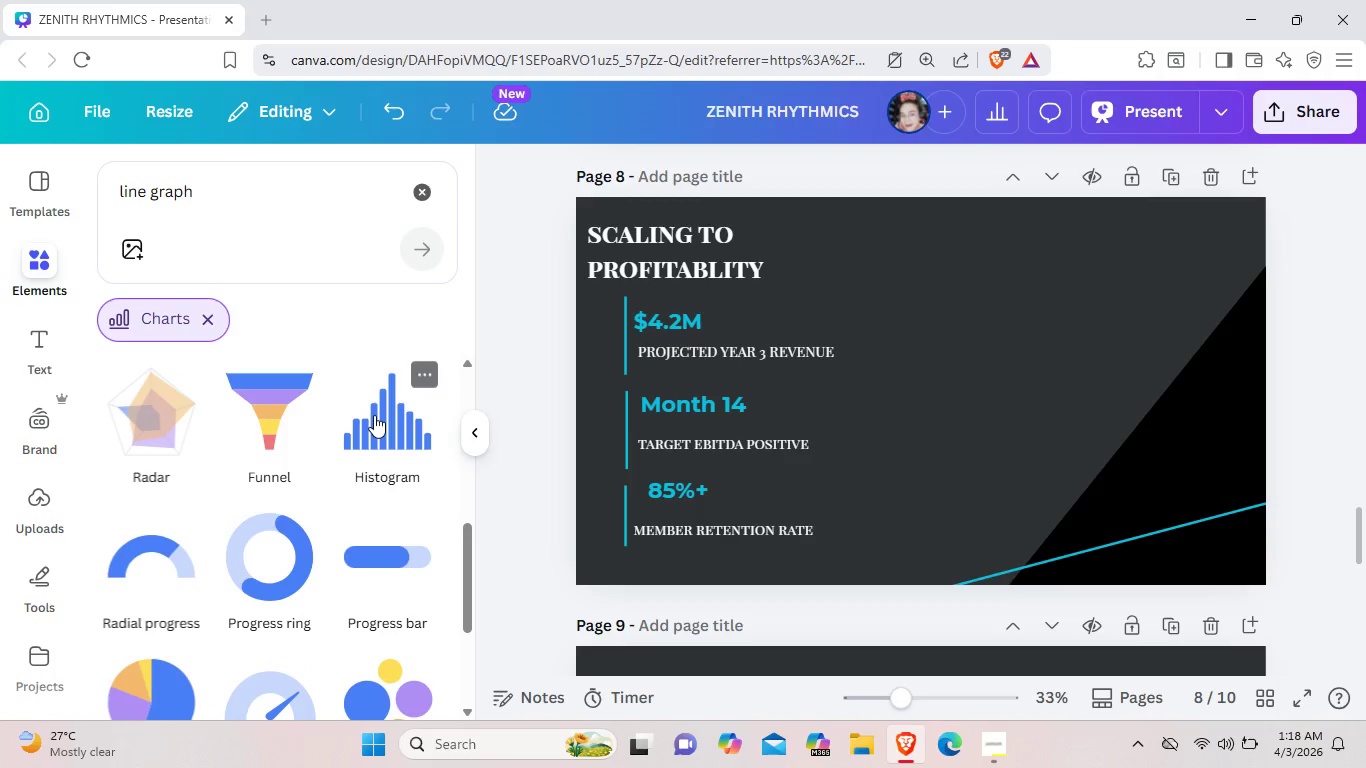 
left_click_drag(start_coordinate=[908, 243], to_coordinate=[913, 255])
 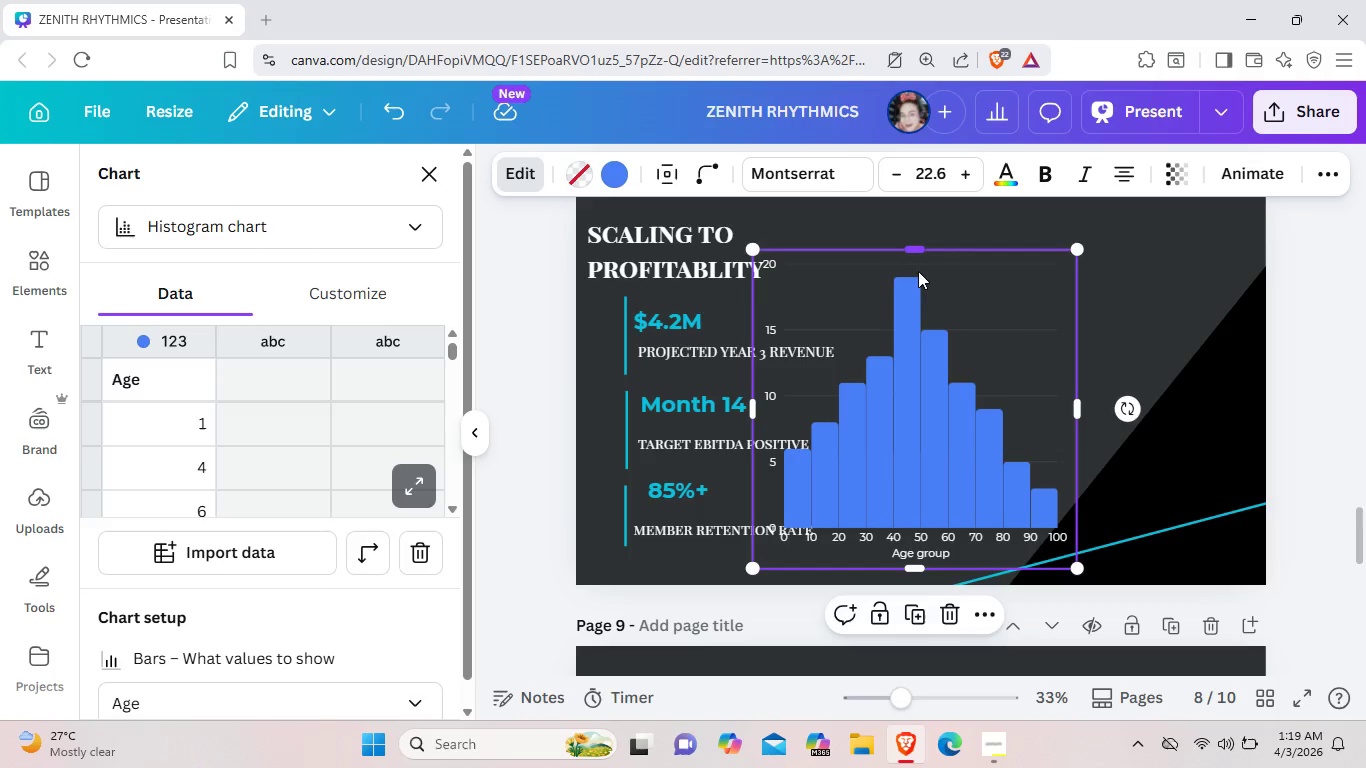 
left_click_drag(start_coordinate=[913, 255], to_coordinate=[926, 331])
 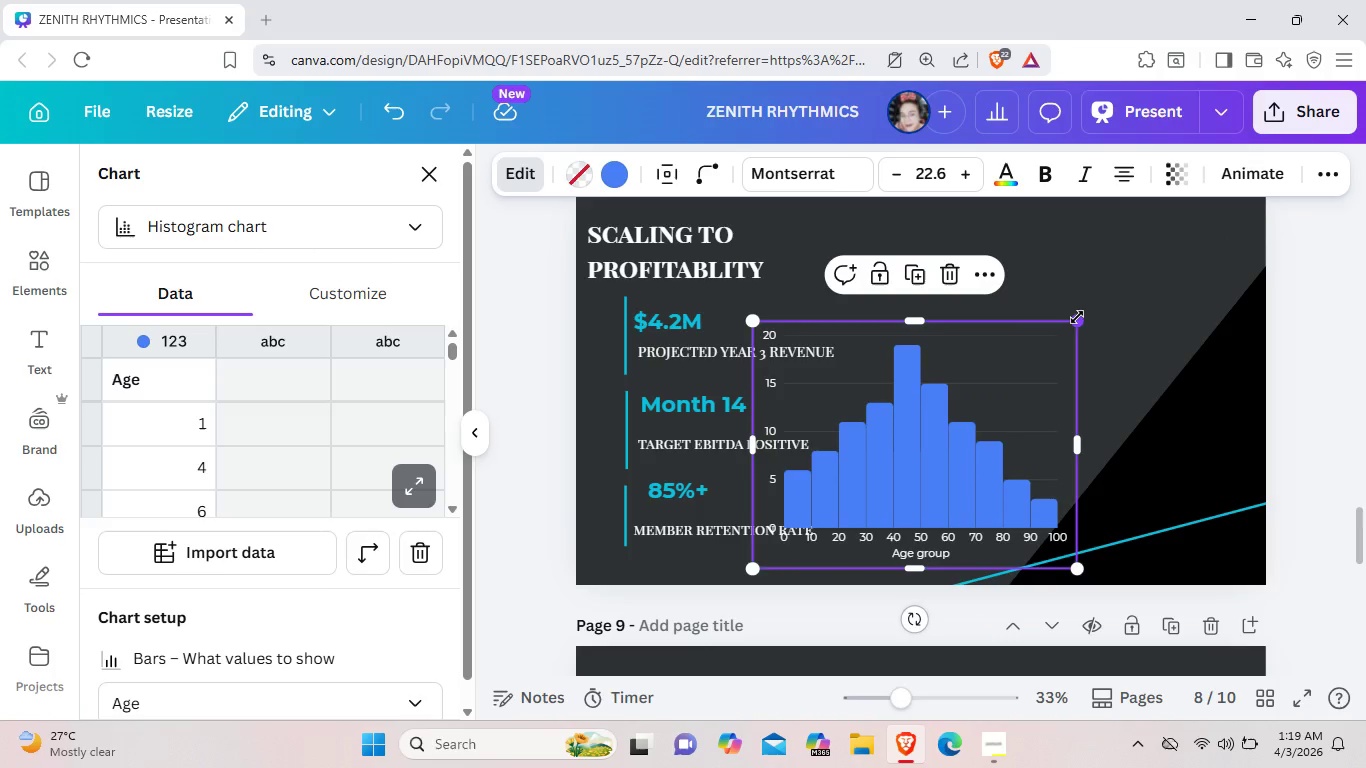 
left_click_drag(start_coordinate=[1072, 320], to_coordinate=[1119, 280])
 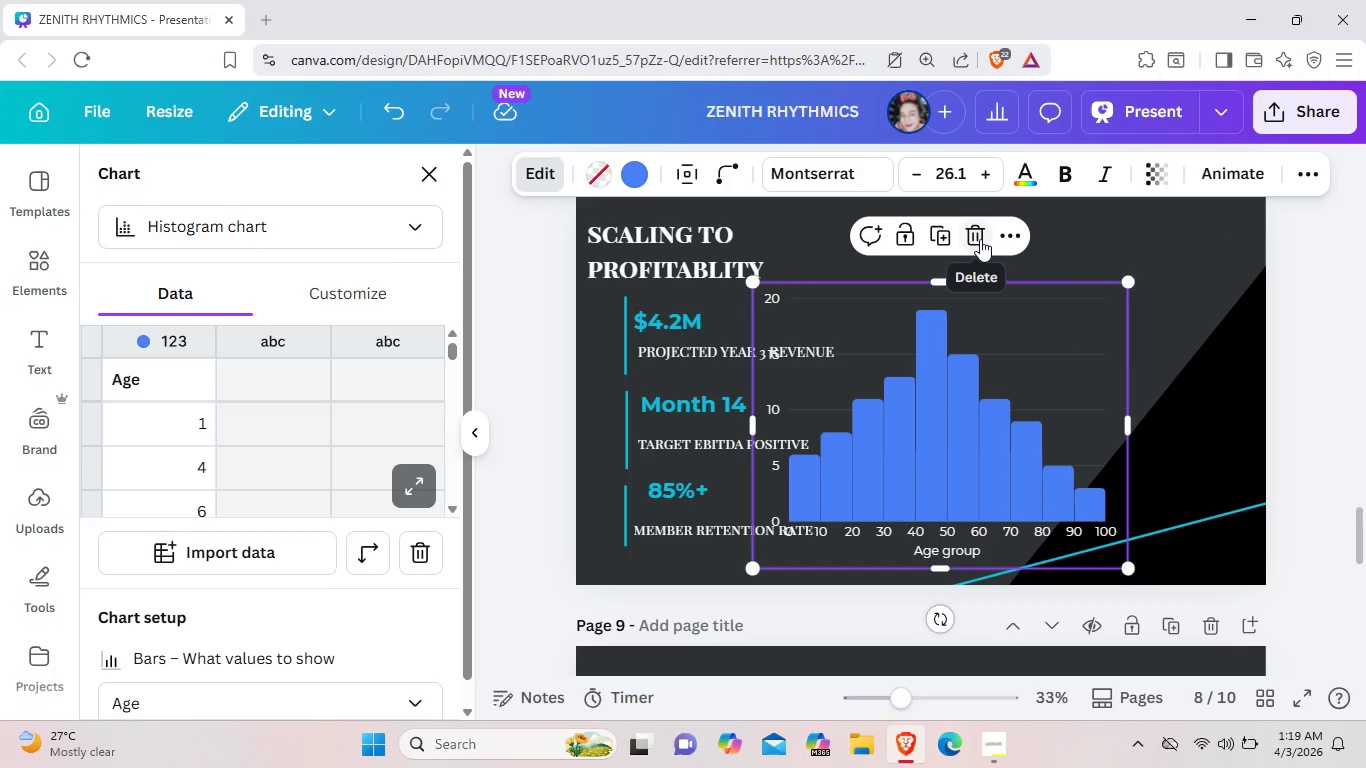 
left_click([980, 239])
 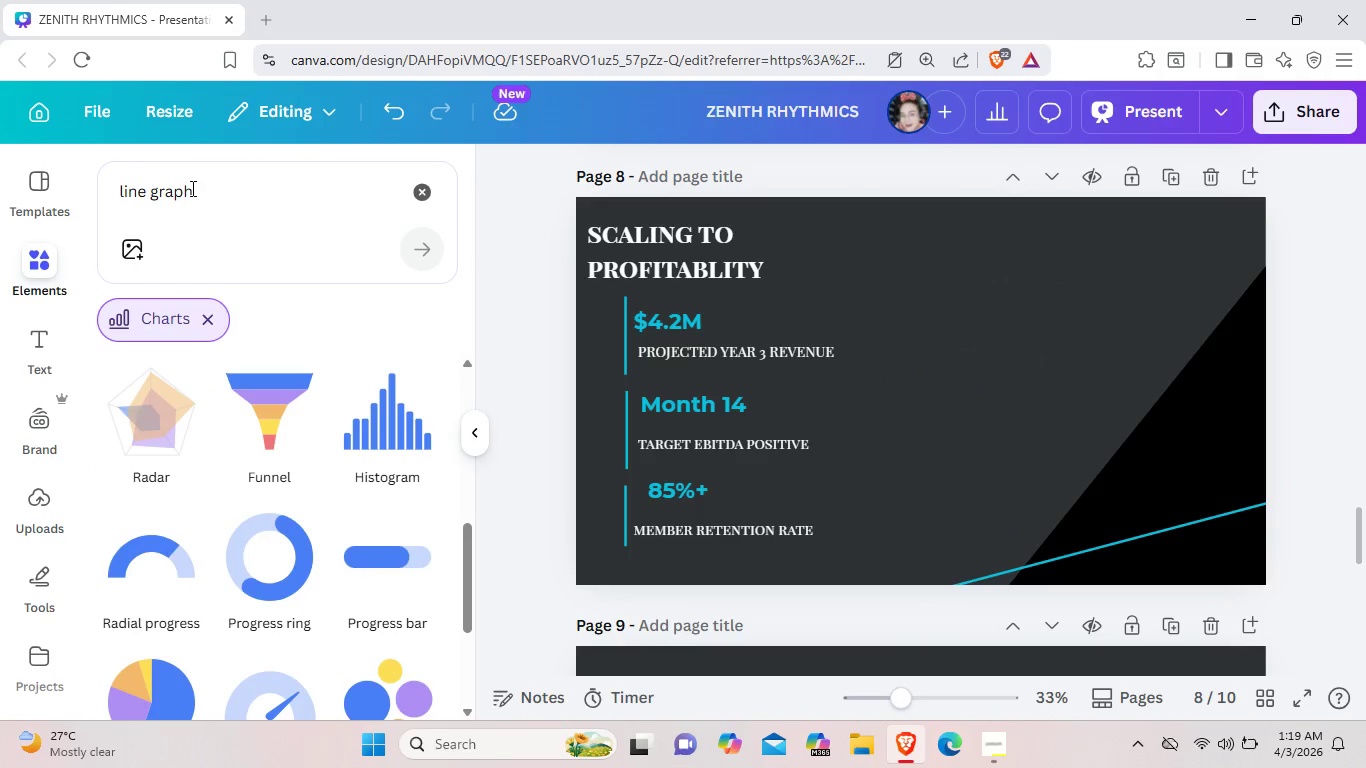 
left_click_drag(start_coordinate=[212, 194], to_coordinate=[67, 204])
 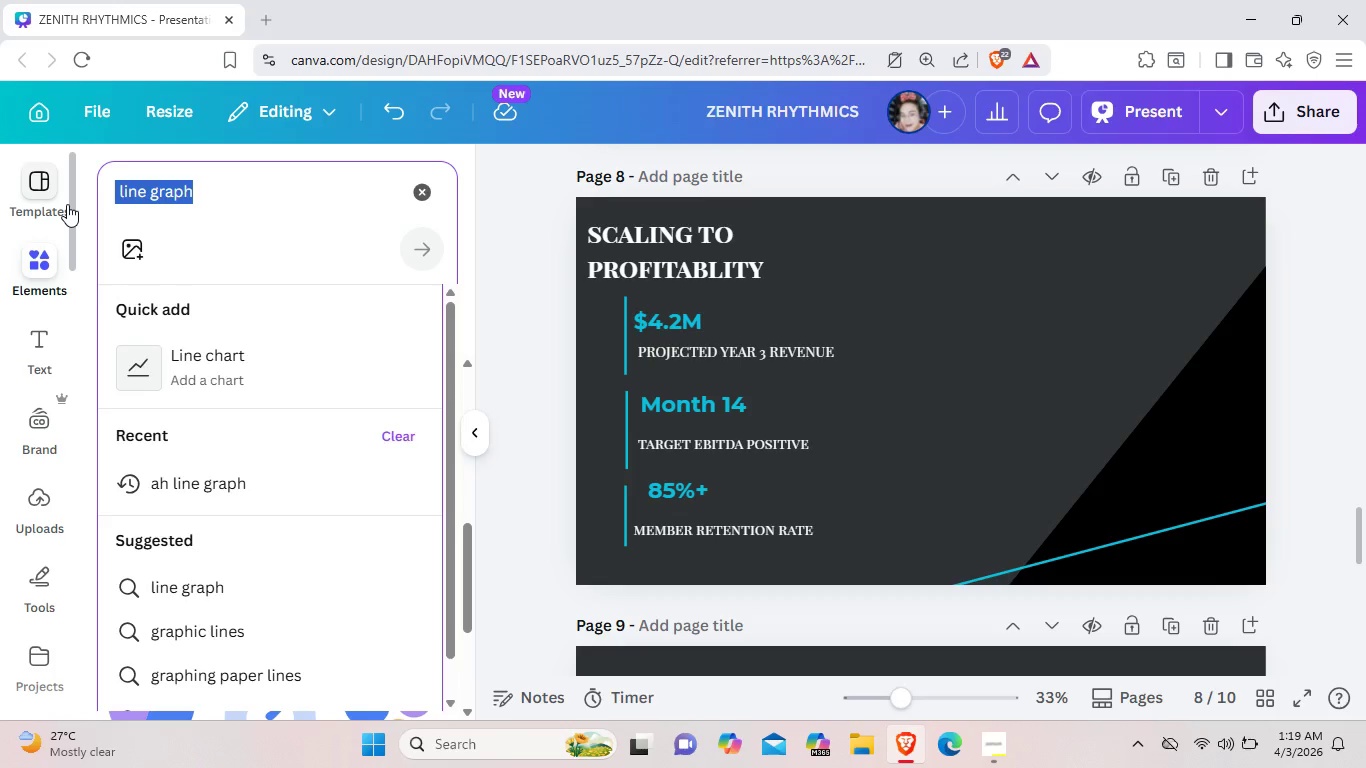 
key(Backspace)
type(histo chart)
 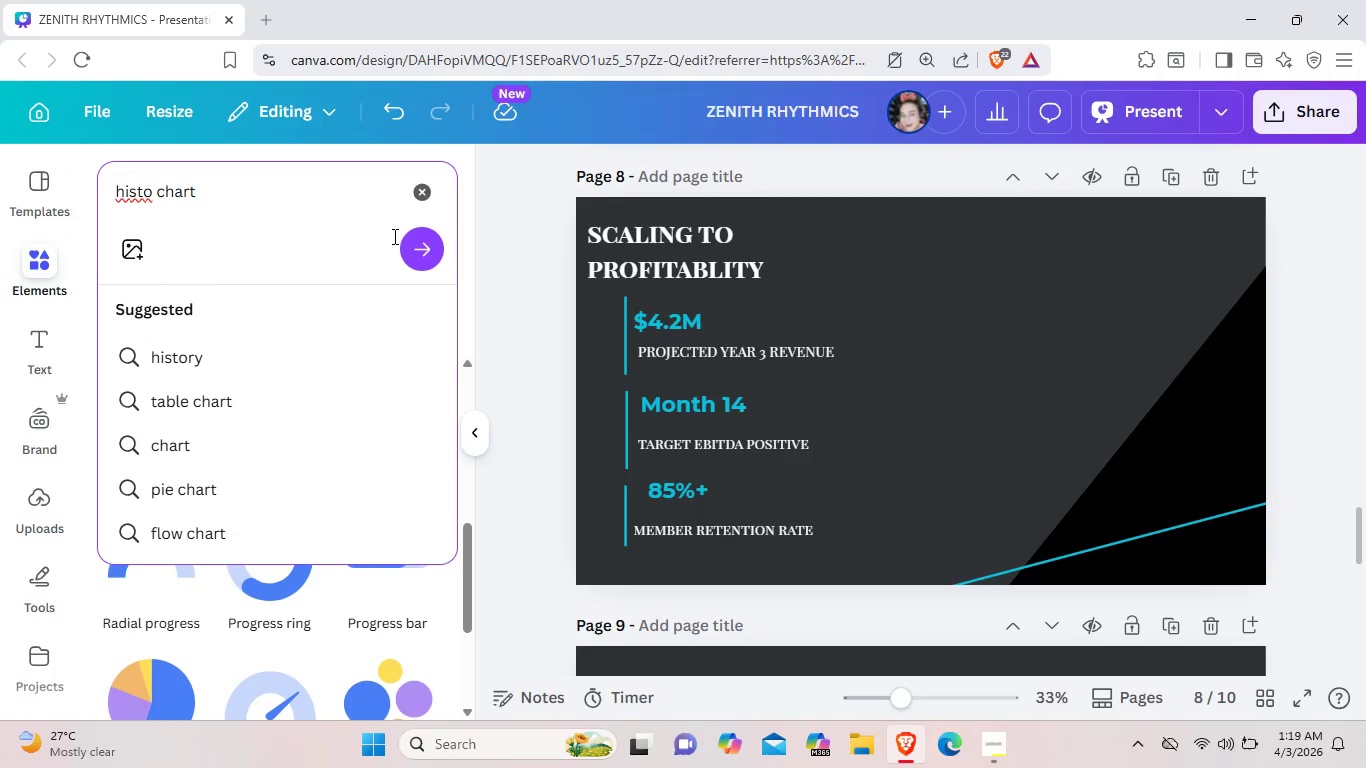 
left_click([408, 245])
 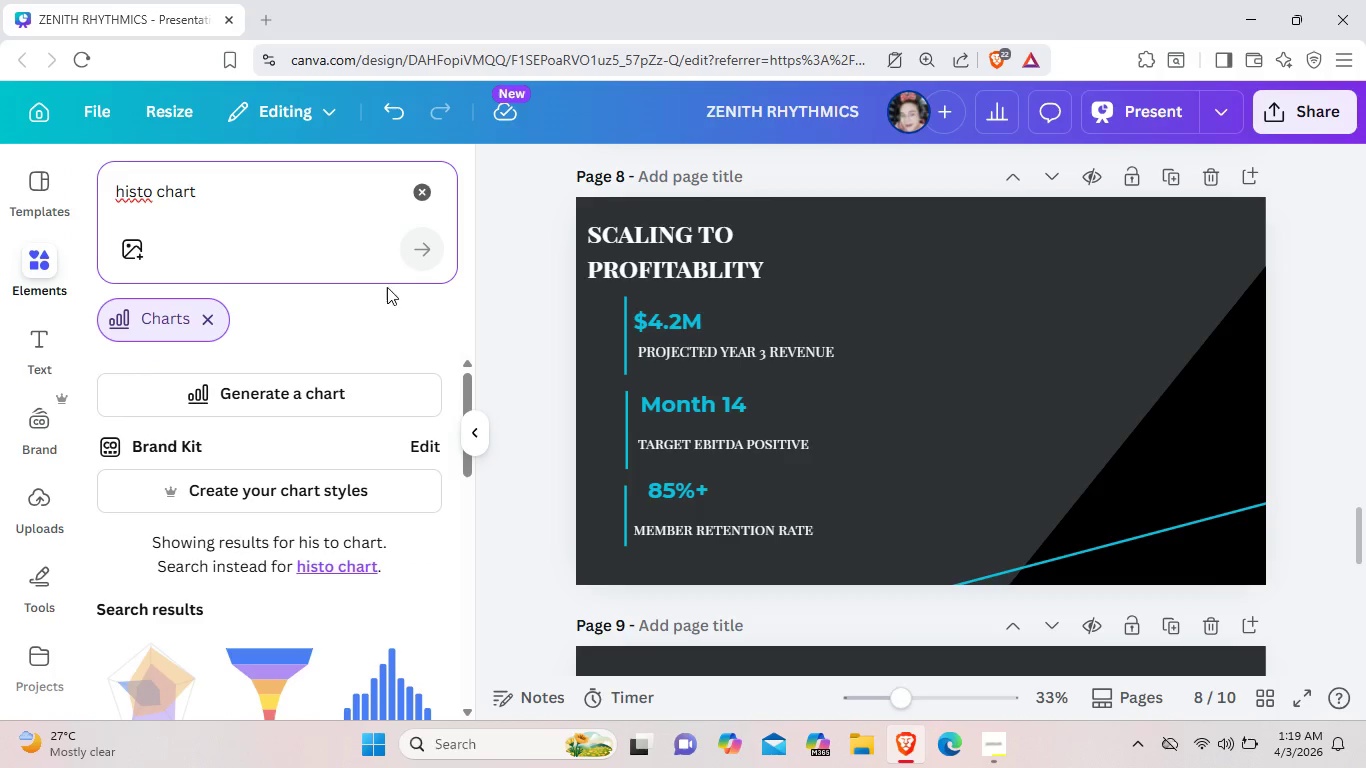 
scroll: coordinate [248, 607], scroll_direction: down, amount: 7.0
 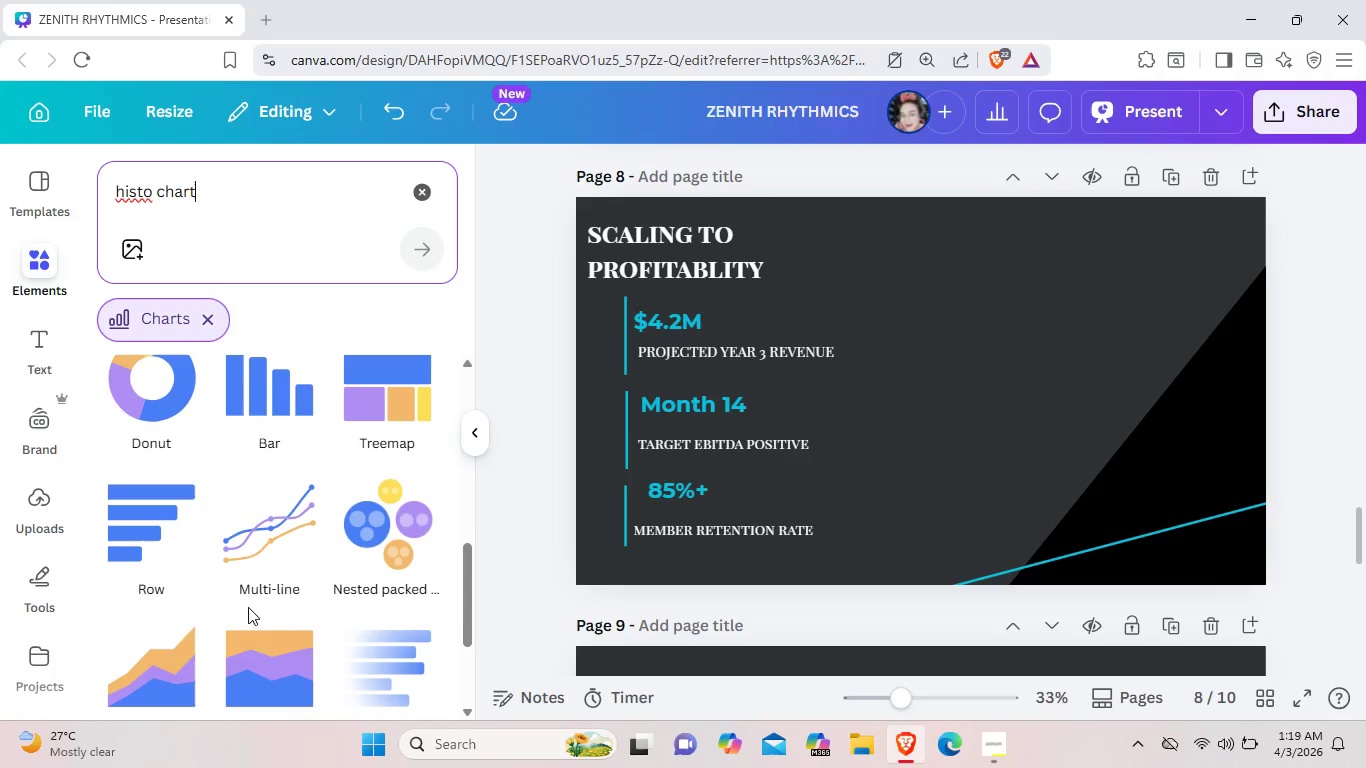 
scroll: coordinate [248, 607], scroll_direction: up, amount: 2.0
 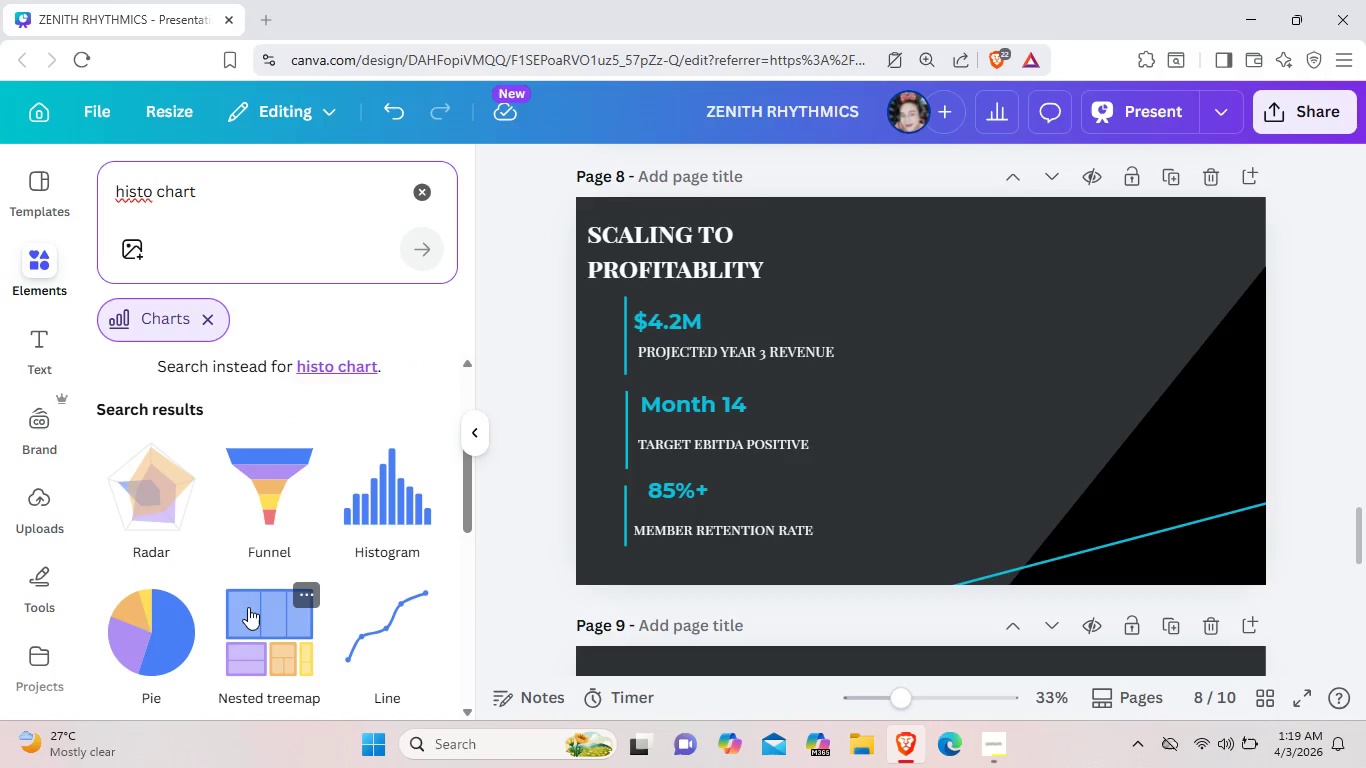 
scroll: coordinate [248, 607], scroll_direction: down, amount: 5.0
 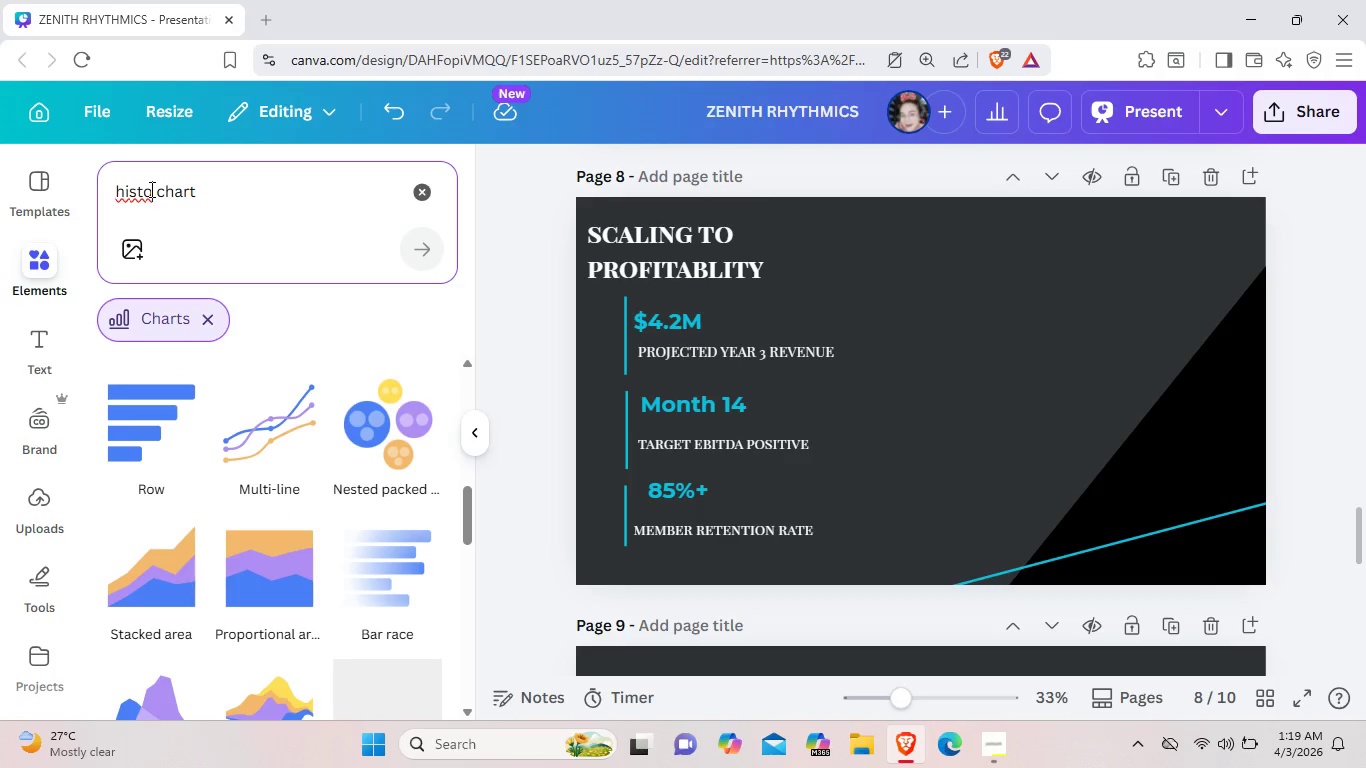 
left_click([150, 189])
 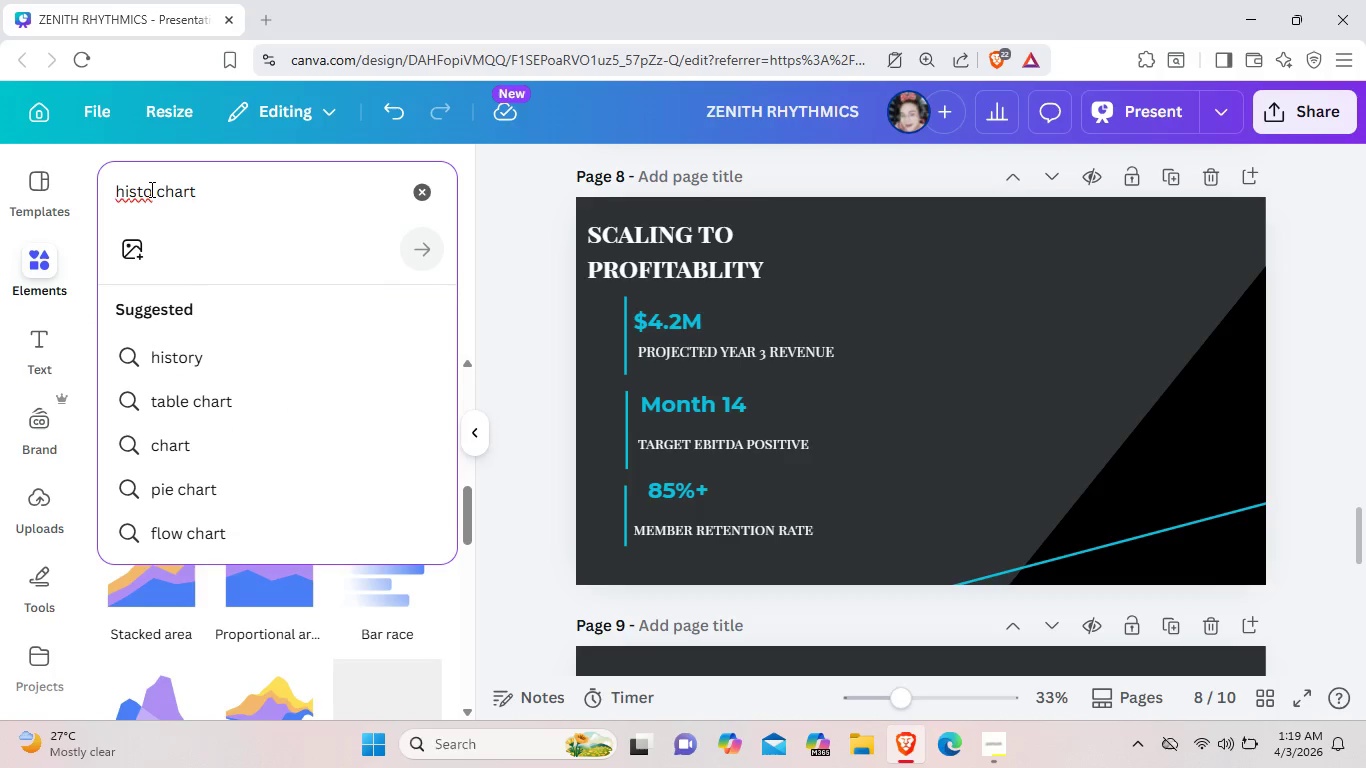 
type(gram)
 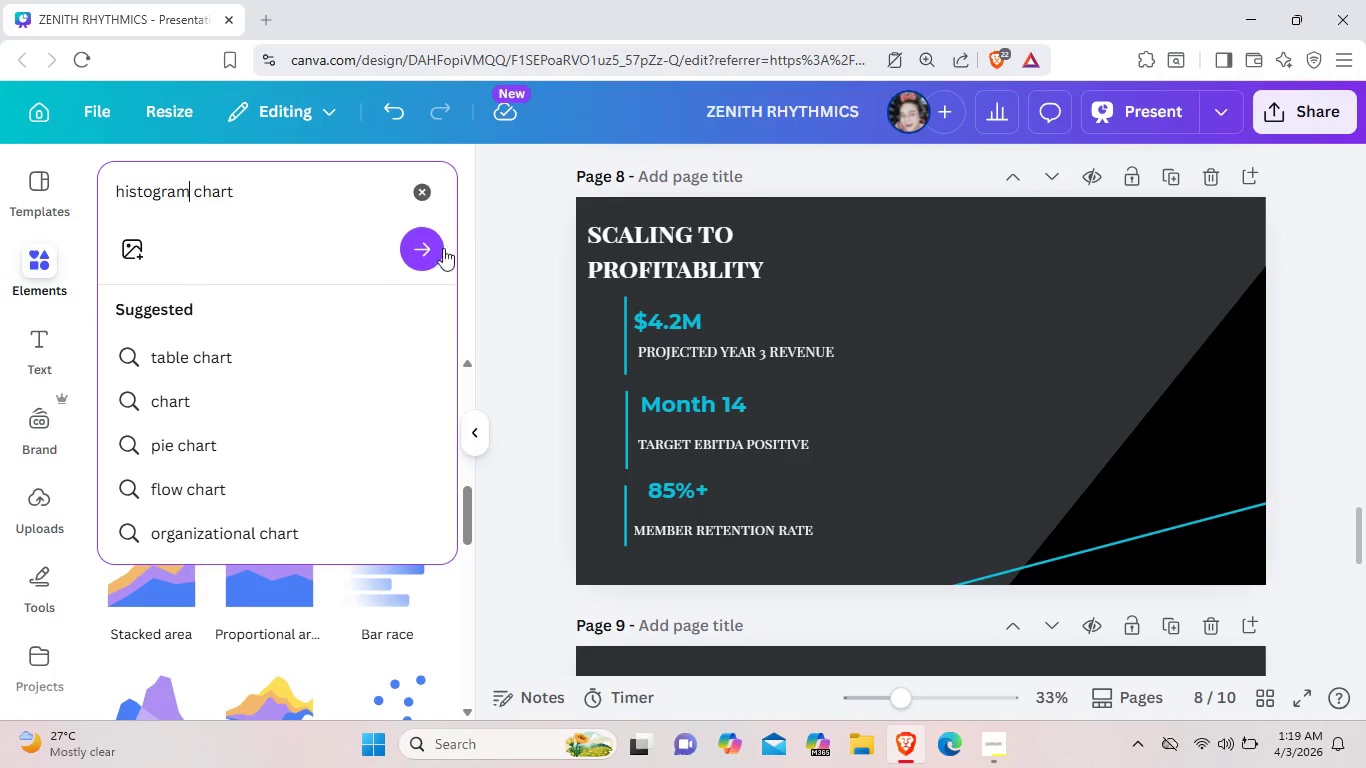 
left_click([435, 246])
 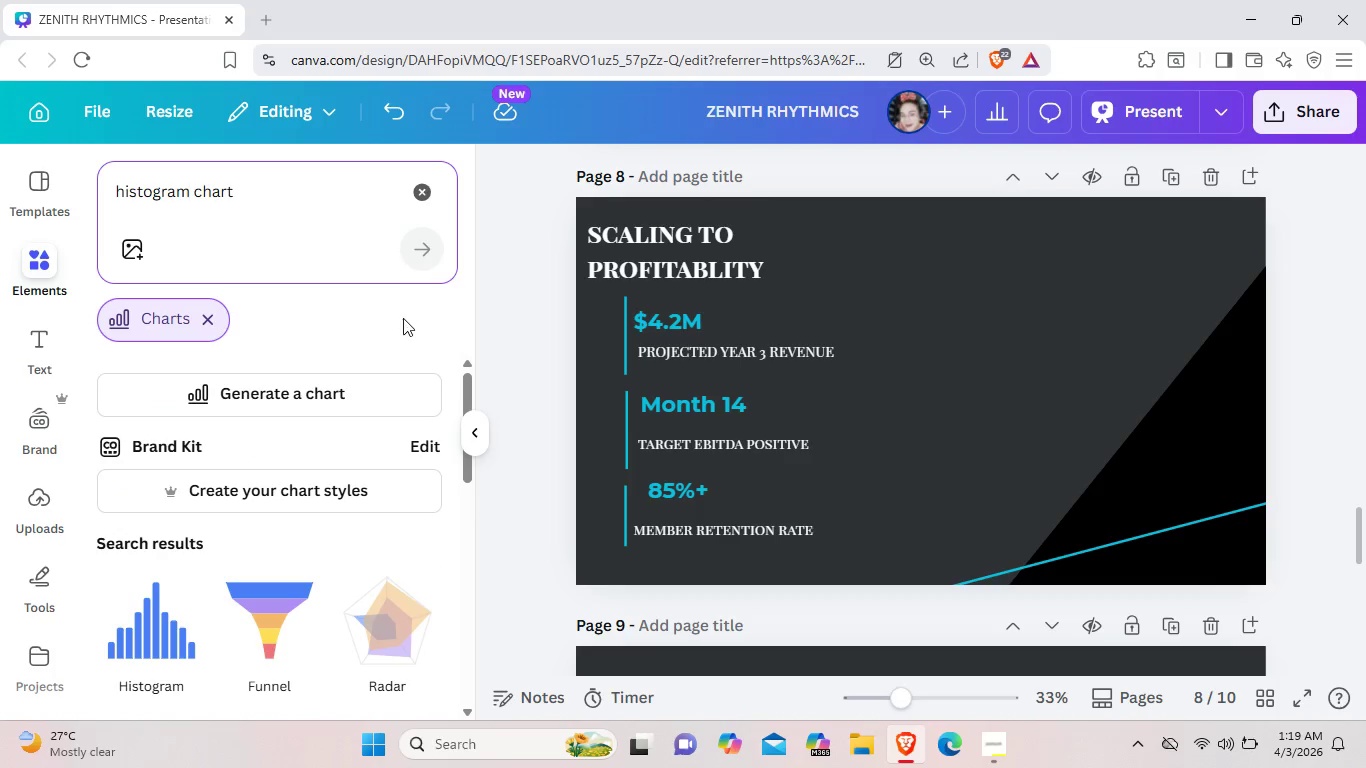 
scroll: coordinate [219, 399], scroll_direction: down, amount: 15.0
 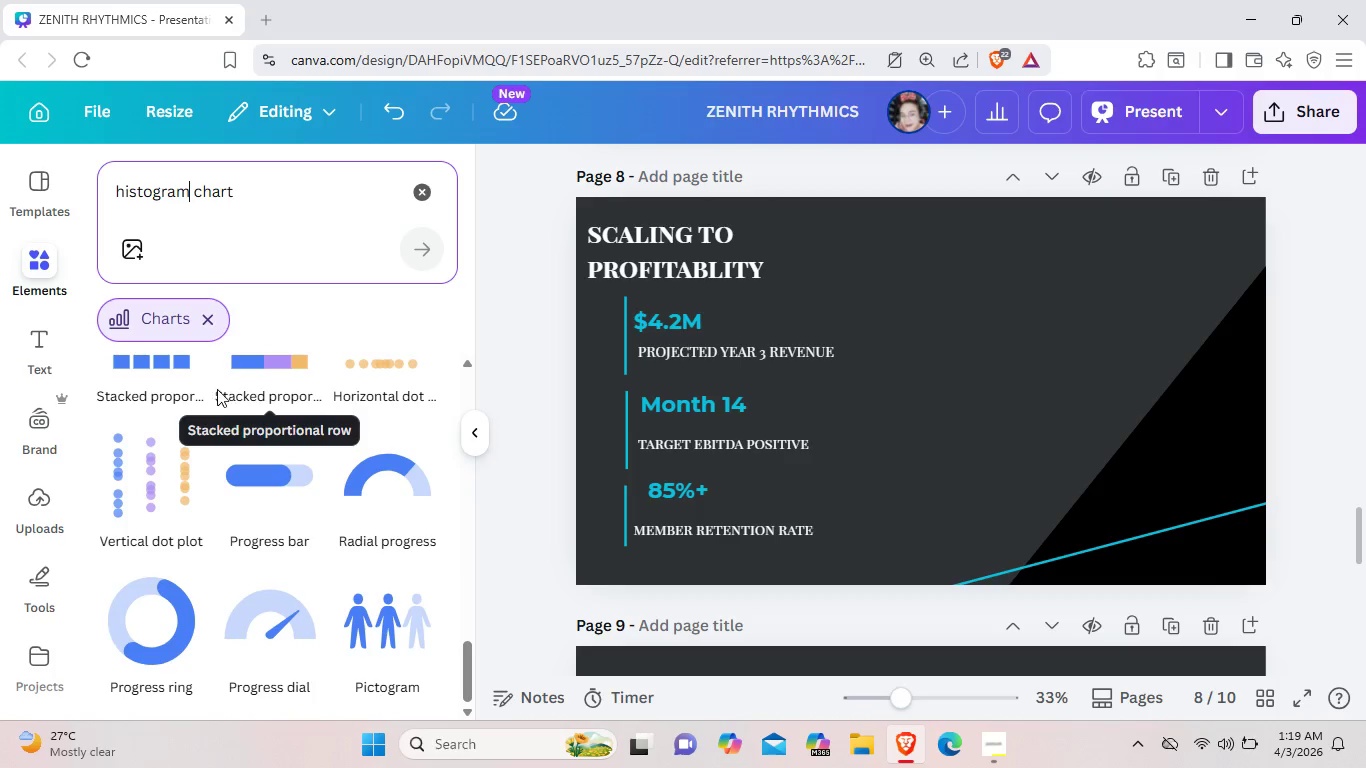 
left_click([212, 323])
 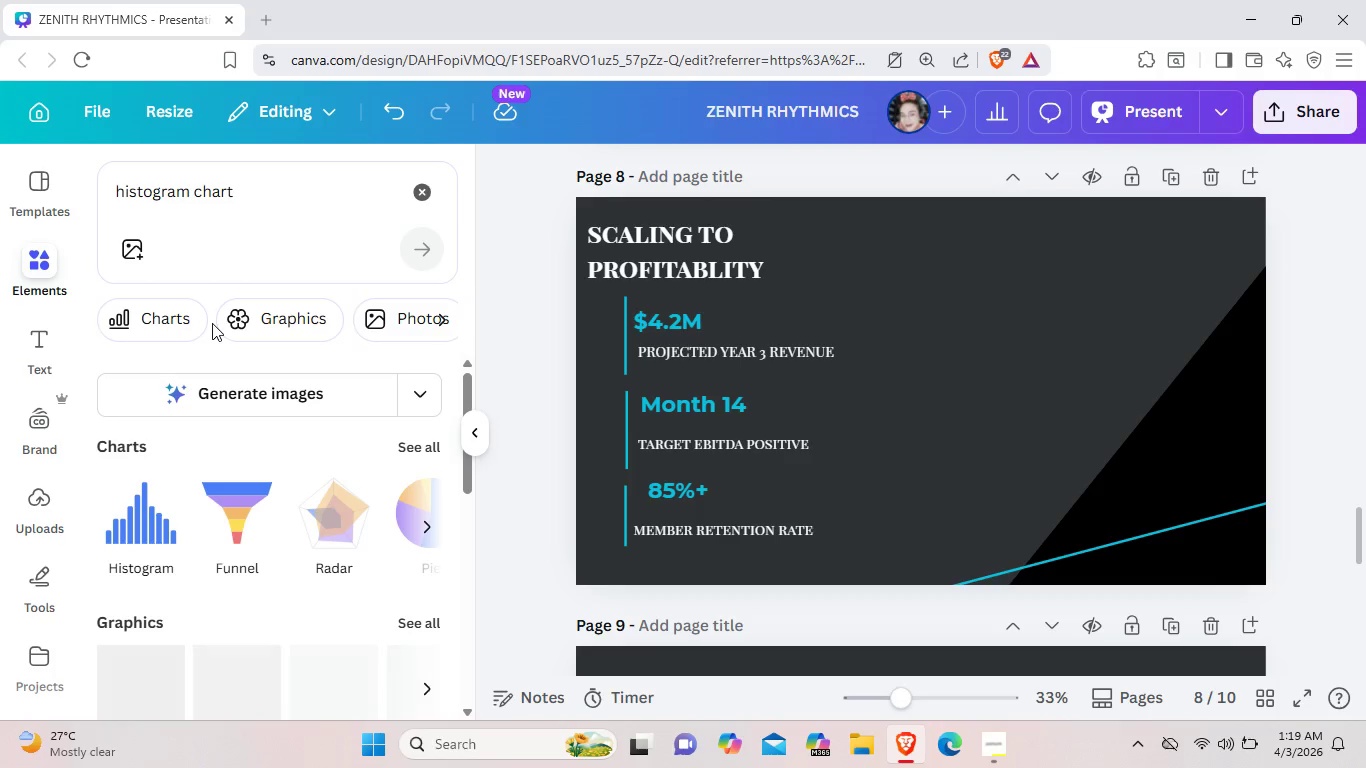 
scroll: coordinate [193, 399], scroll_direction: down, amount: 2.0
 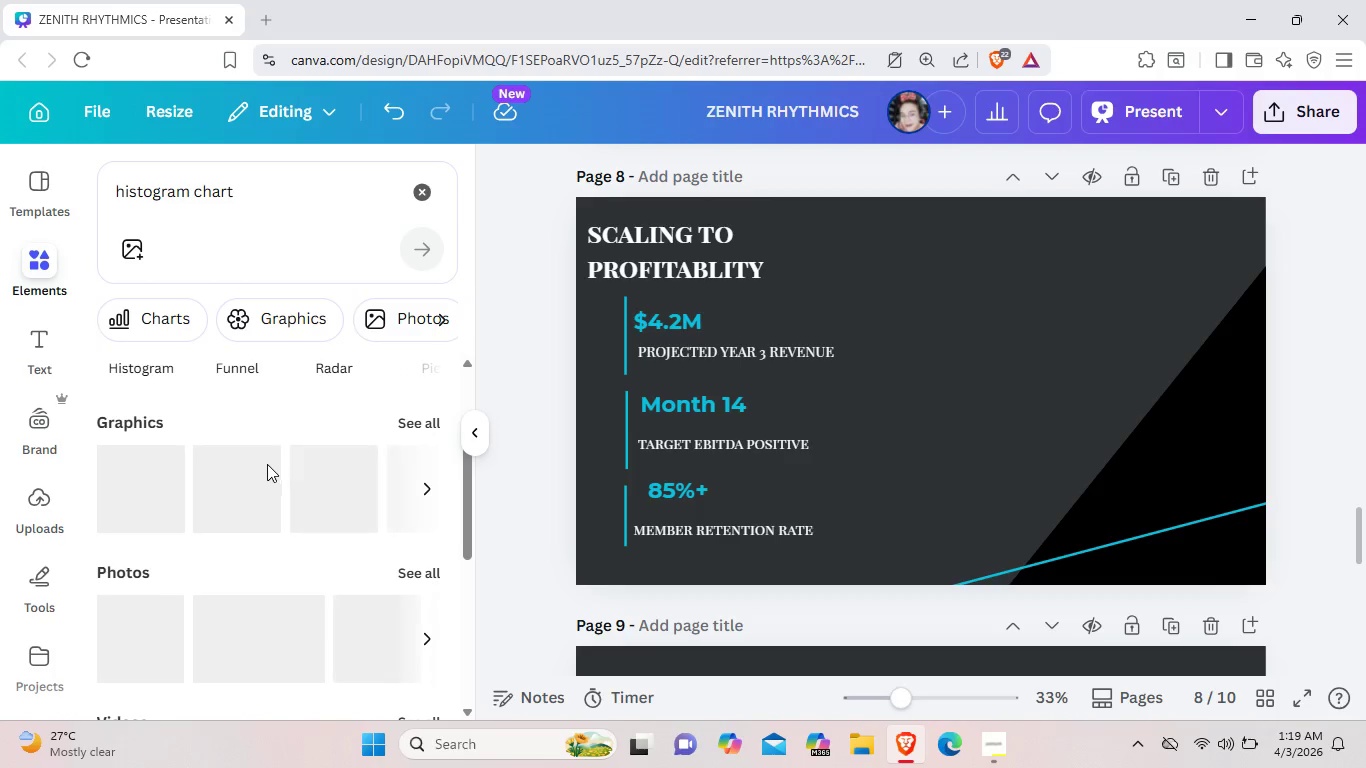 
mouse_move([346, 450])
 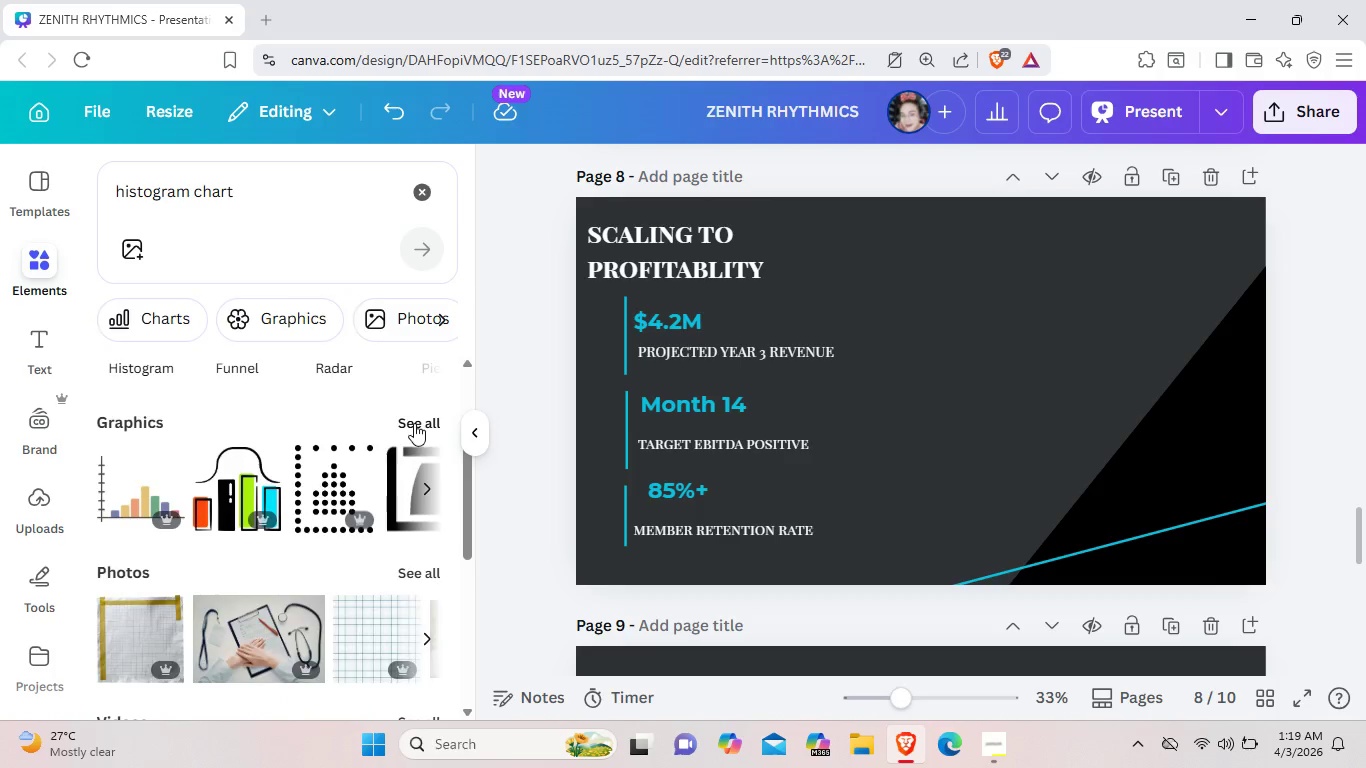 
left_click([414, 423])
 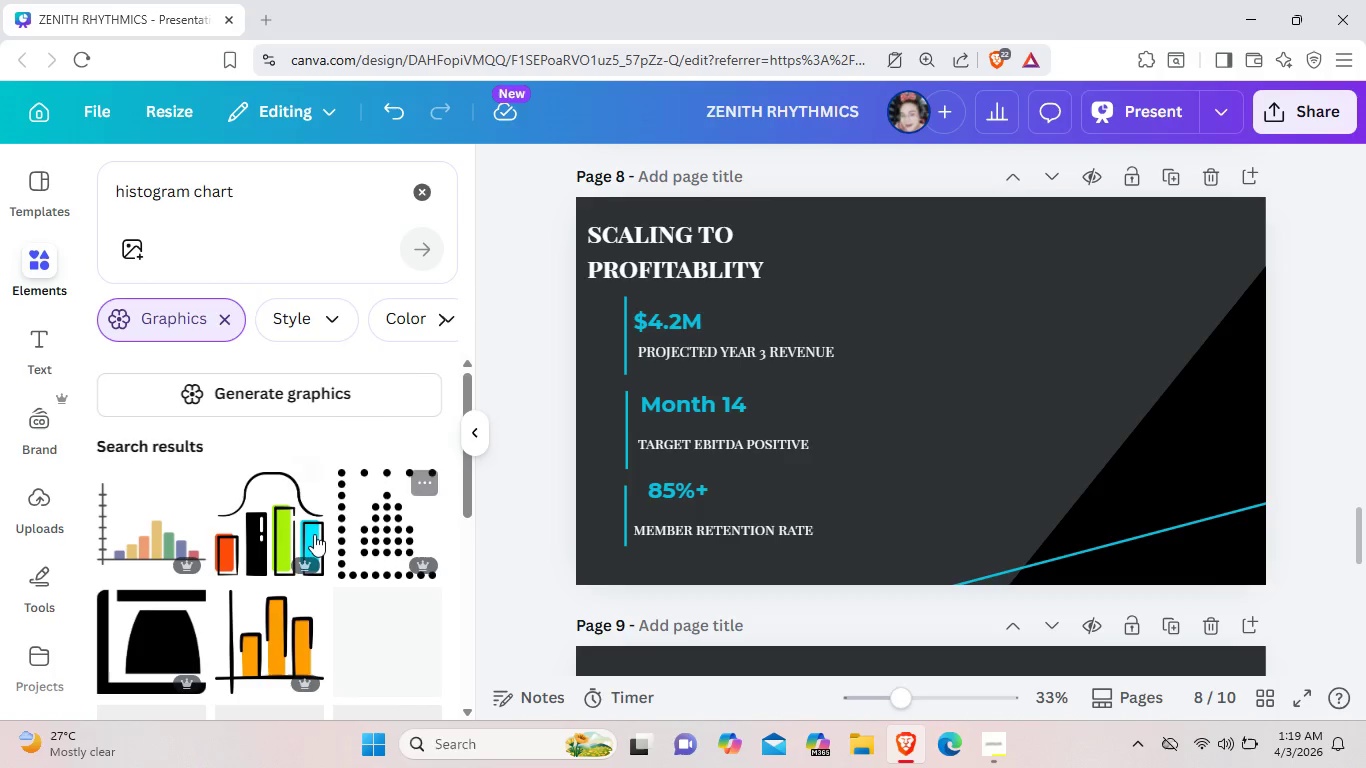 
scroll: coordinate [314, 534], scroll_direction: down, amount: 4.0
 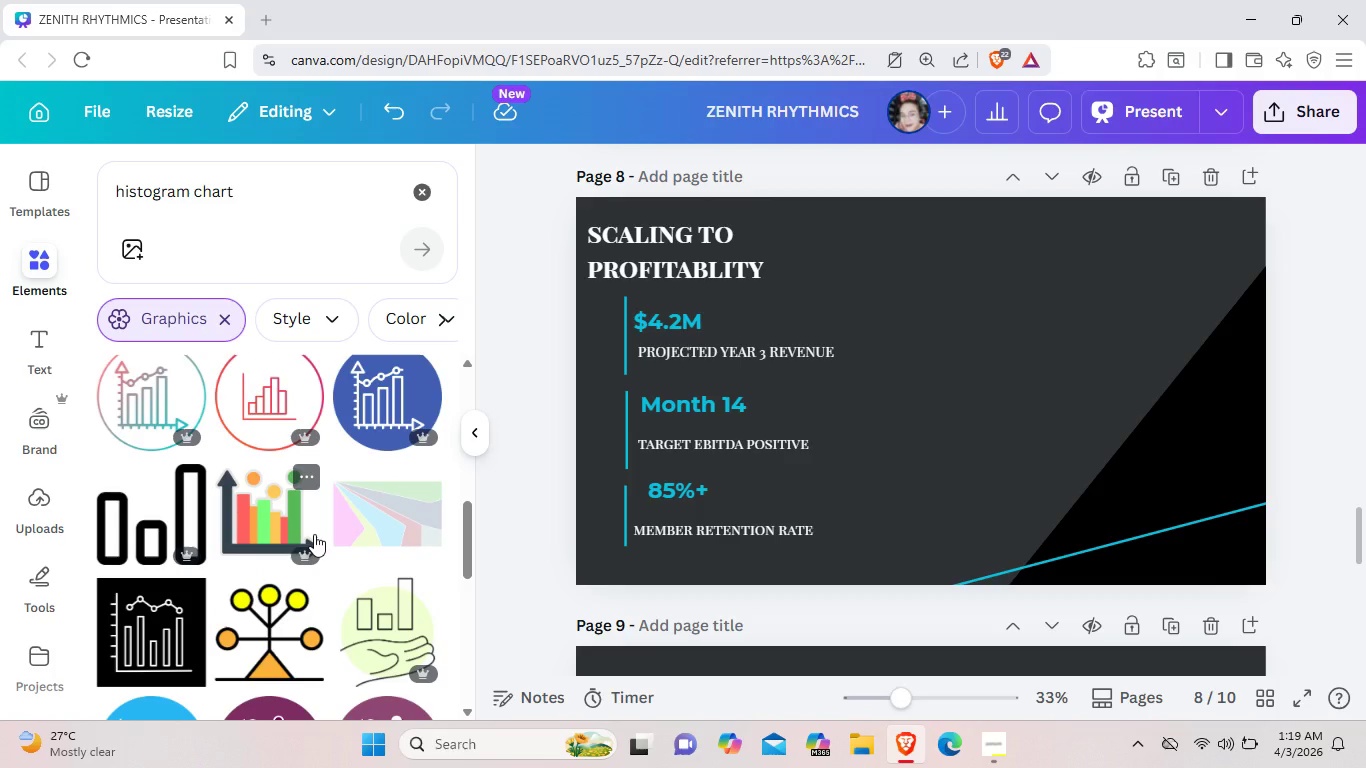 
scroll: coordinate [314, 534], scroll_direction: up, amount: 4.0
 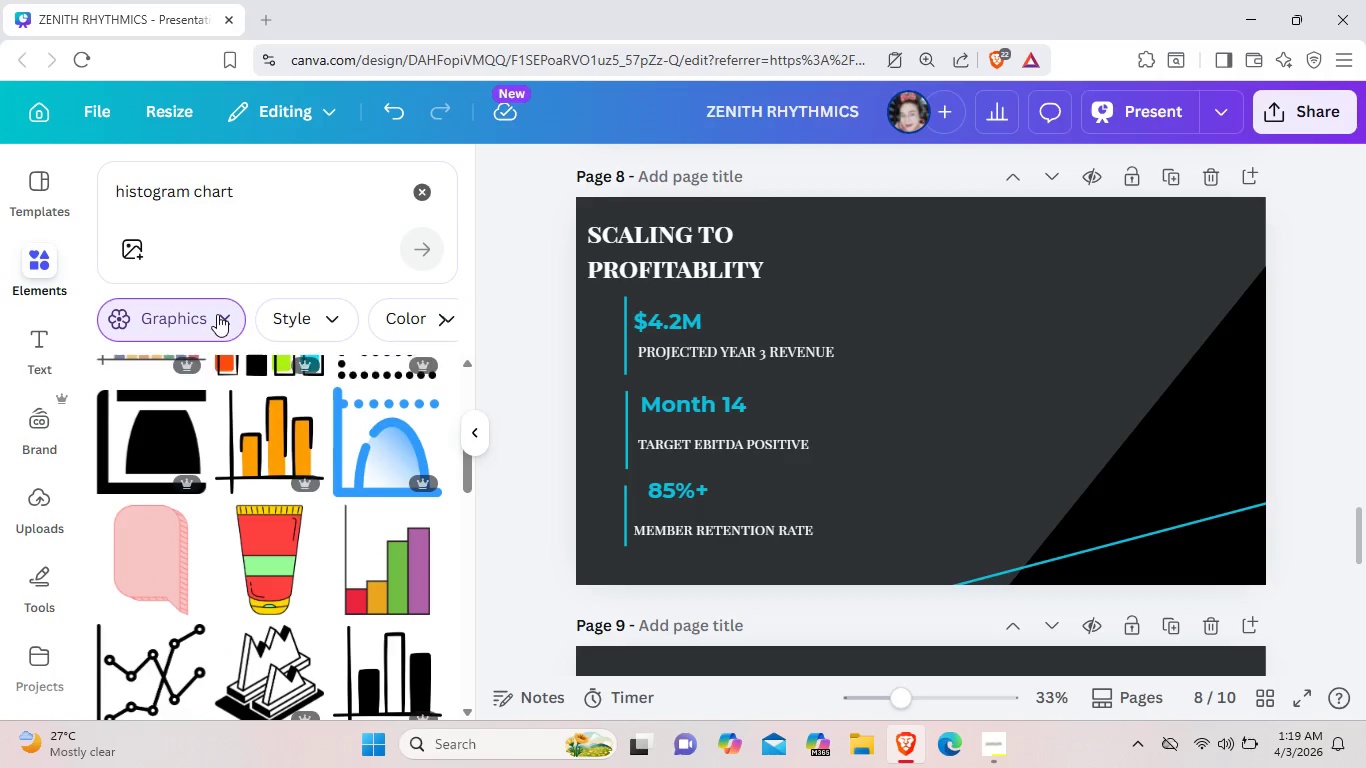 
left_click([217, 314])
 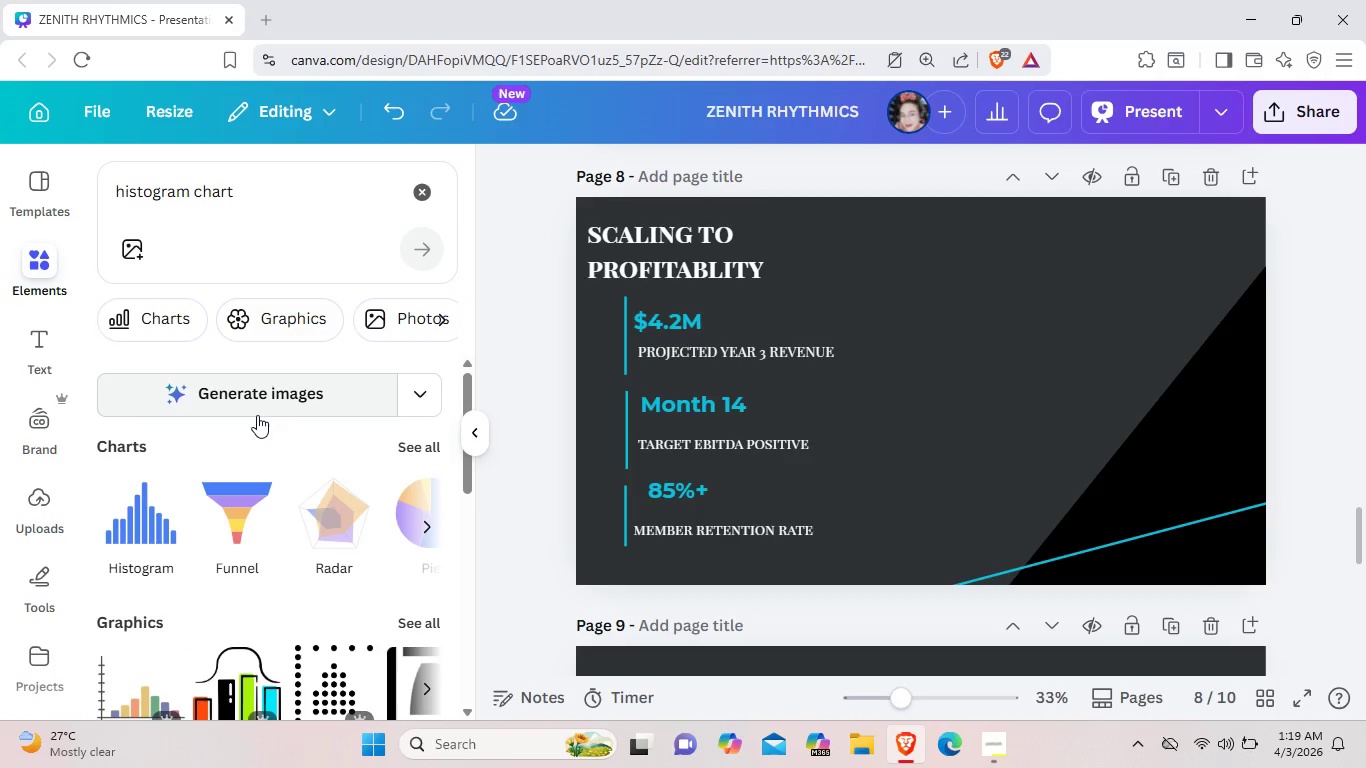 
scroll: coordinate [260, 451], scroll_direction: down, amount: 4.0
 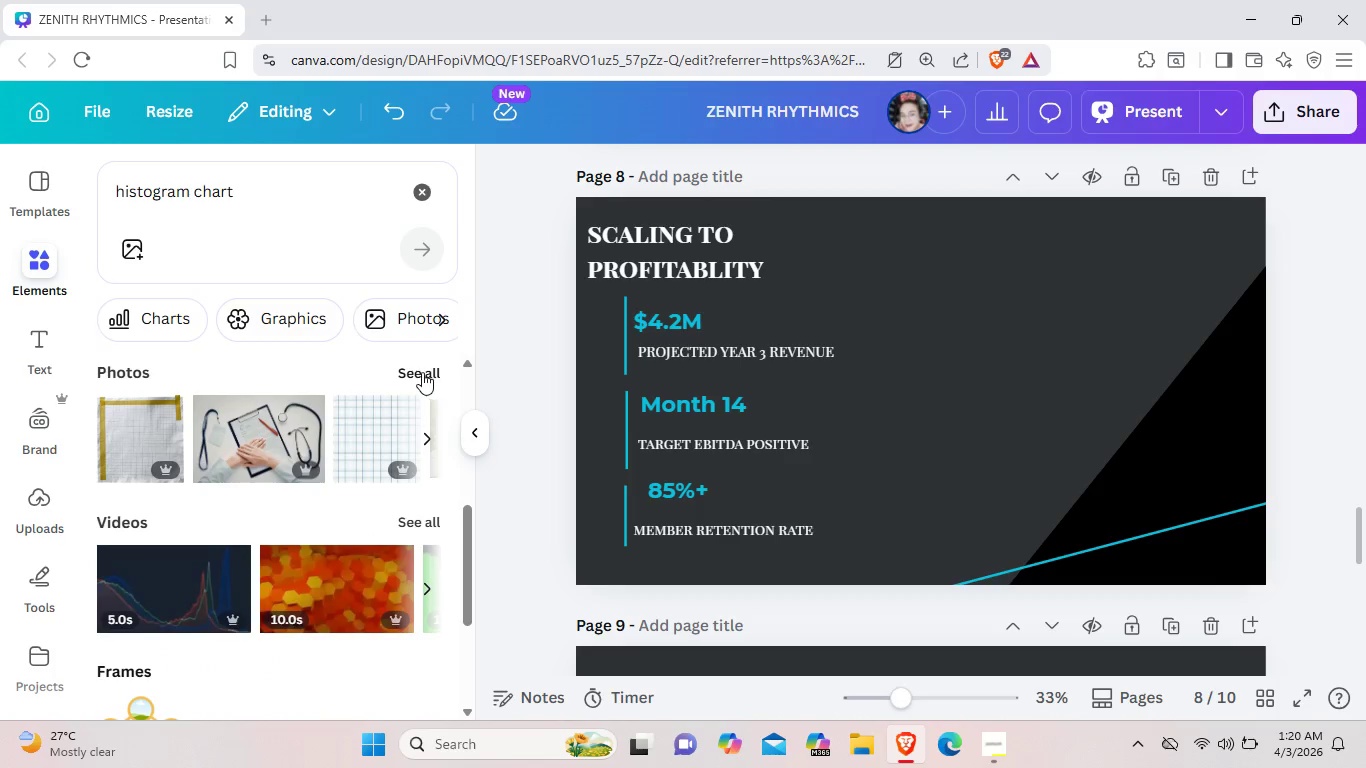 
left_click([422, 372])
 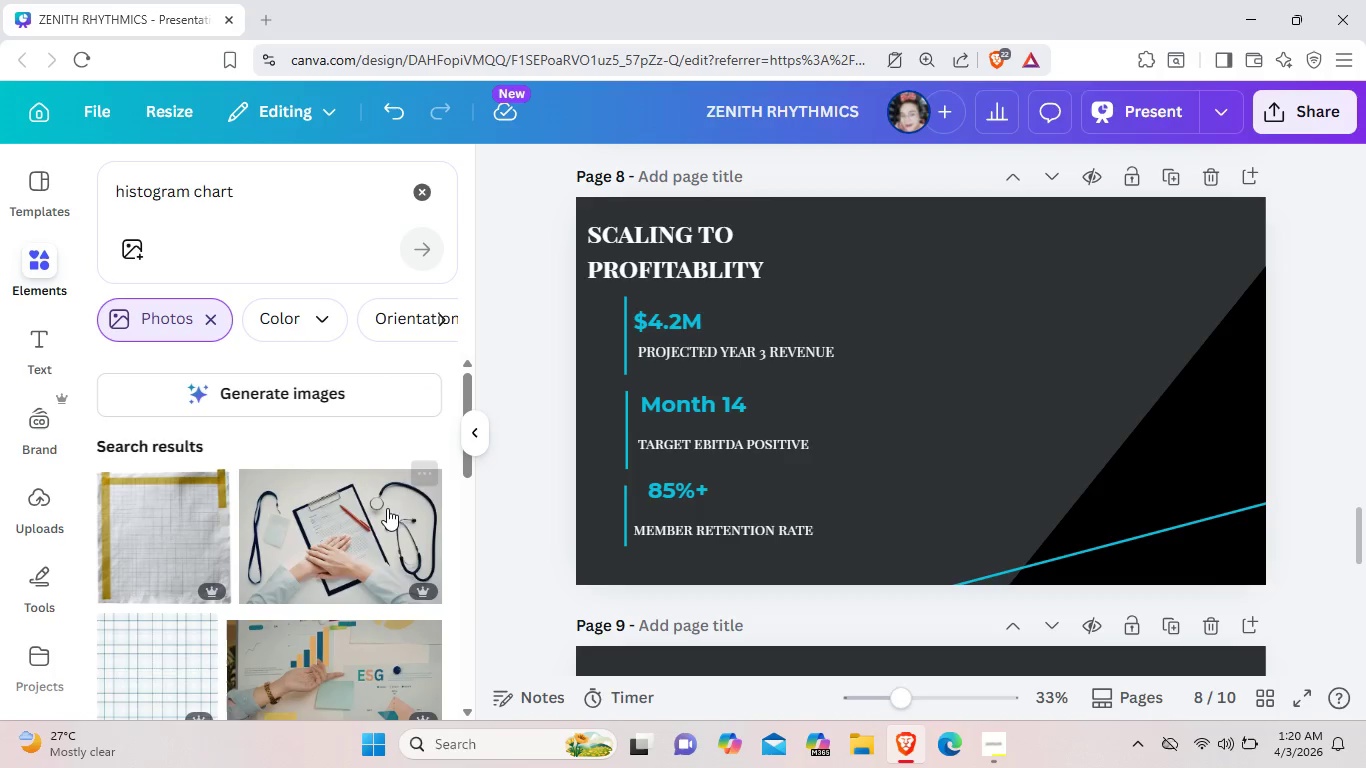 
scroll: coordinate [367, 514], scroll_direction: down, amount: 9.0
 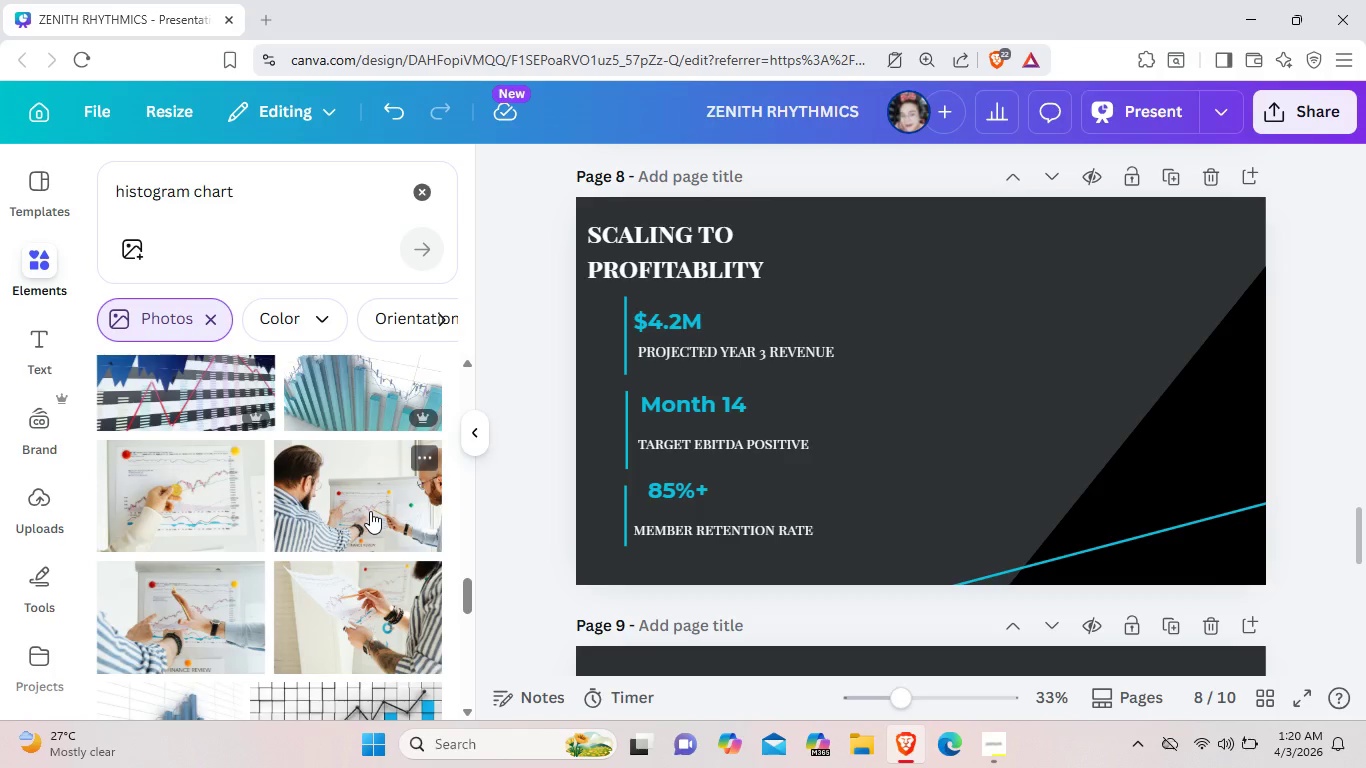 
scroll: coordinate [365, 510], scroll_direction: down, amount: 4.0
 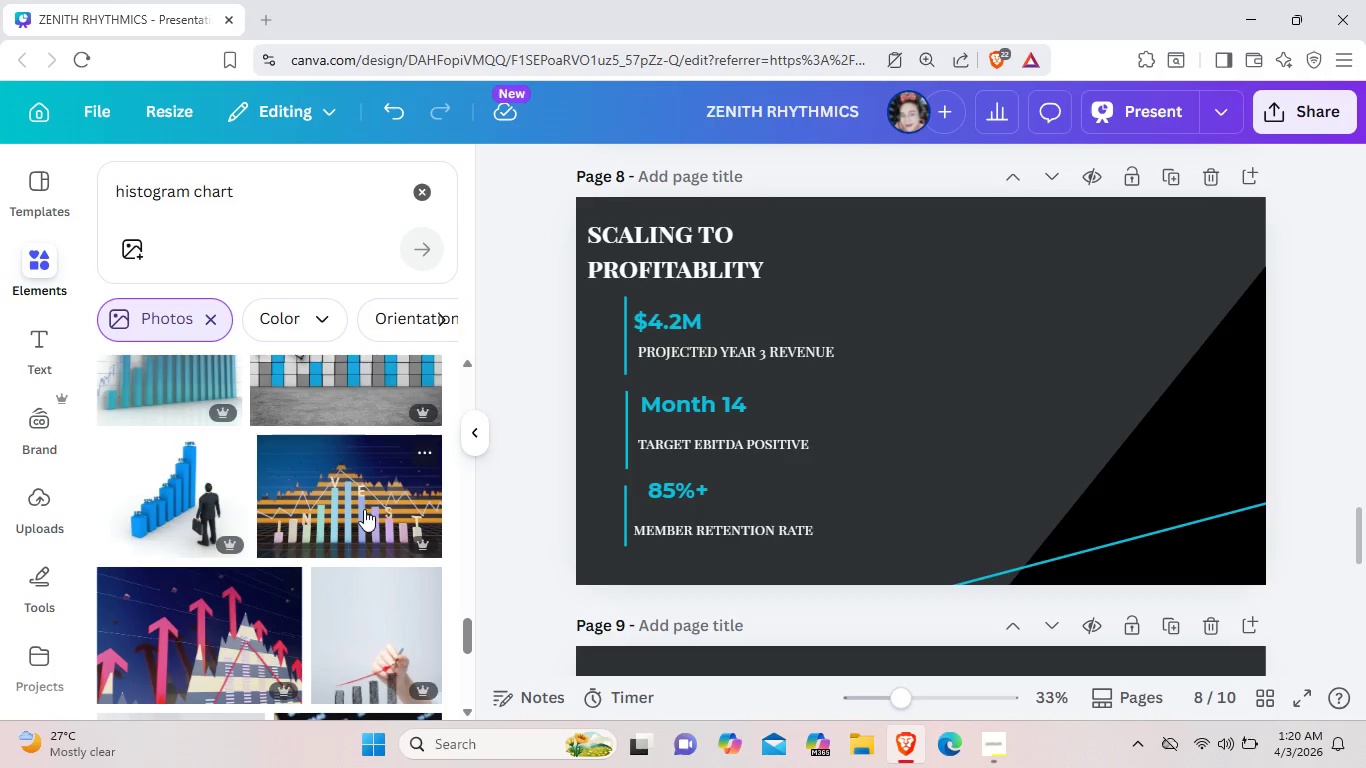 
scroll: coordinate [364, 508], scroll_direction: up, amount: 1.0
 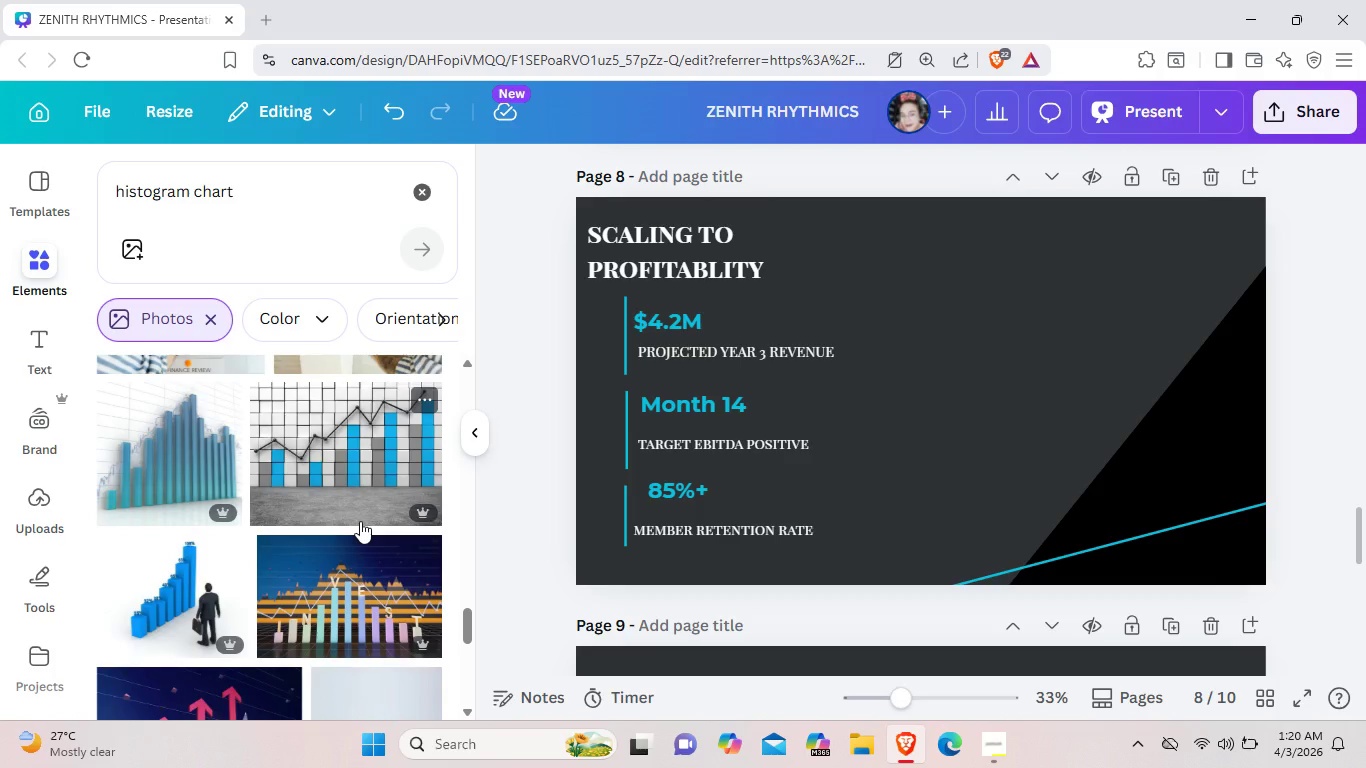 
scroll: coordinate [360, 521], scroll_direction: down, amount: 11.0
 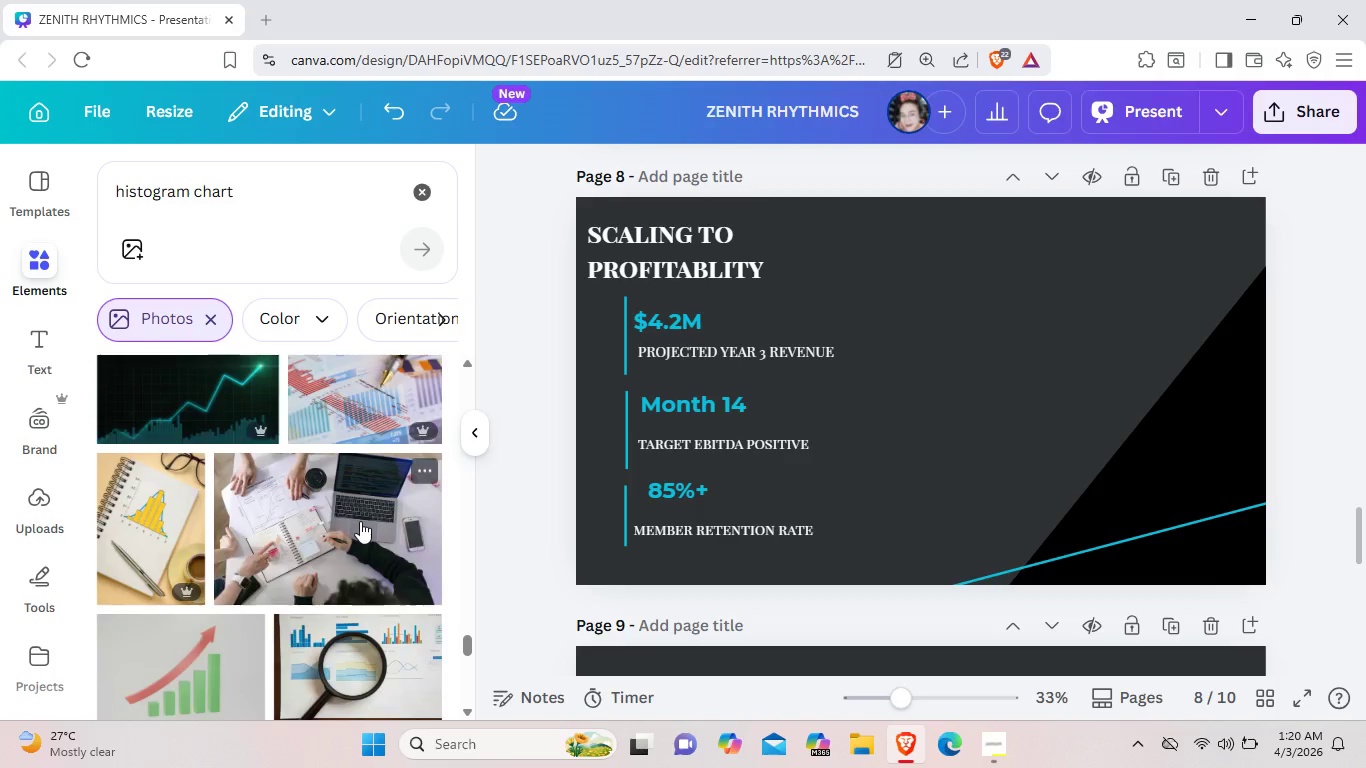 
scroll: coordinate [360, 521], scroll_direction: up, amount: 1.0
 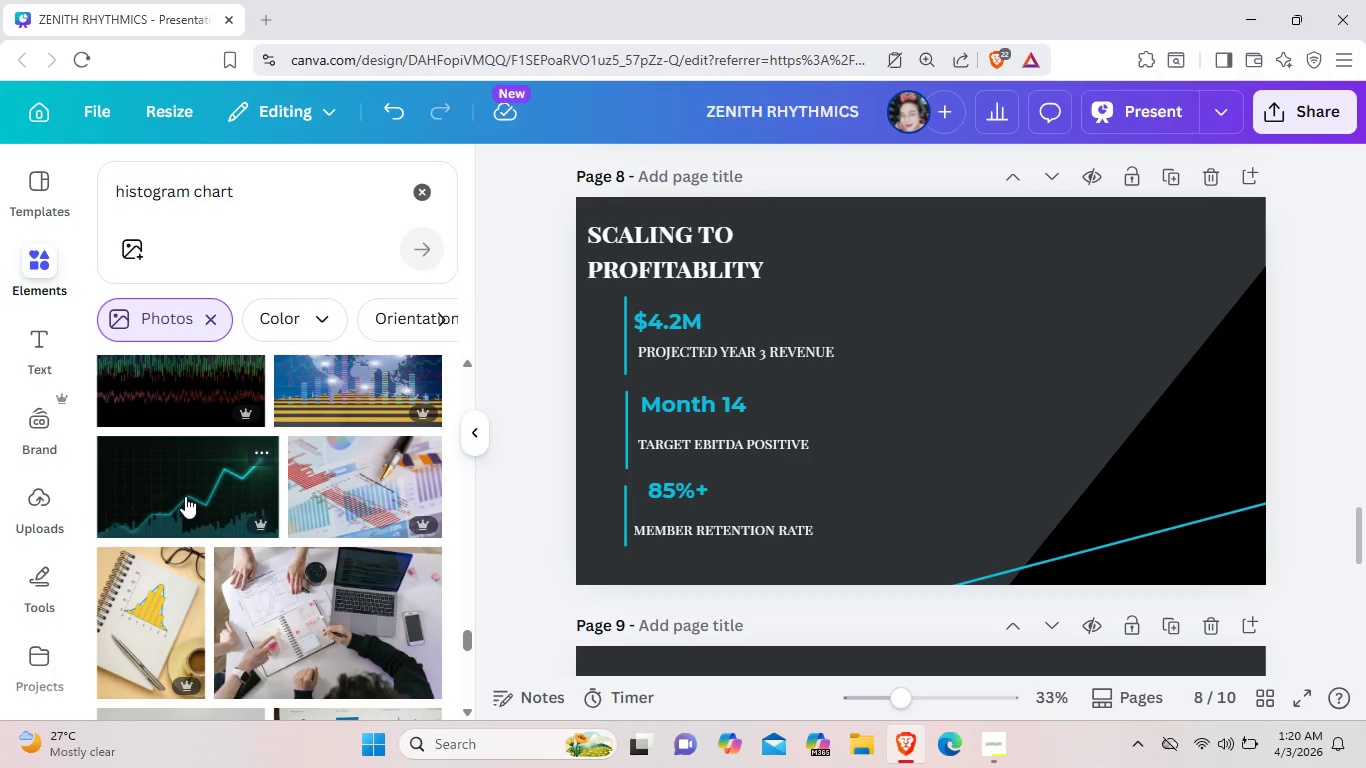 
left_click([185, 496])
 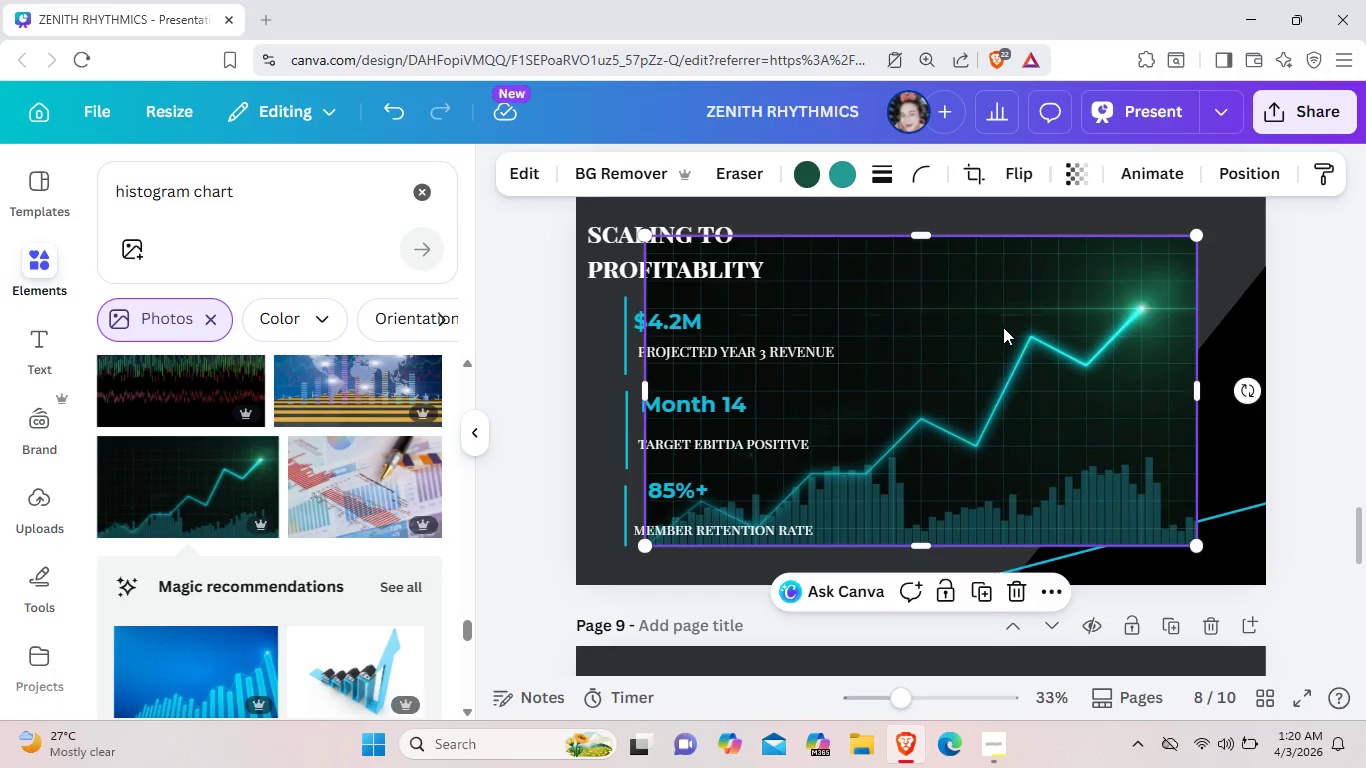 
key(Backspace)
 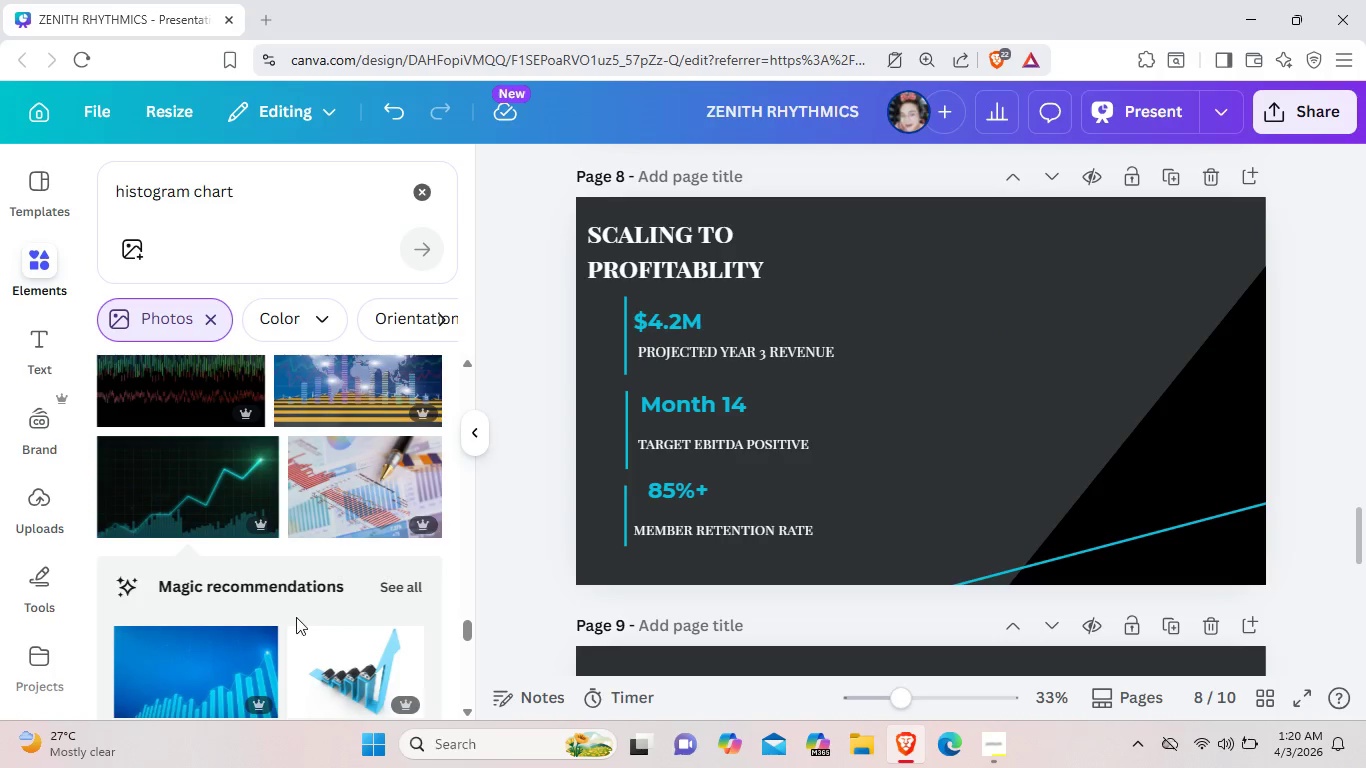 
scroll: coordinate [296, 617], scroll_direction: down, amount: 2.0
 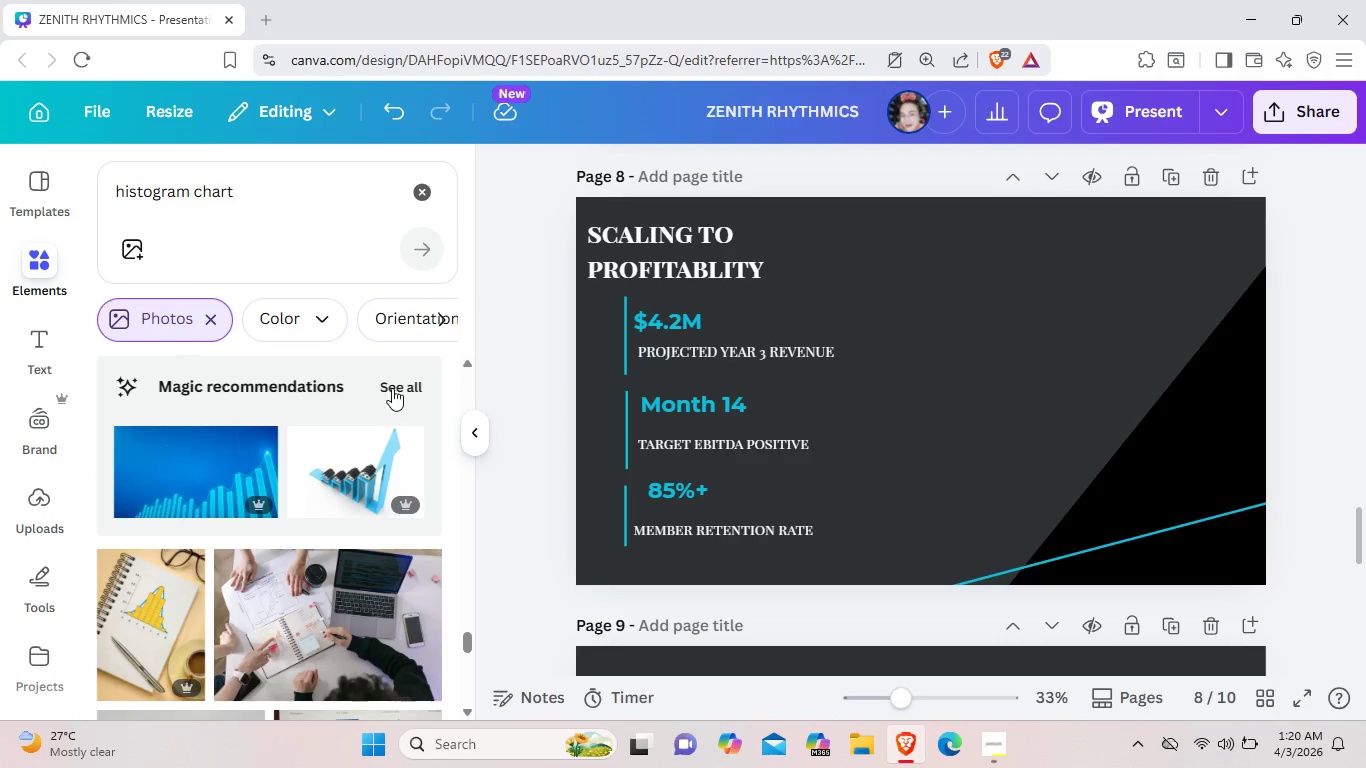 
left_click([392, 388])
 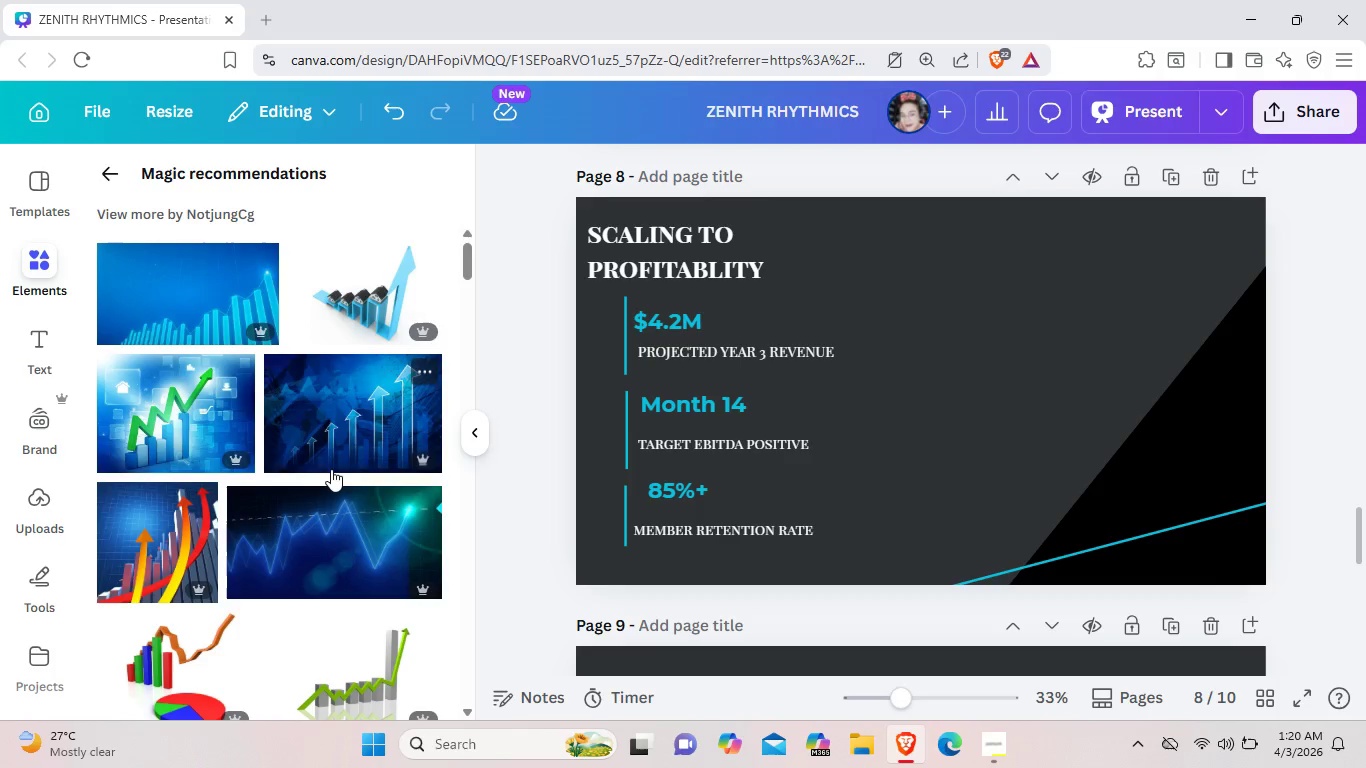 
scroll: coordinate [331, 469], scroll_direction: down, amount: 4.0
 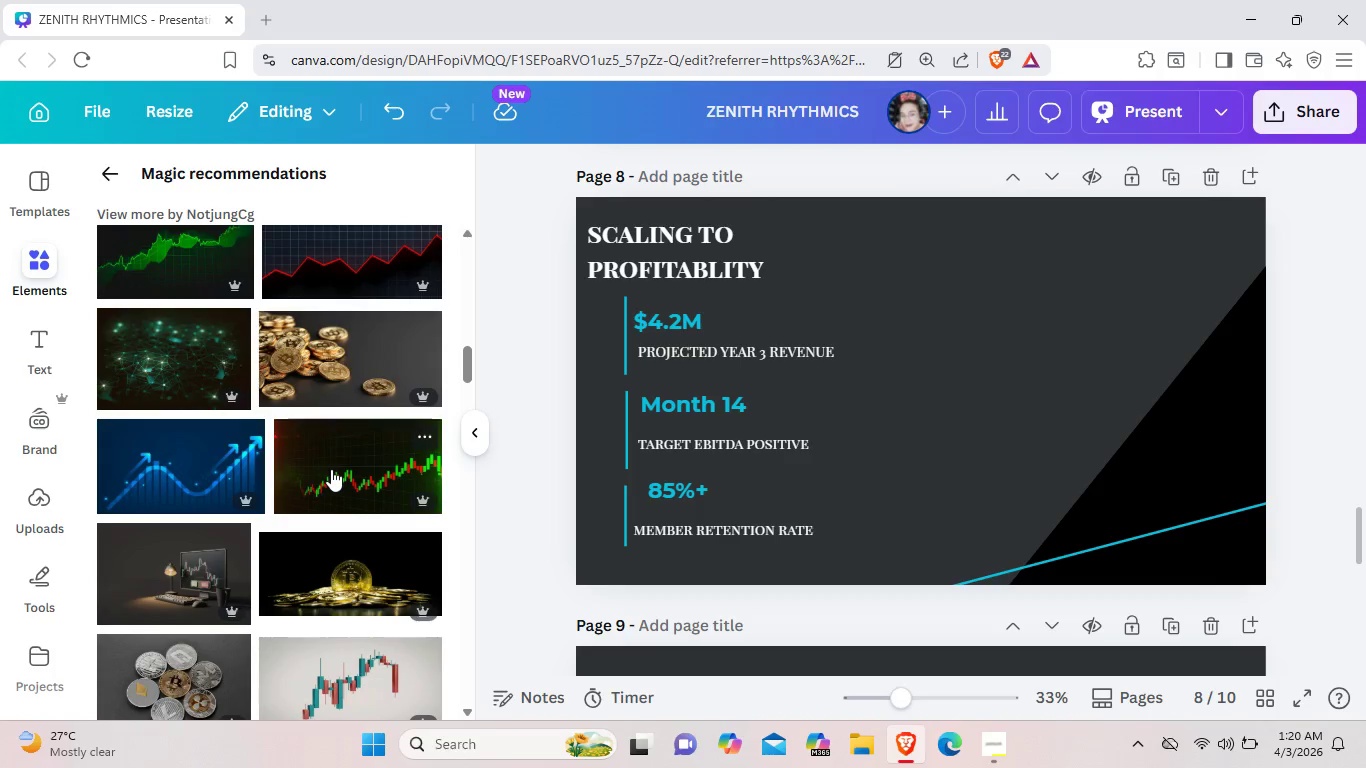 
left_click([165, 480])
 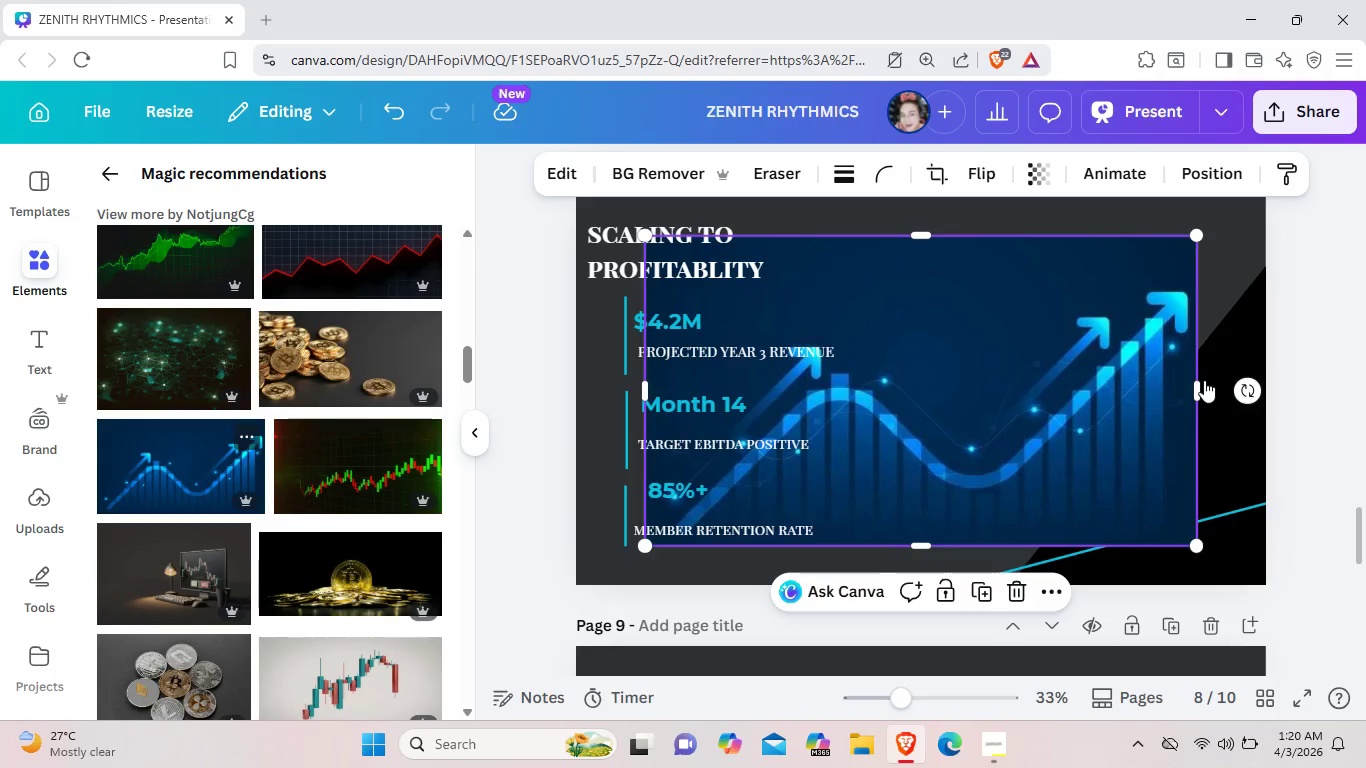 
left_click_drag(start_coordinate=[1193, 400], to_coordinate=[1085, 406])
 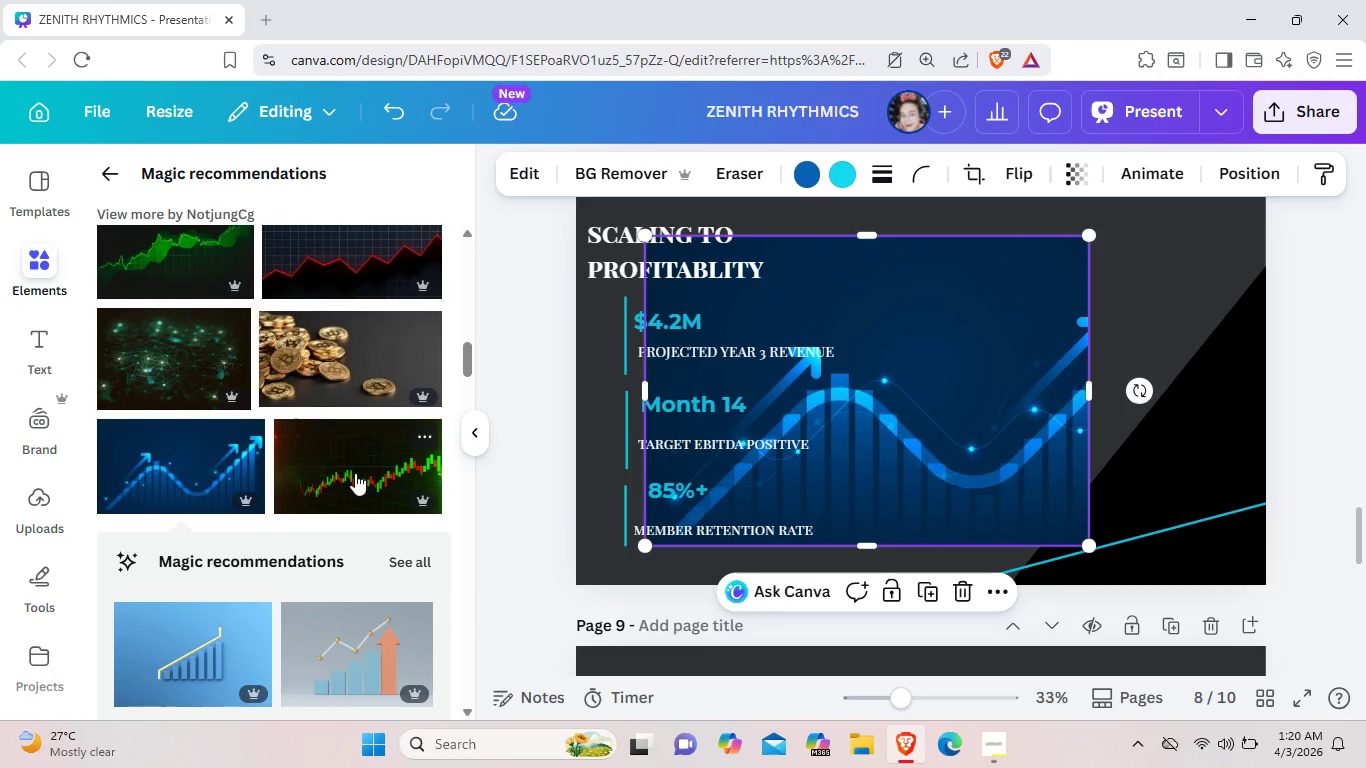 
key(Control+Z)
 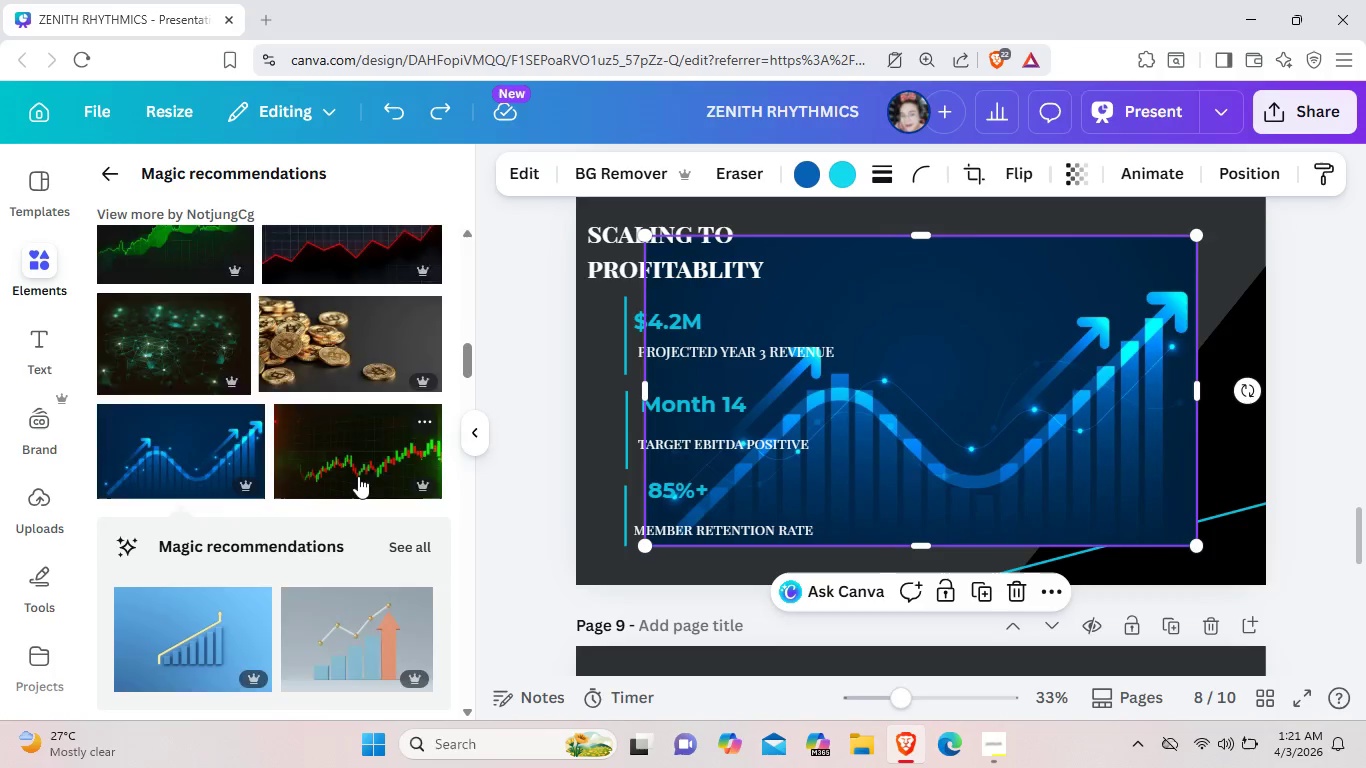 
scroll: coordinate [315, 505], scroll_direction: down, amount: 4.0
 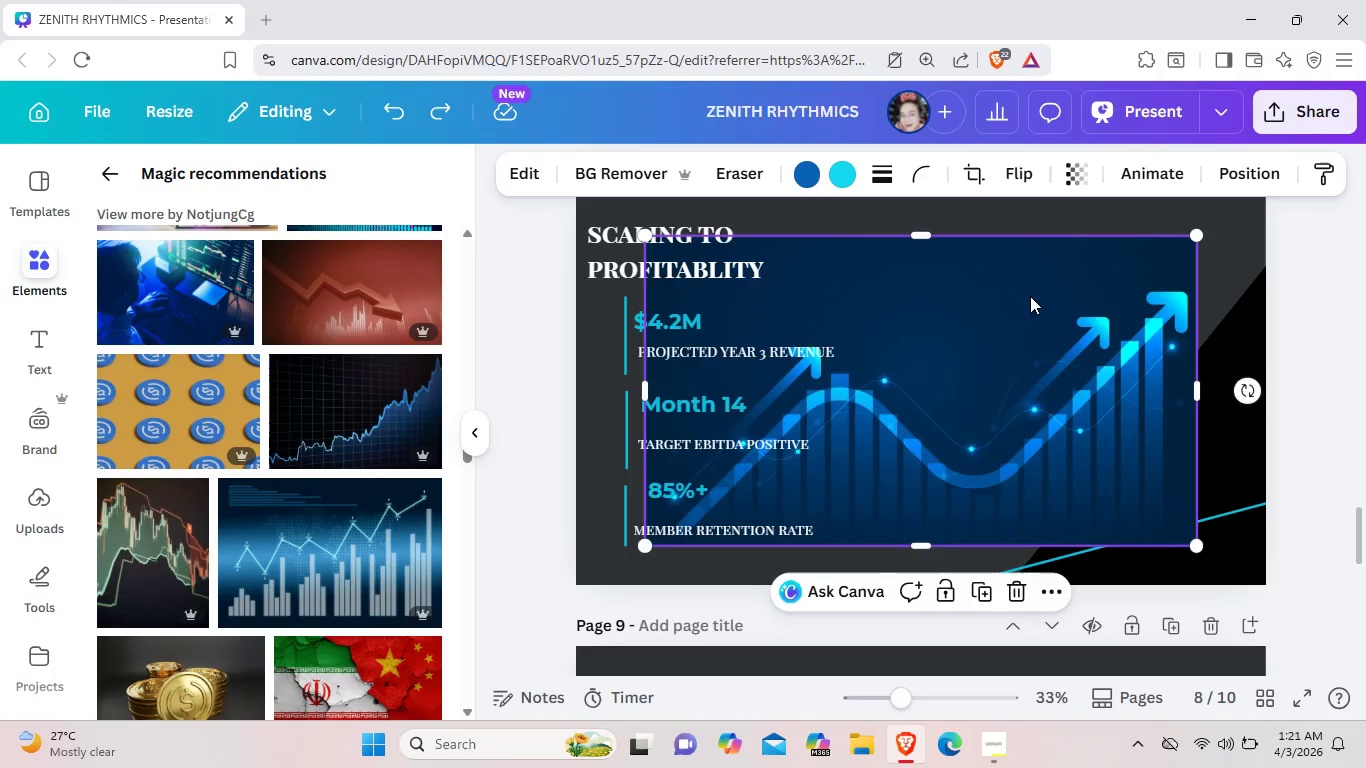 
key(Backspace)
 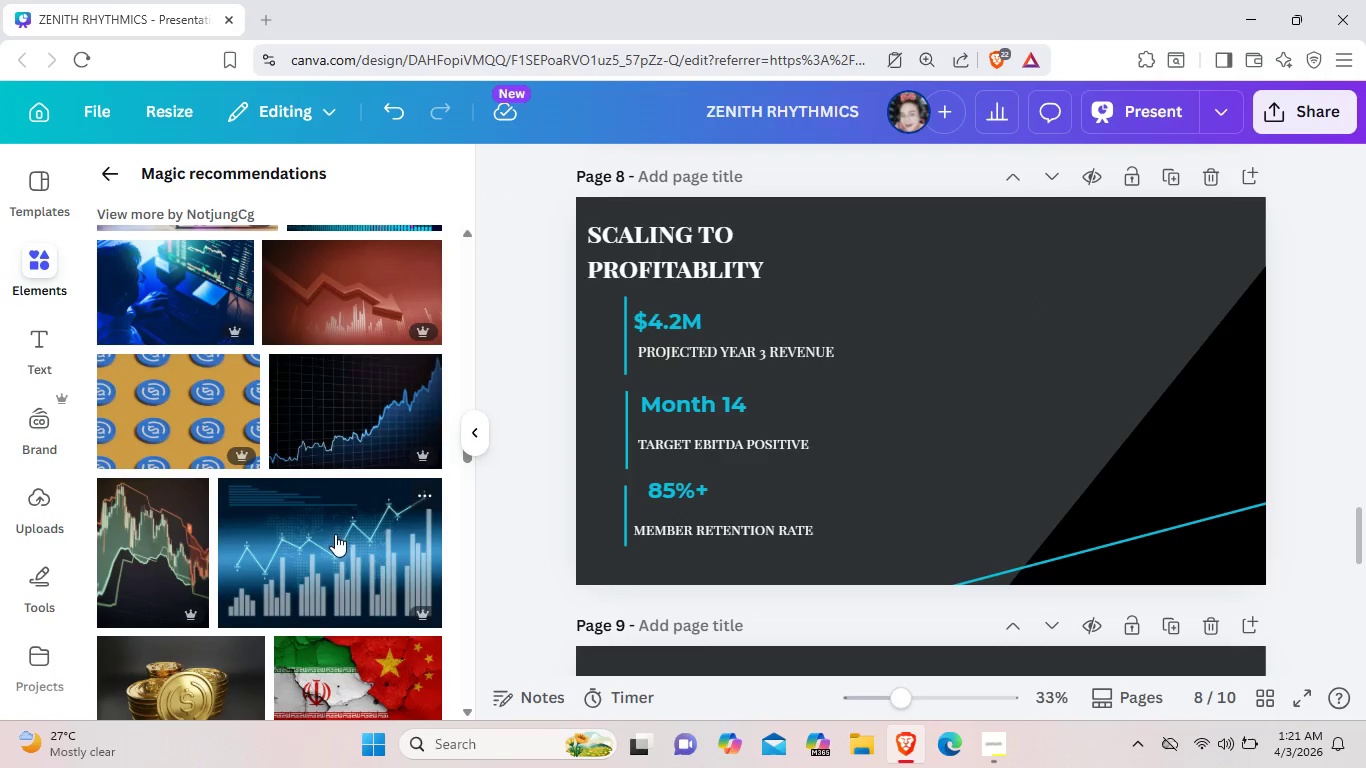 
left_click([335, 534])
 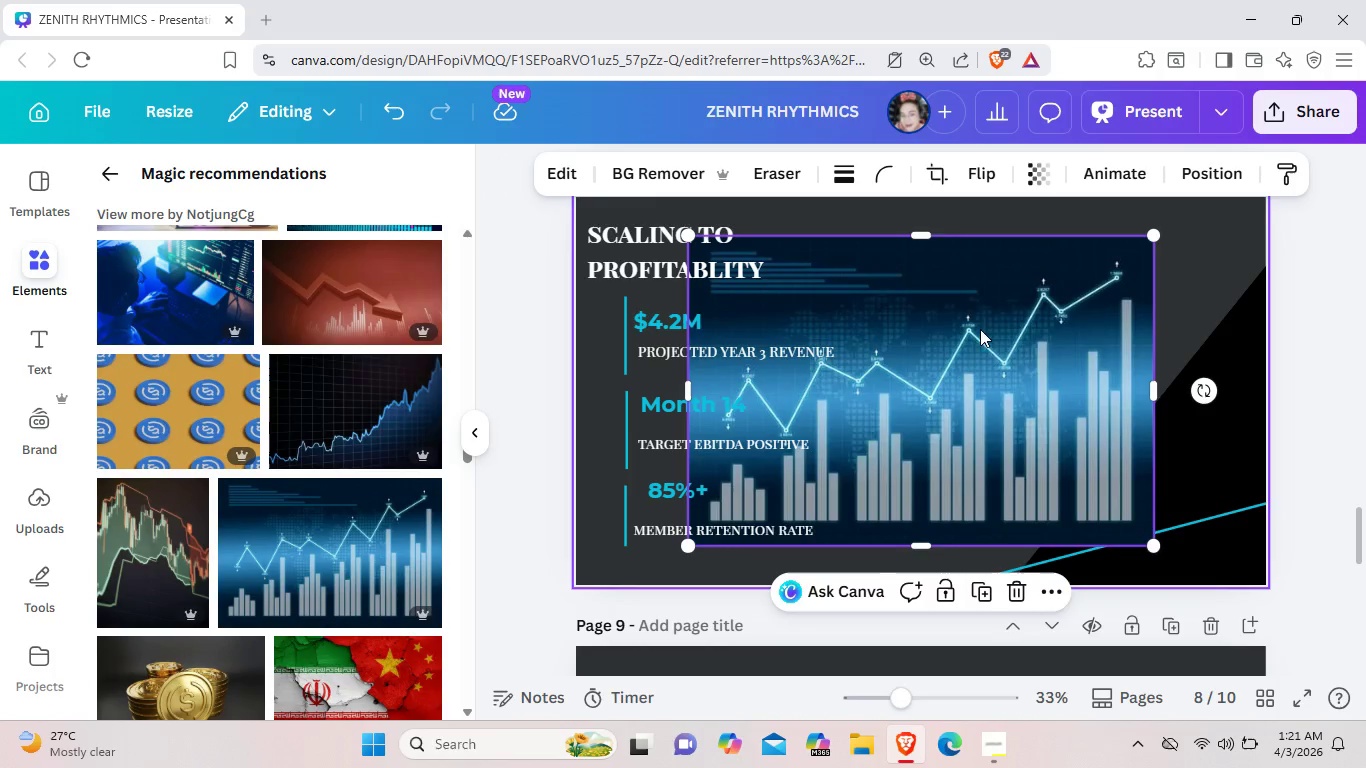 
left_click_drag(start_coordinate=[997, 380], to_coordinate=[1092, 409])
 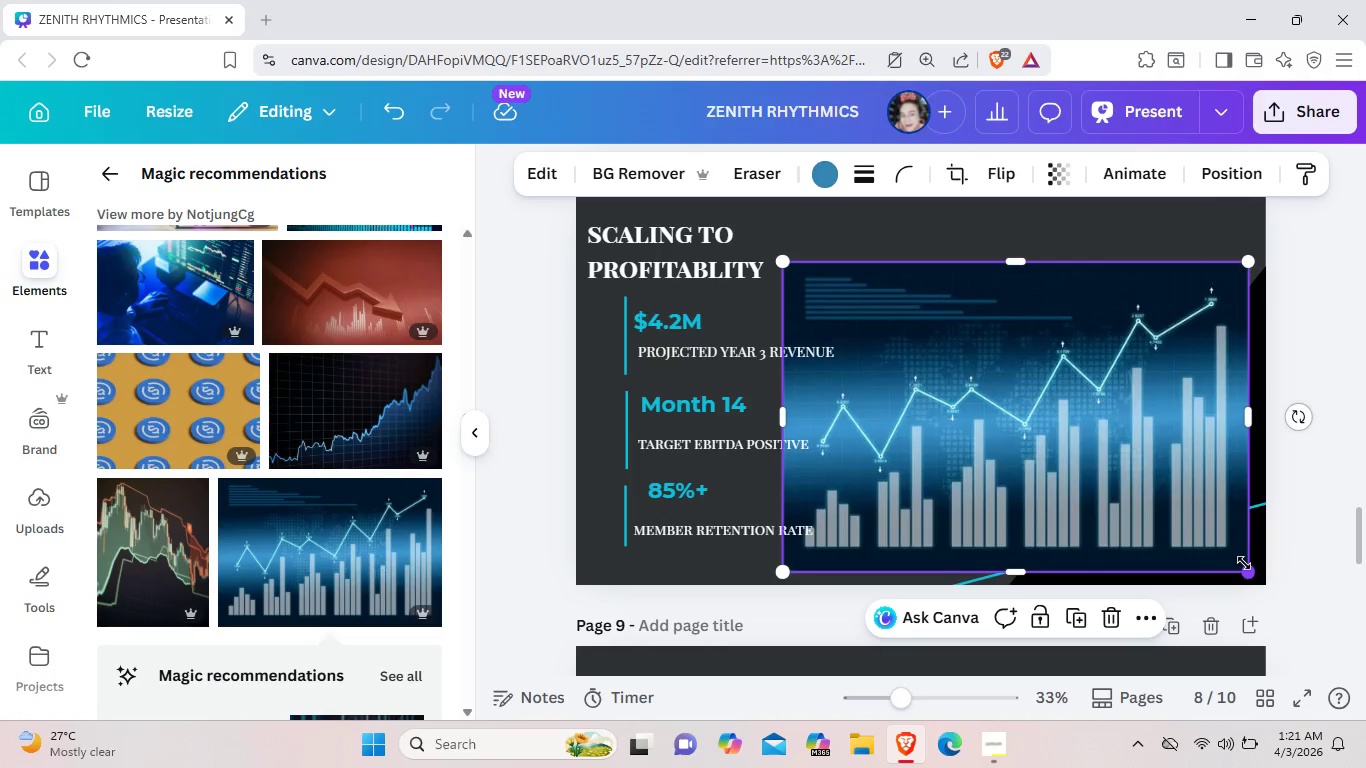 
left_click_drag(start_coordinate=[1244, 563], to_coordinate=[1126, 449])
 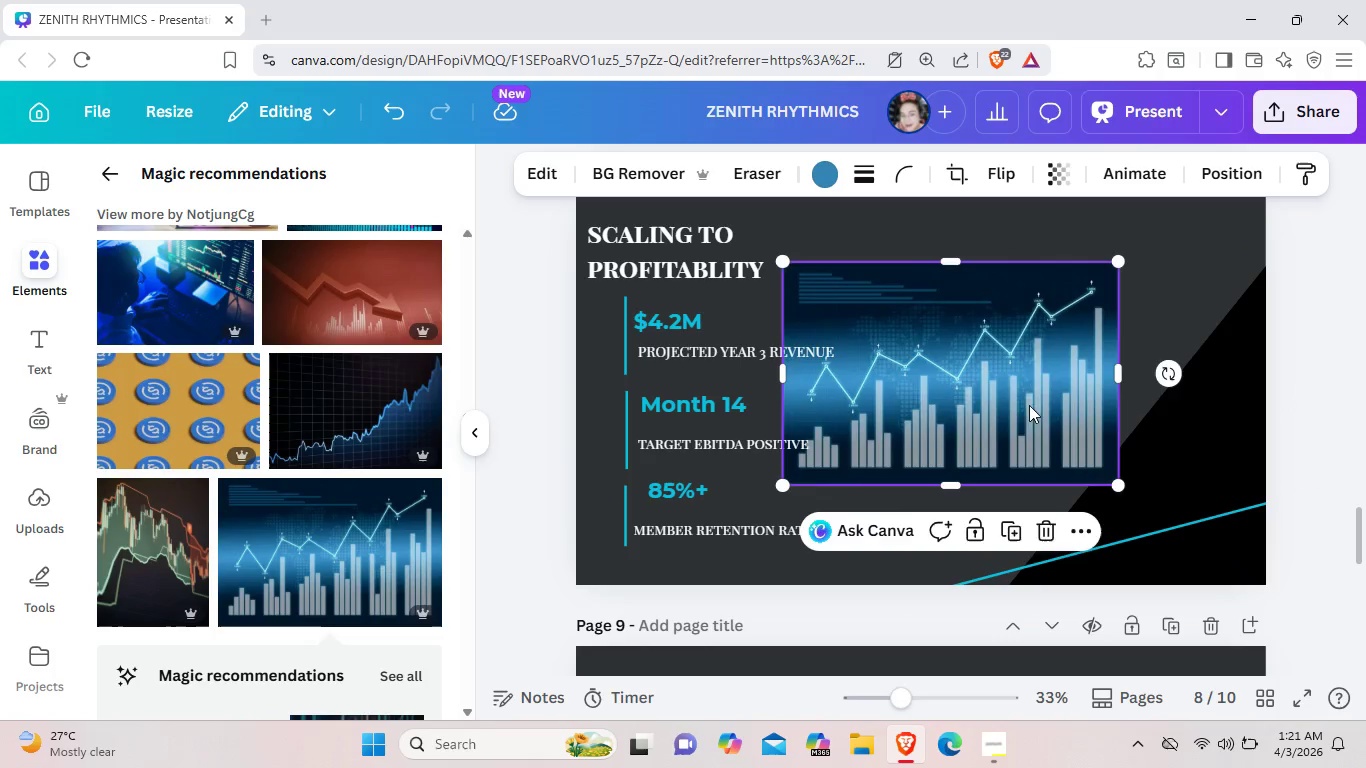 
left_click_drag(start_coordinate=[1015, 405], to_coordinate=[1114, 410])
 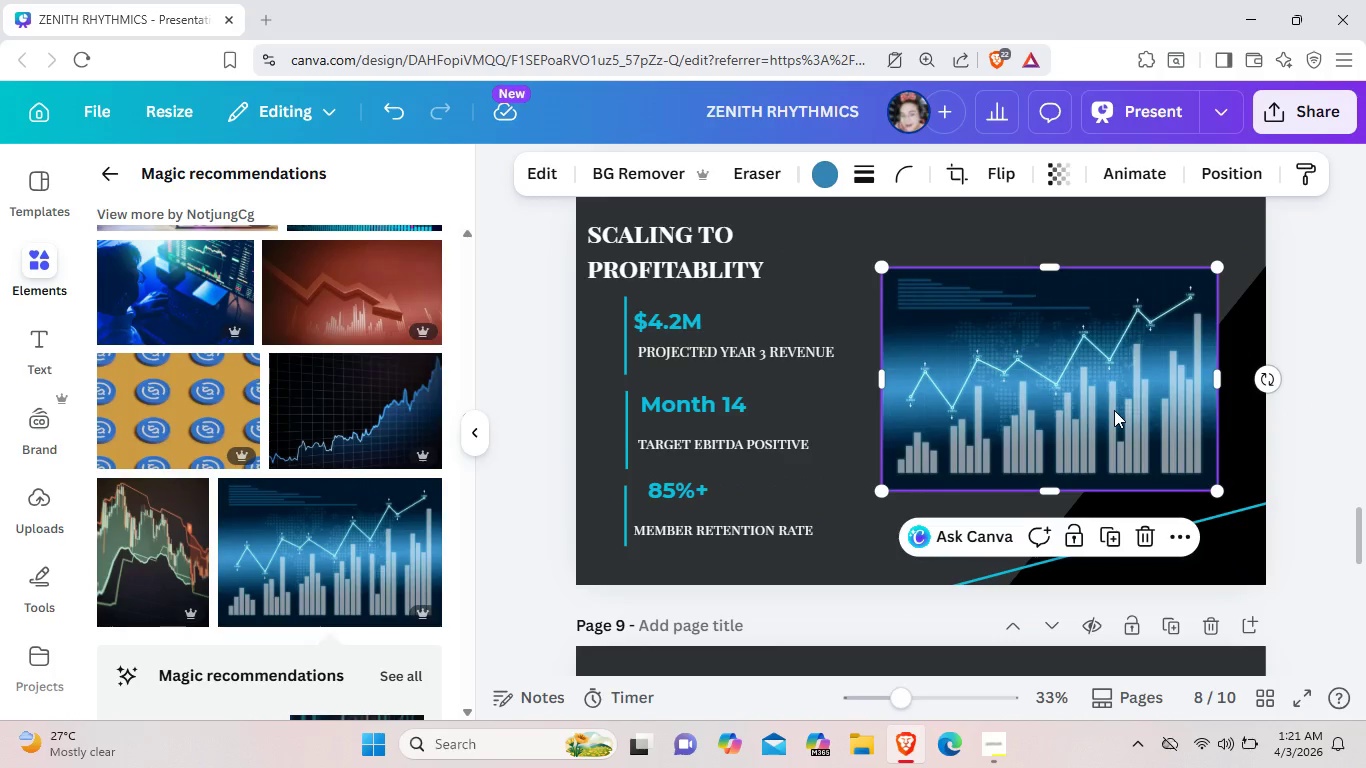 
left_click([1235, 488])
 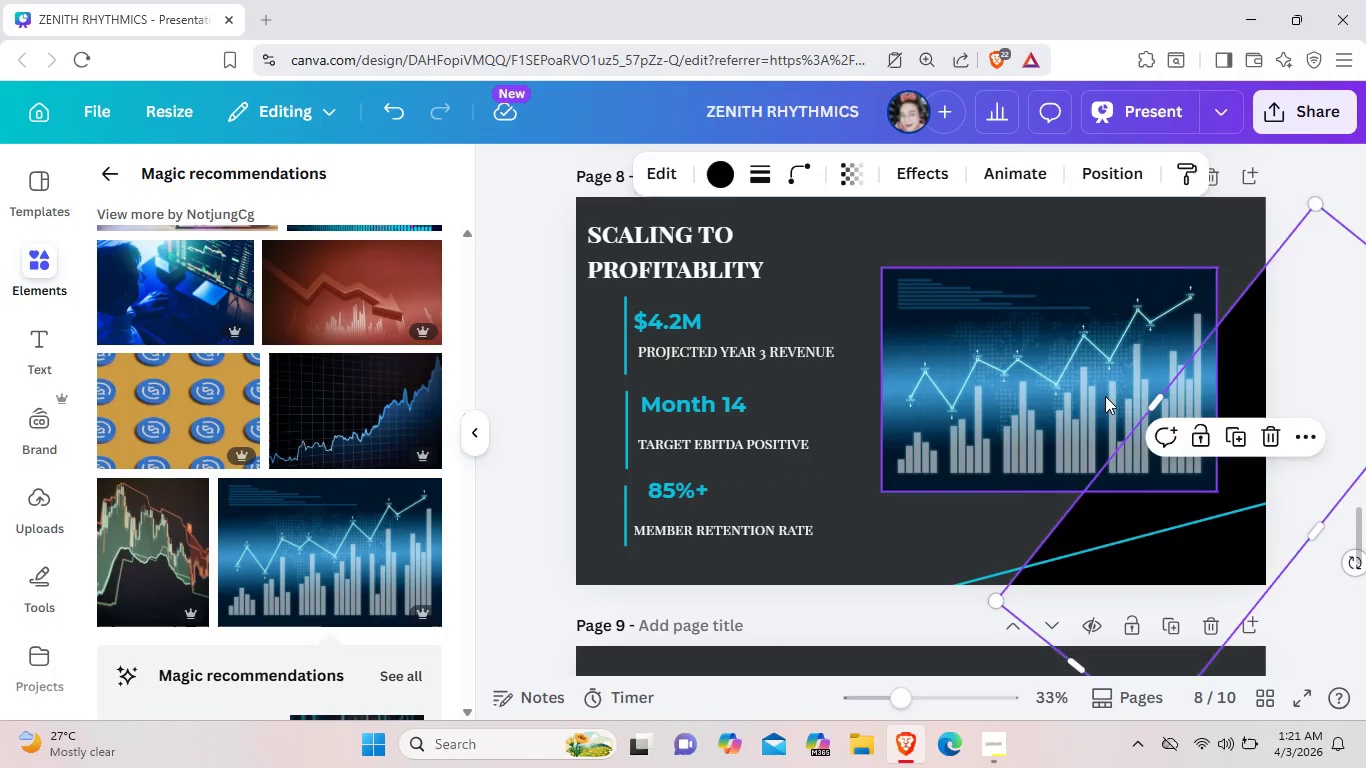 
left_click([1105, 396])
 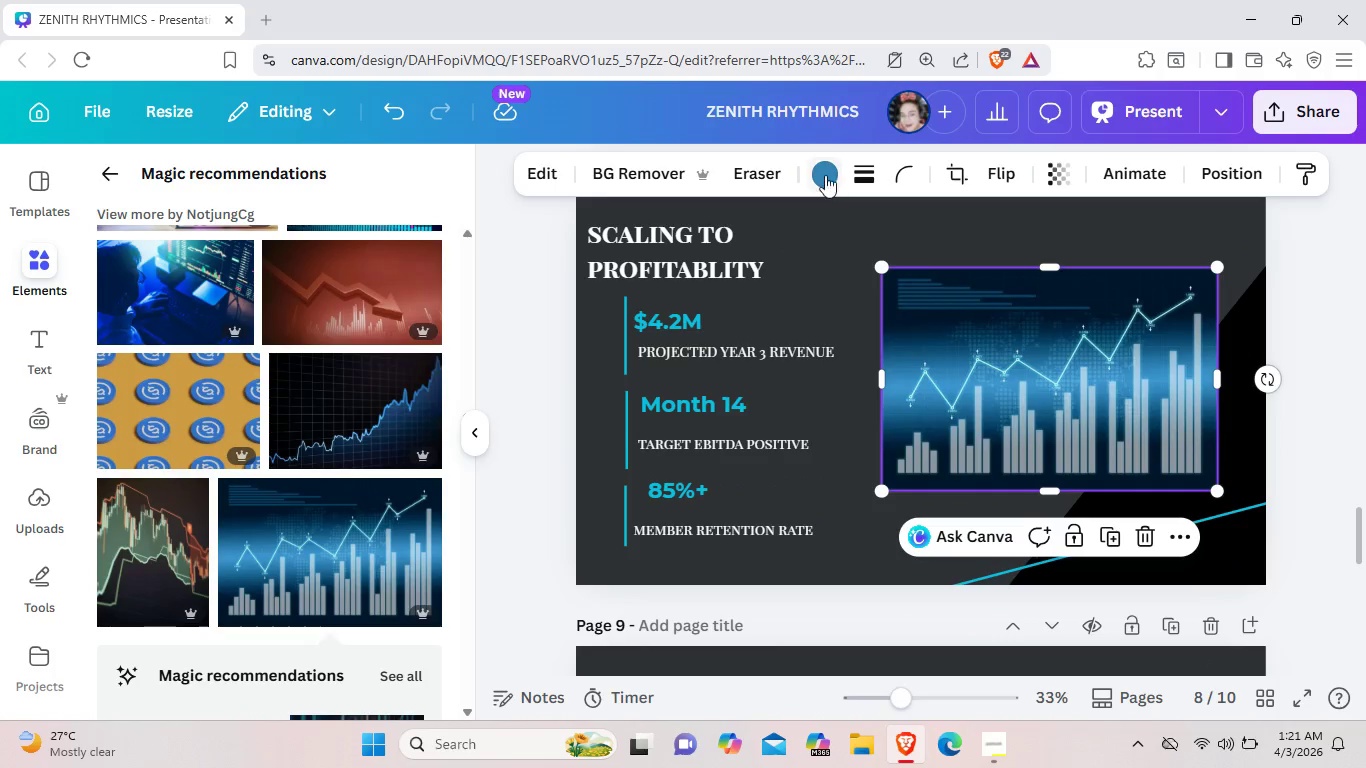 
left_click([825, 175])
 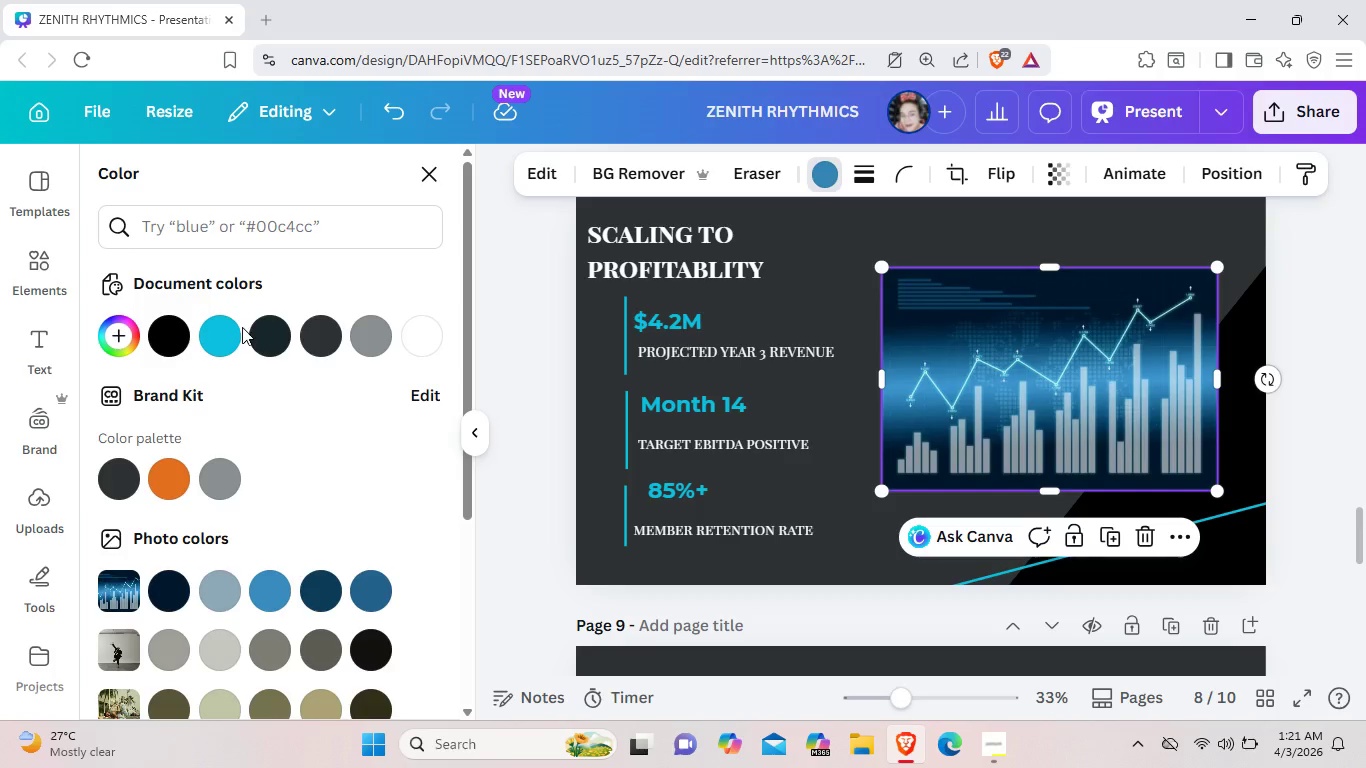 
left_click([226, 329])
 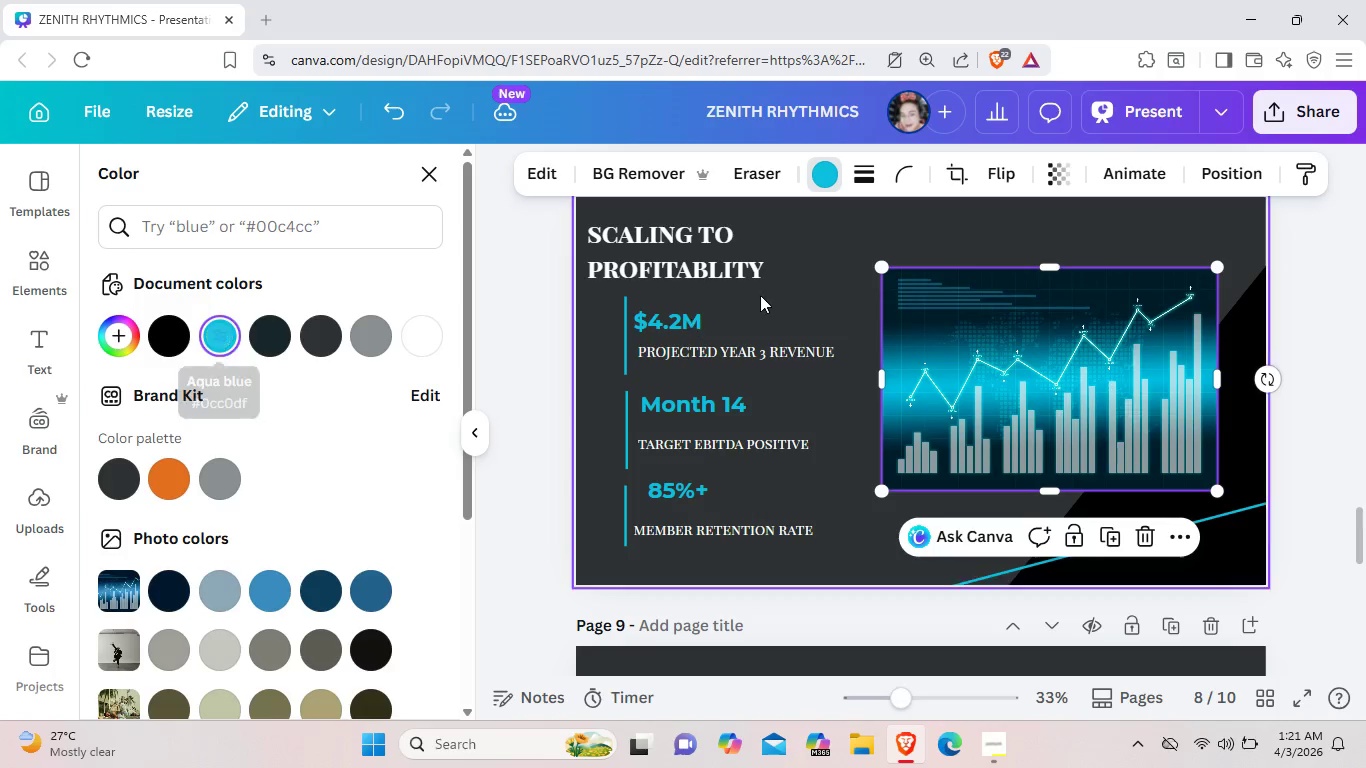 
left_click([829, 284])
 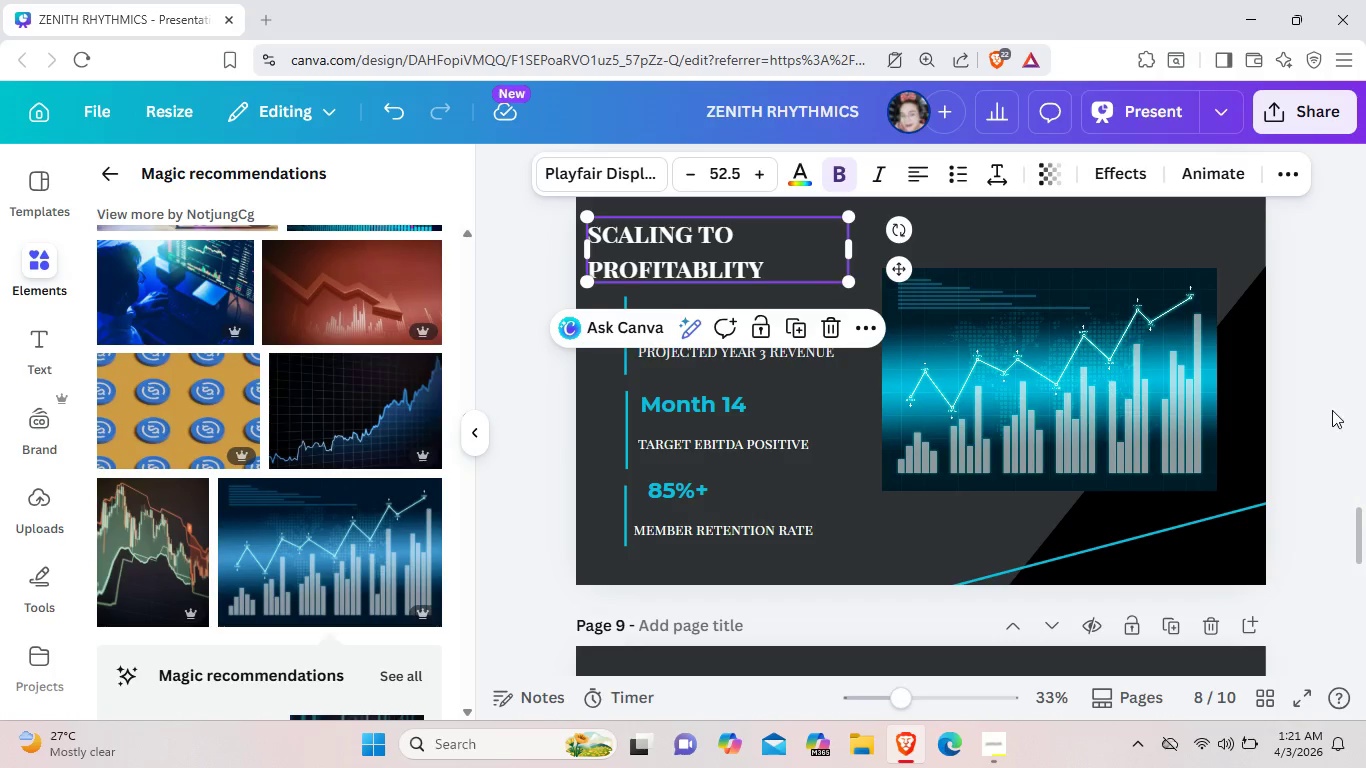 
left_click([1330, 410])
 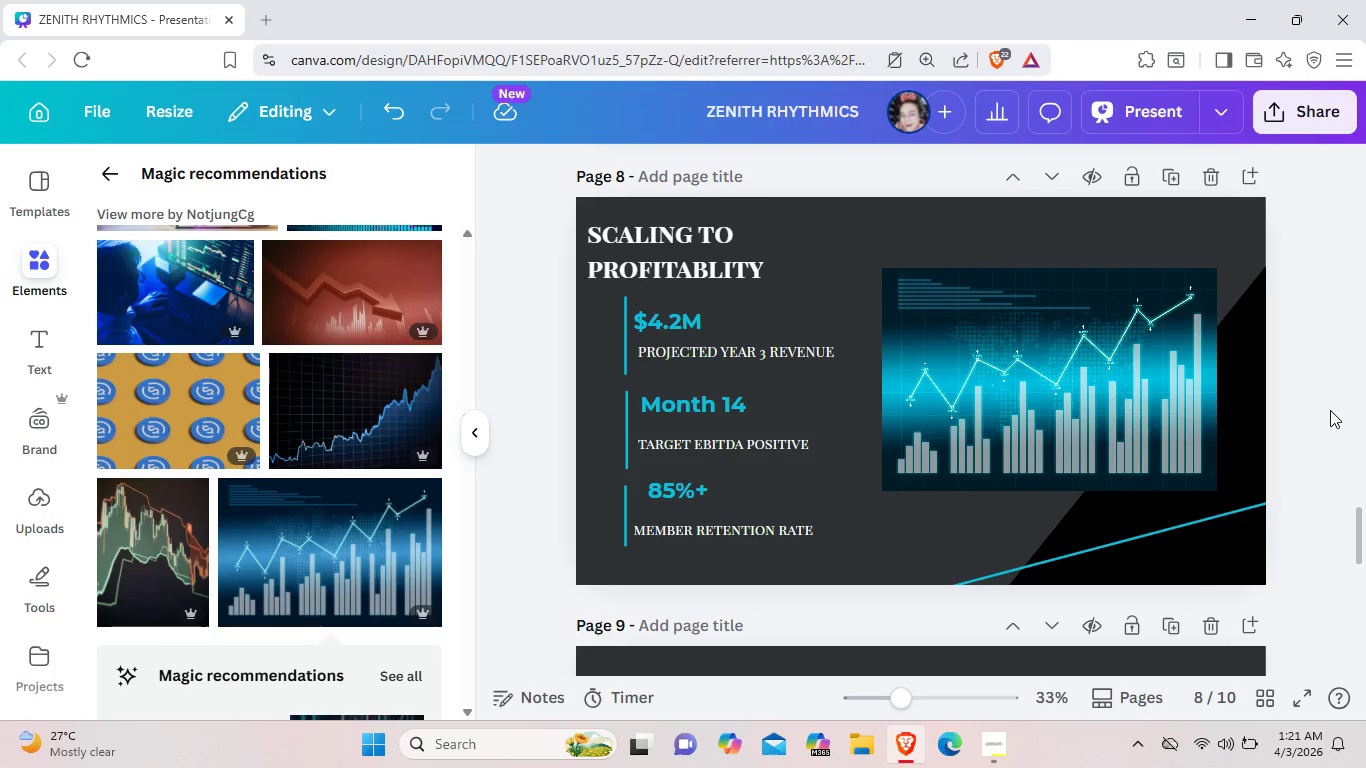 
scroll: coordinate [268, 513], scroll_direction: down, amount: 10.0
 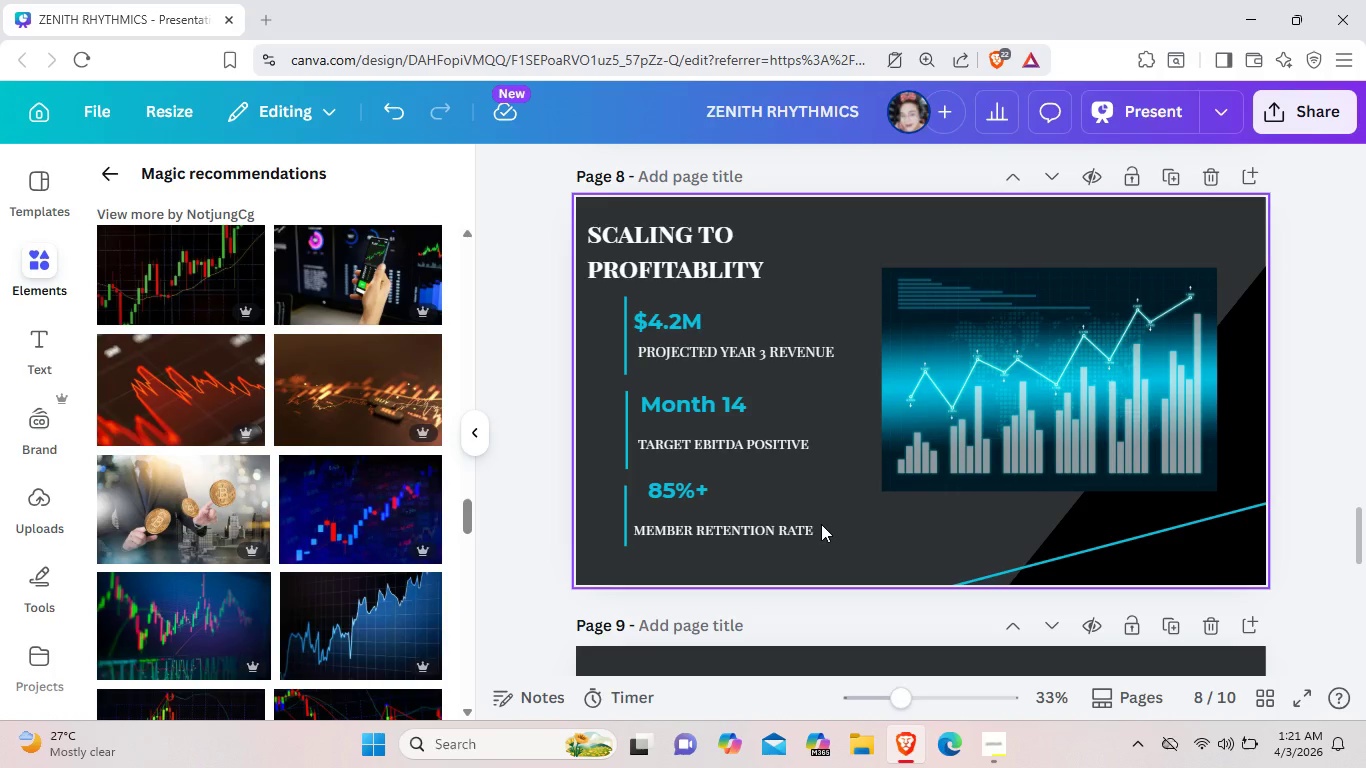 
left_click([821, 524])
 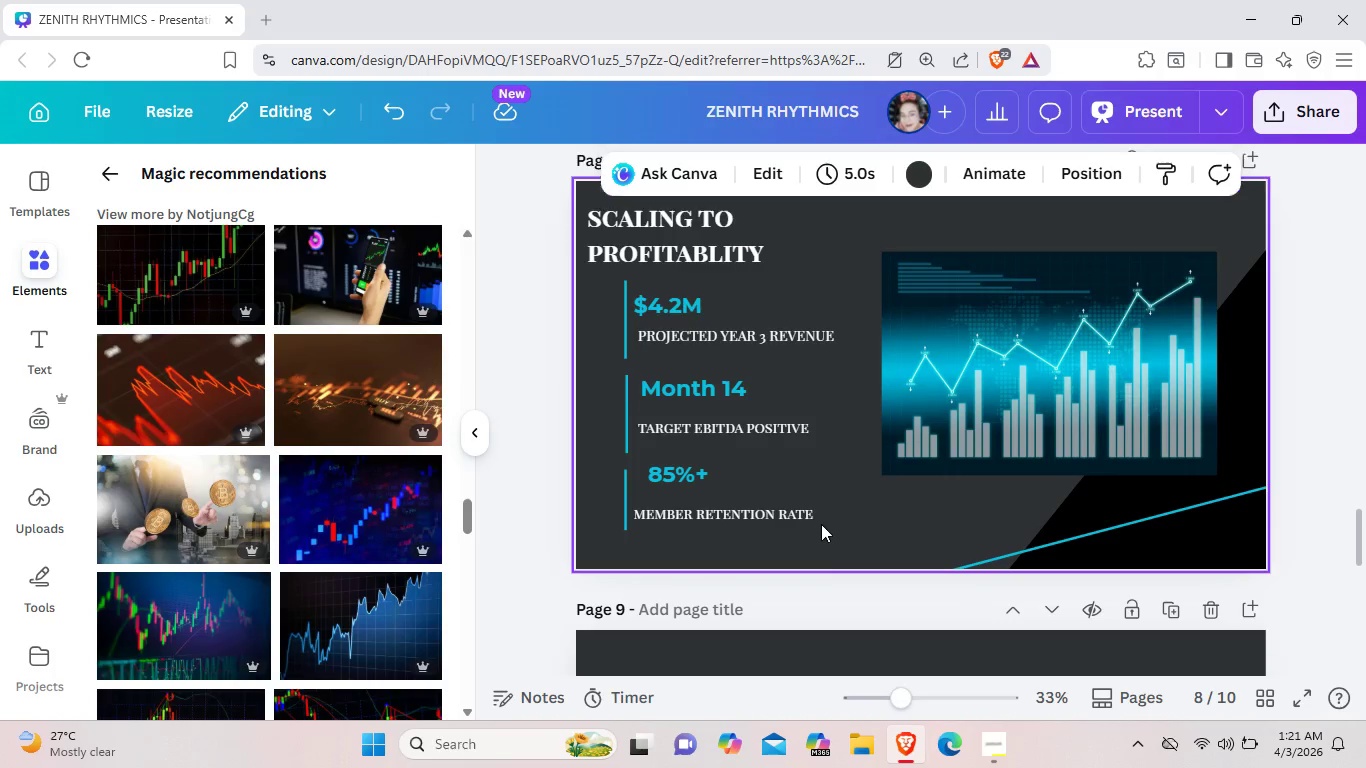 
scroll: coordinate [254, 590], scroll_direction: down, amount: 4.0
 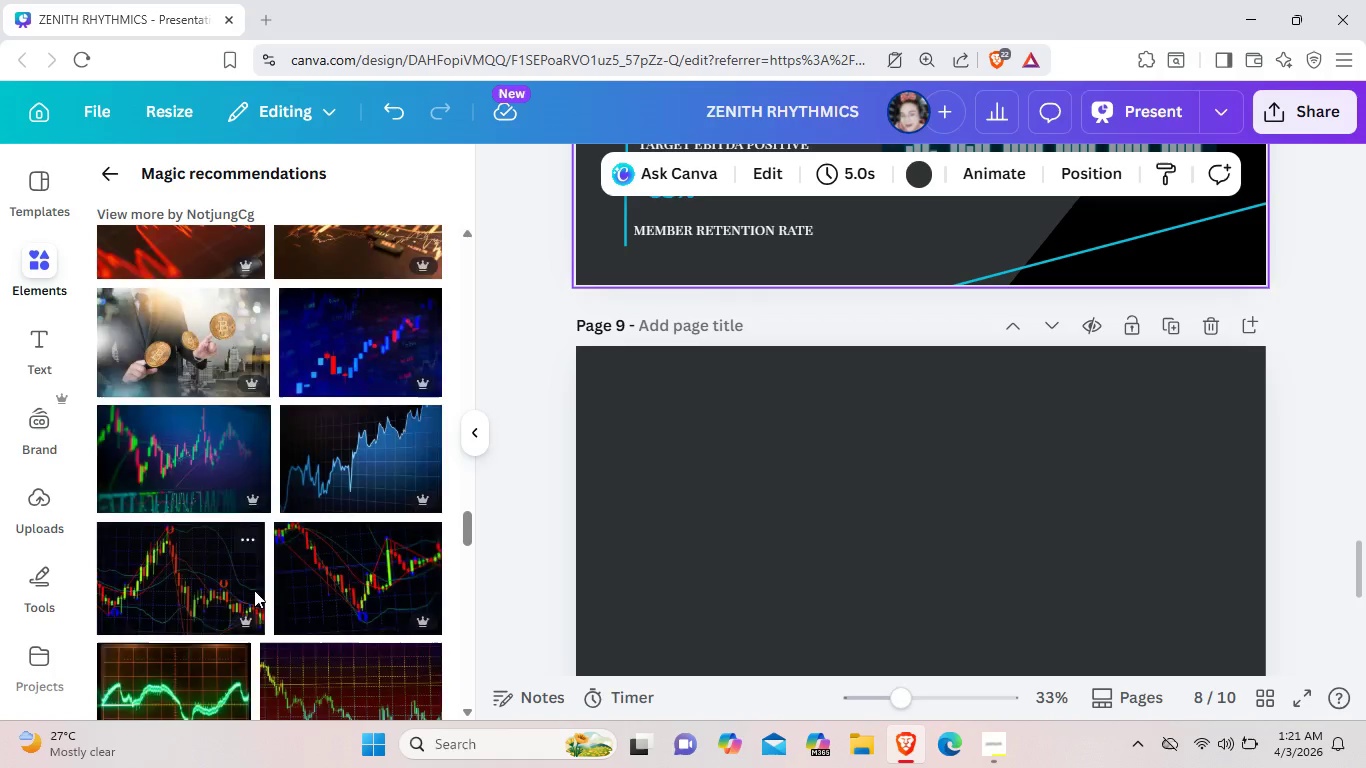 
scroll: coordinate [817, 488], scroll_direction: up, amount: 15.0
 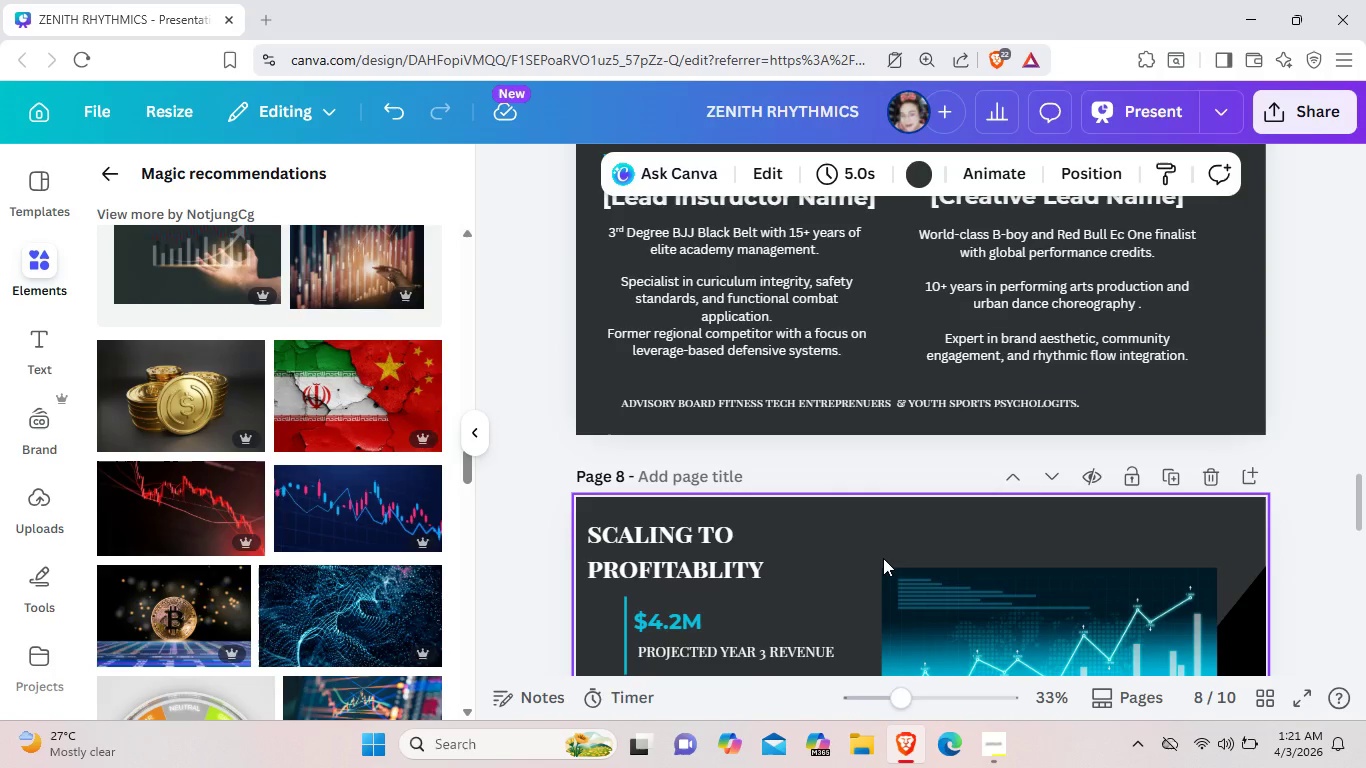 
scroll: coordinate [883, 558], scroll_direction: down, amount: 2.0
 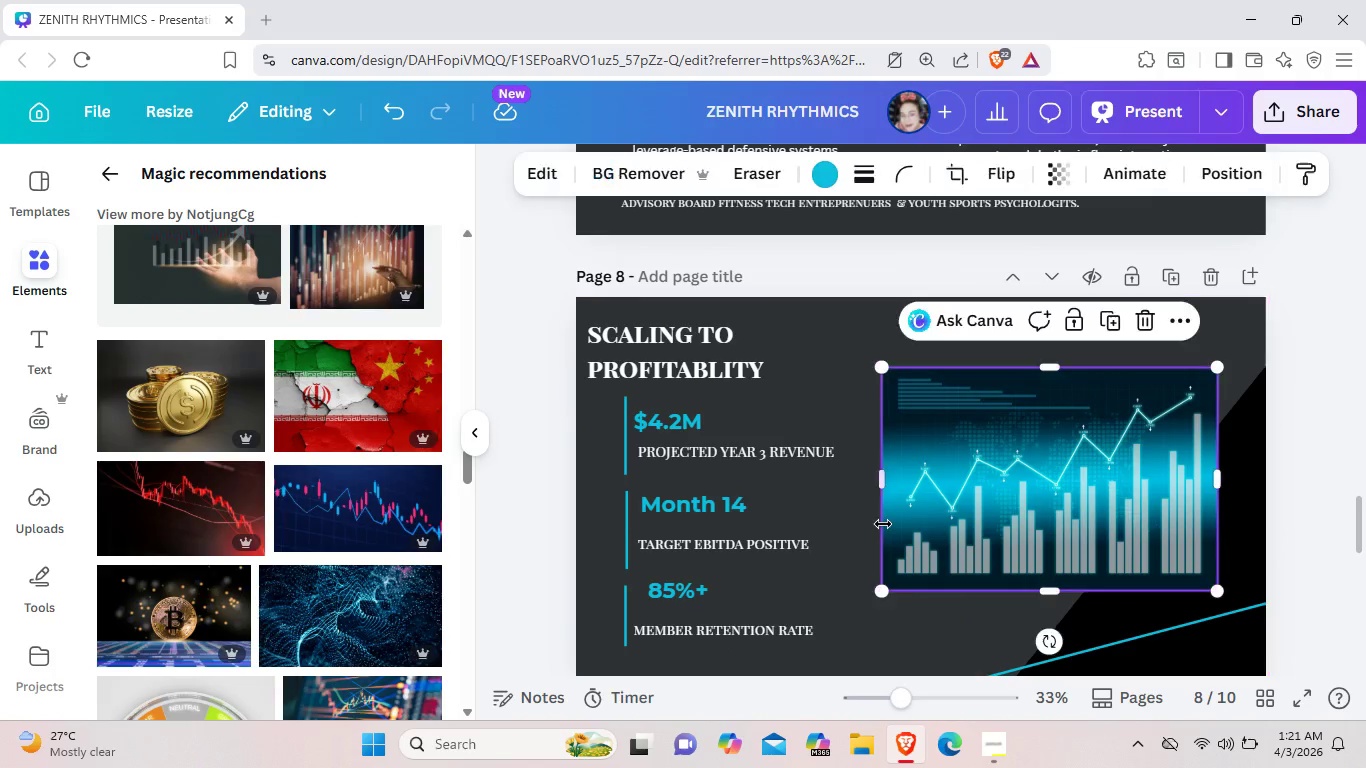 
left_click([883, 524])
 